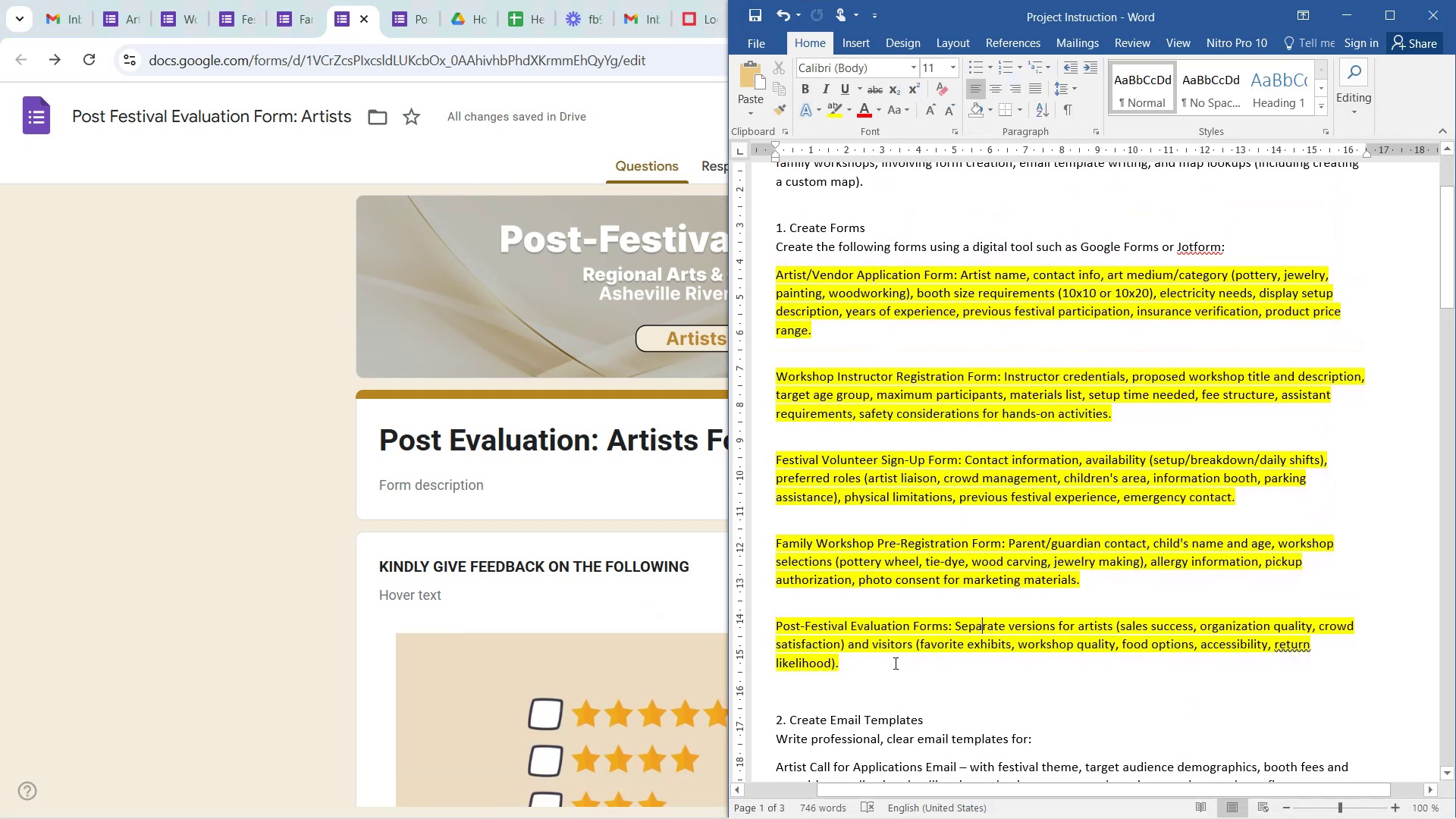 
scroll: coordinate [901, 570], scroll_direction: down, amount: 13.0
 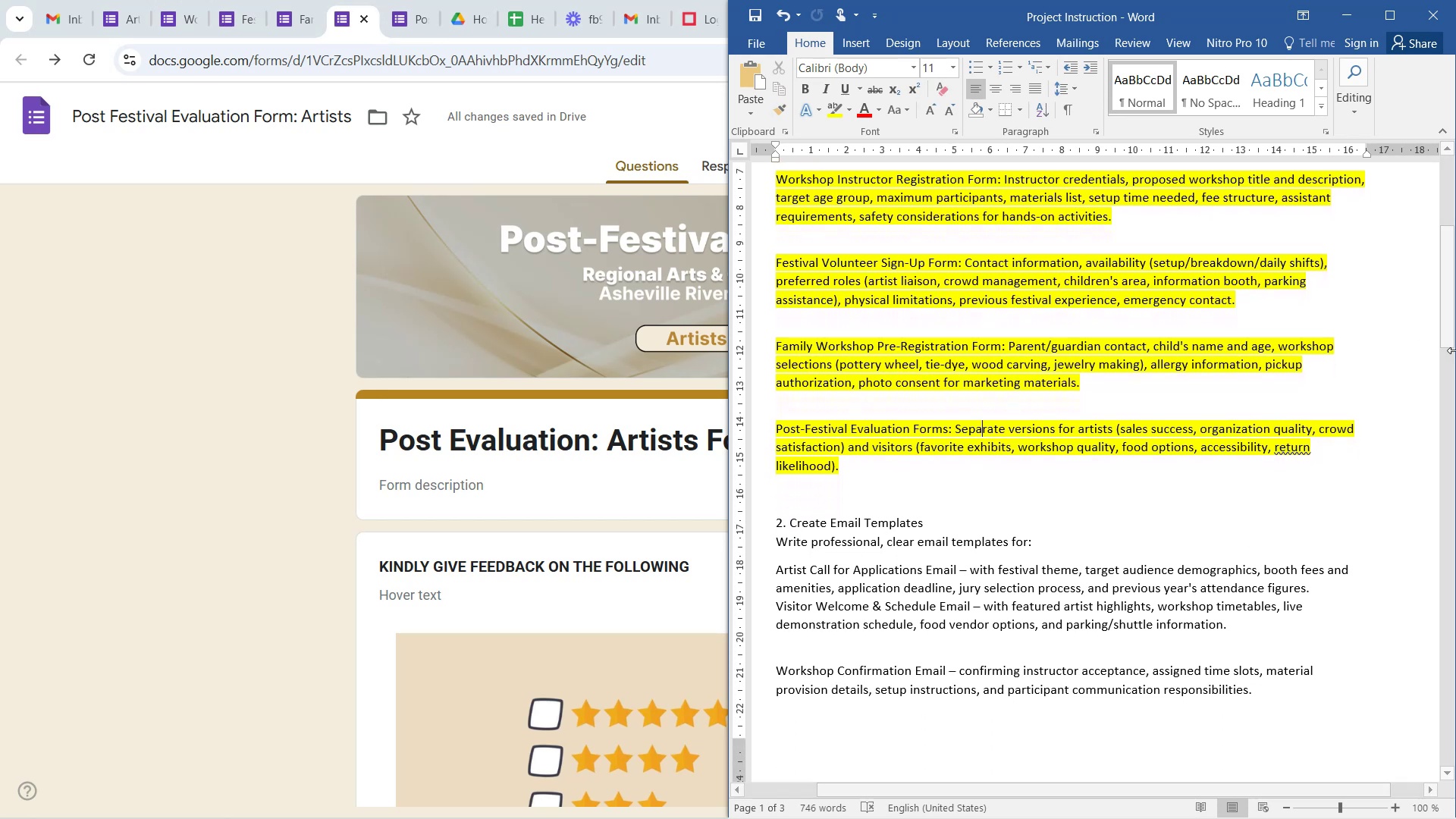 
left_click_drag(start_coordinate=[1454, 326], to_coordinate=[1453, 606])
 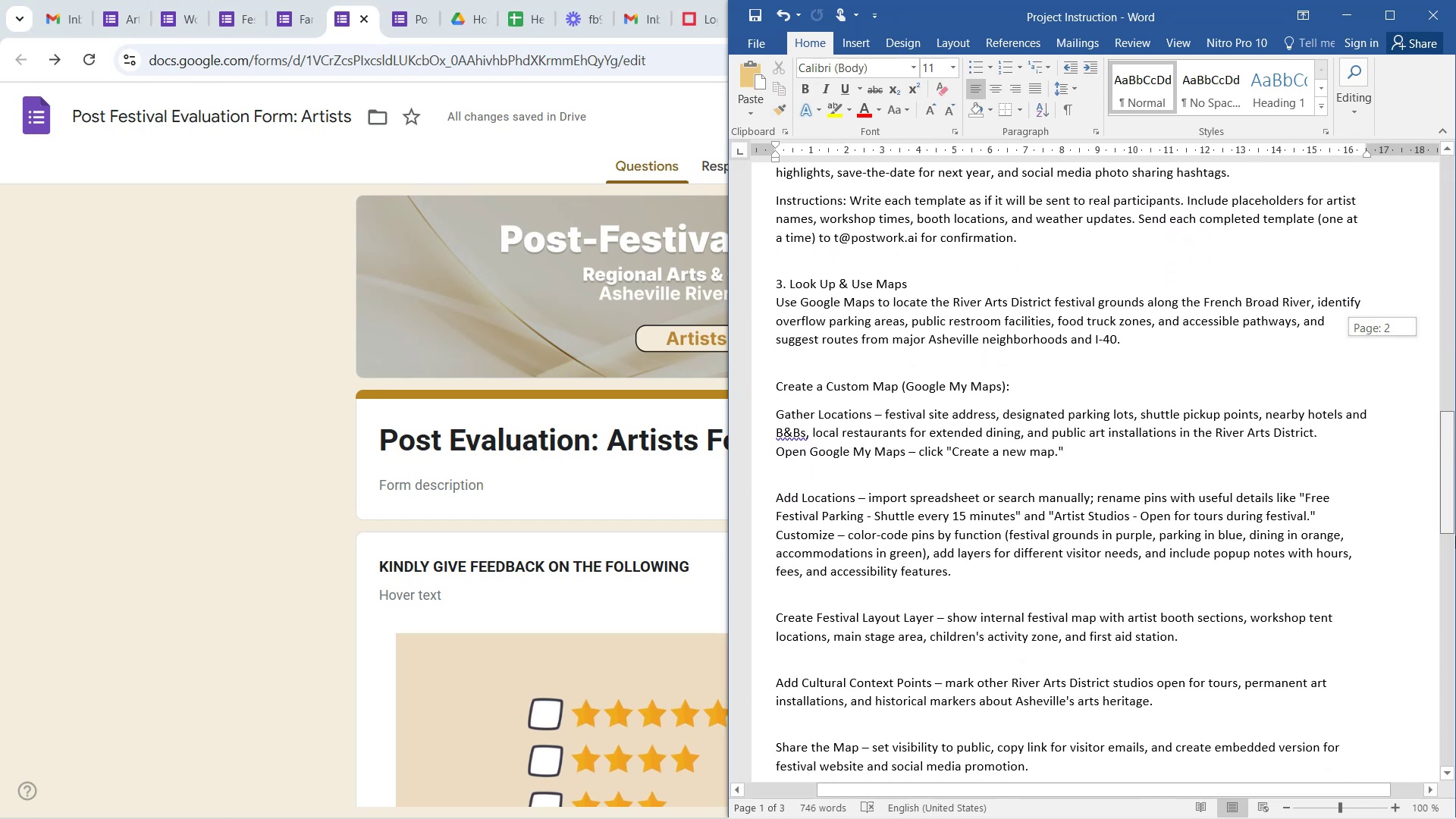 
left_click_drag(start_coordinate=[1447, 475], to_coordinate=[1455, 639])
 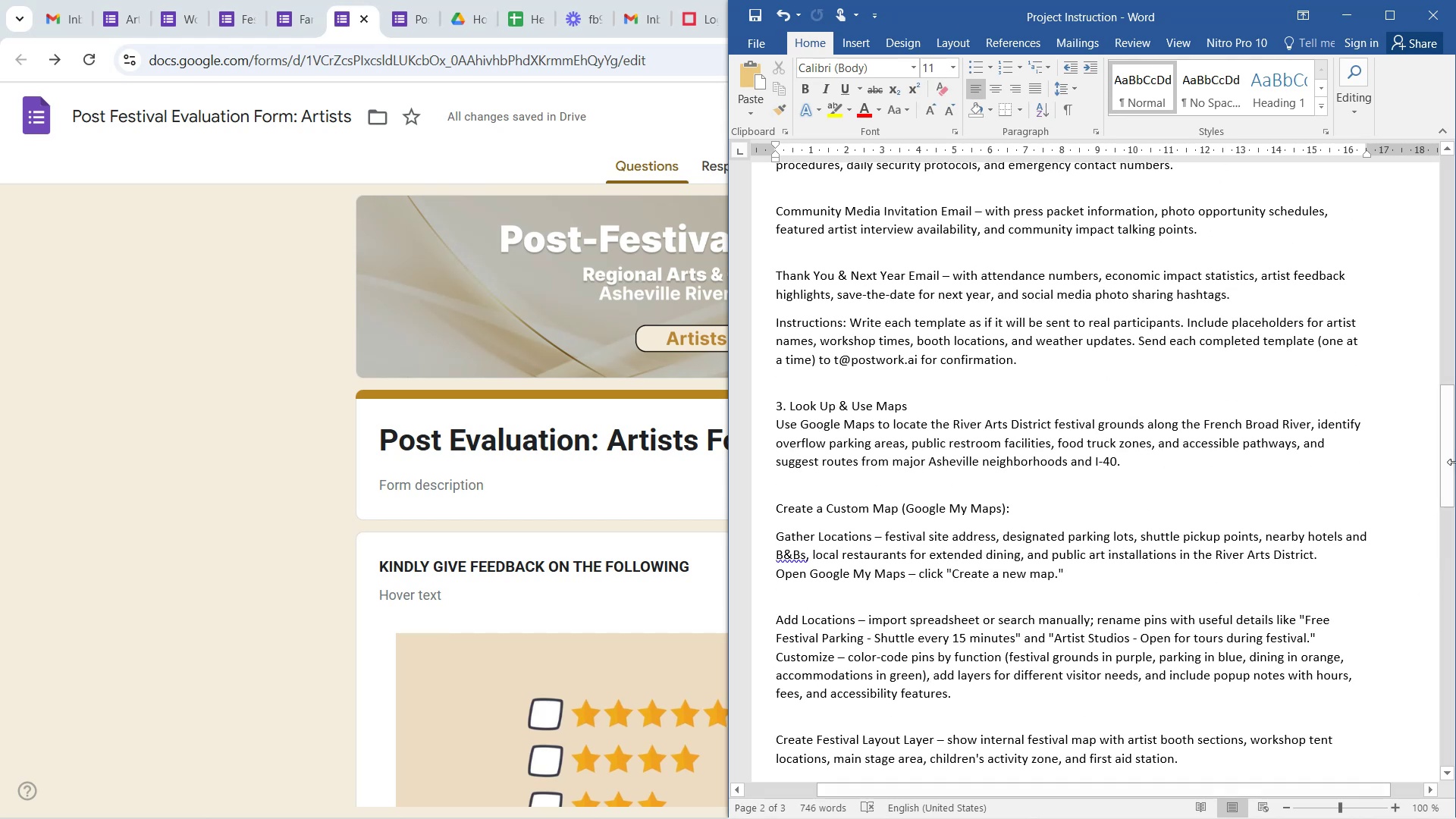 
left_click_drag(start_coordinate=[1452, 450], to_coordinate=[1449, 601])
 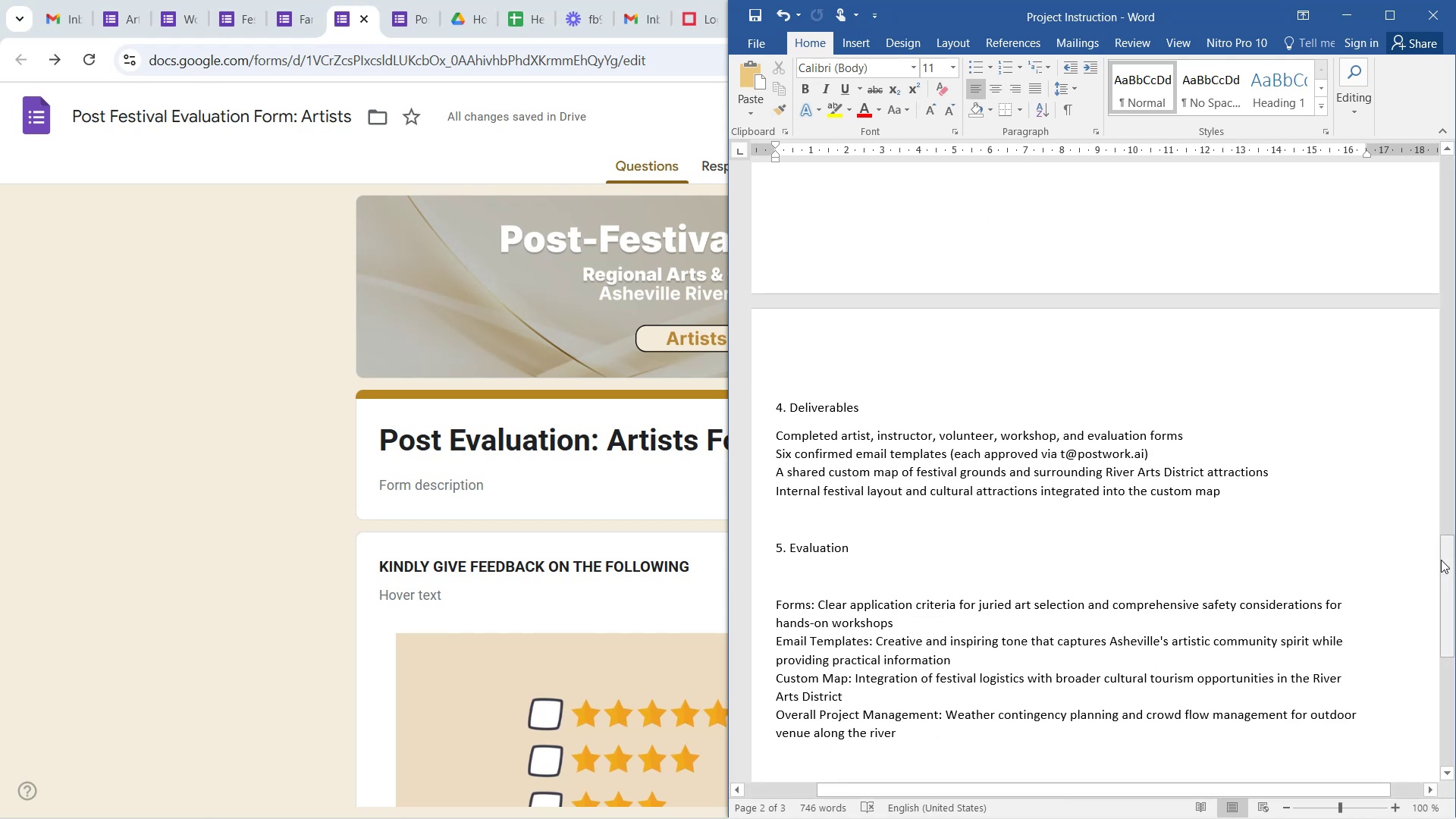 
left_click_drag(start_coordinate=[1448, 563], to_coordinate=[1450, 585])
 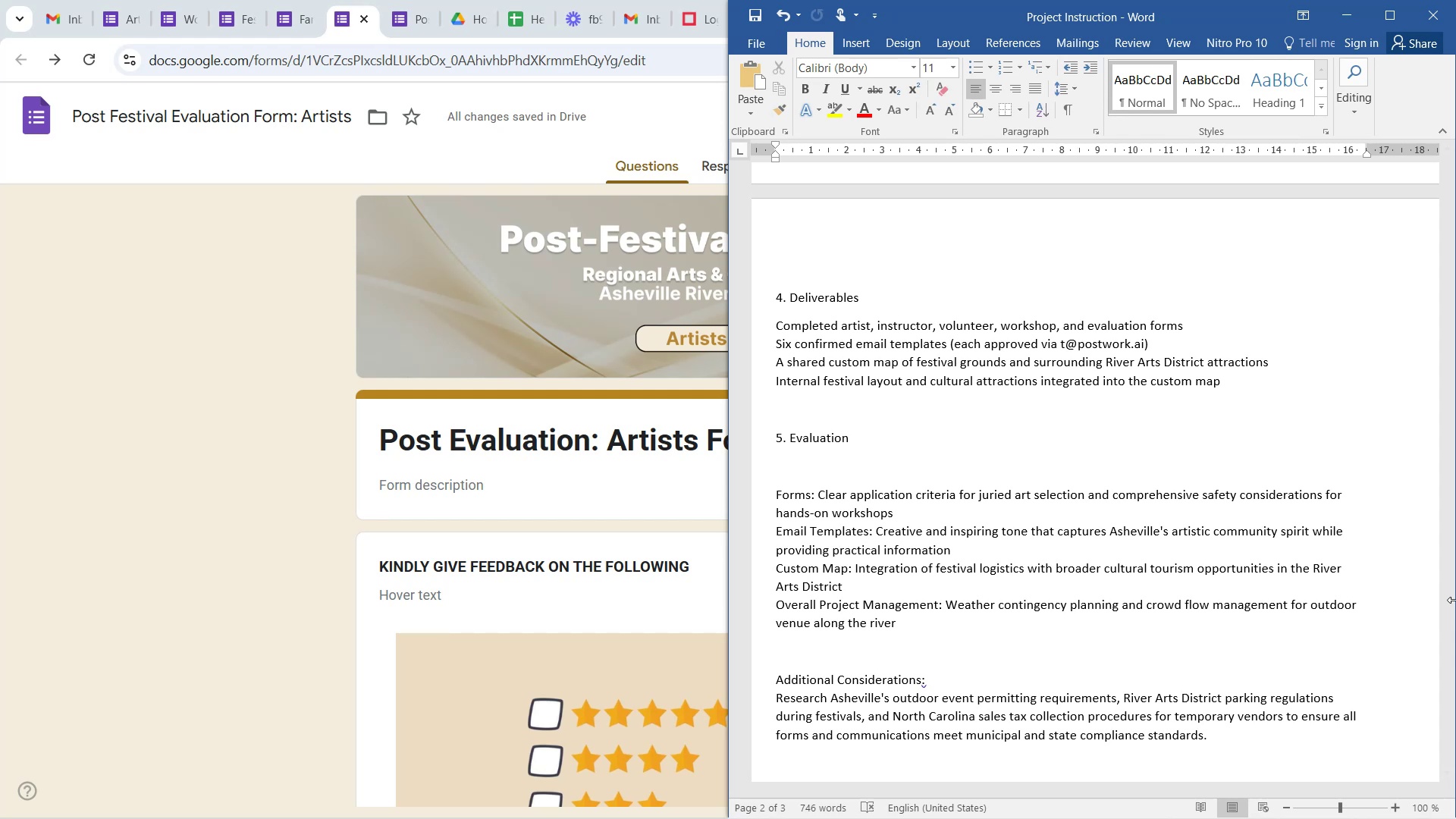 
wait(18.29)
 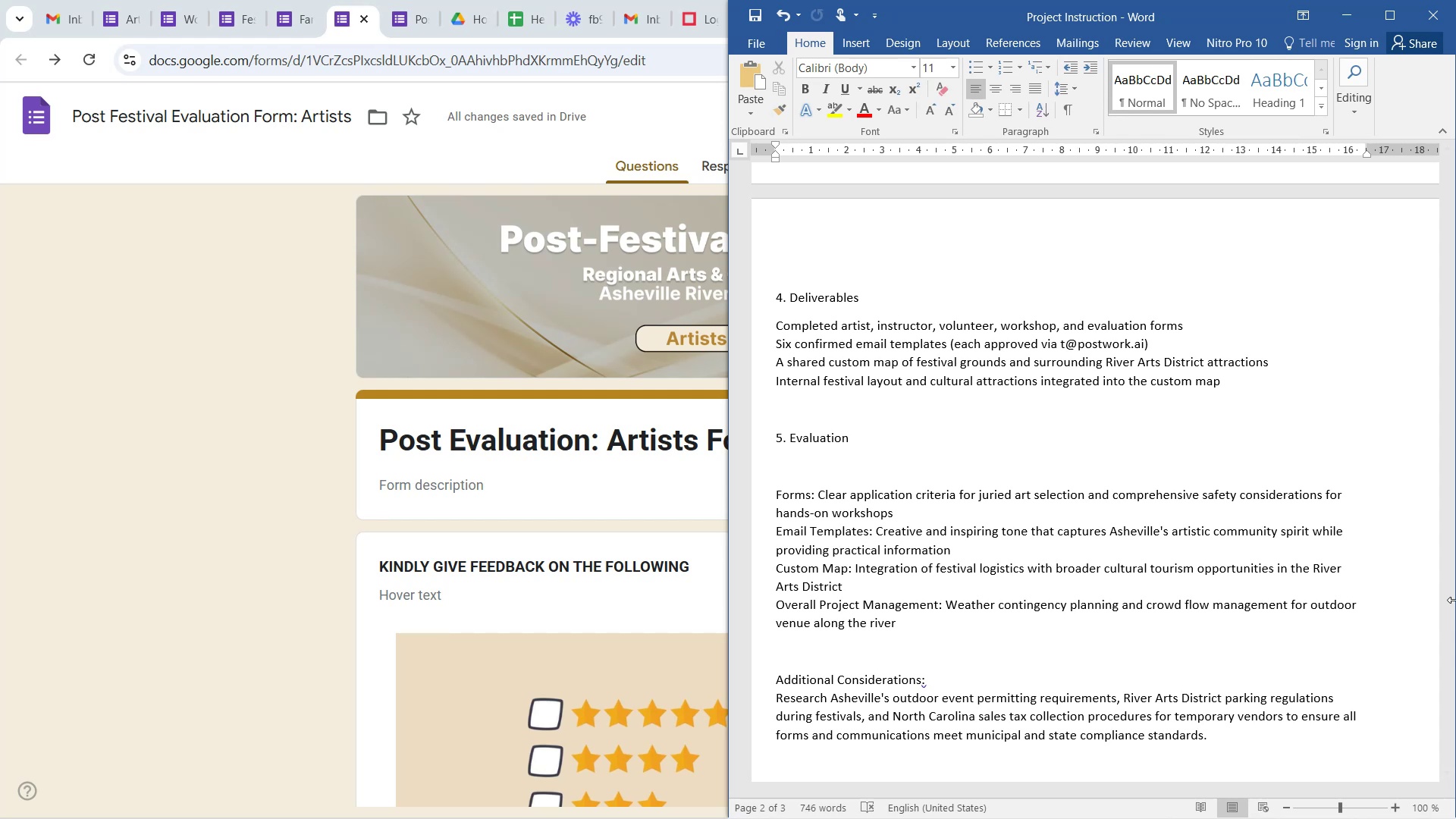 
left_click_drag(start_coordinate=[1445, 613], to_coordinate=[1405, 311])
 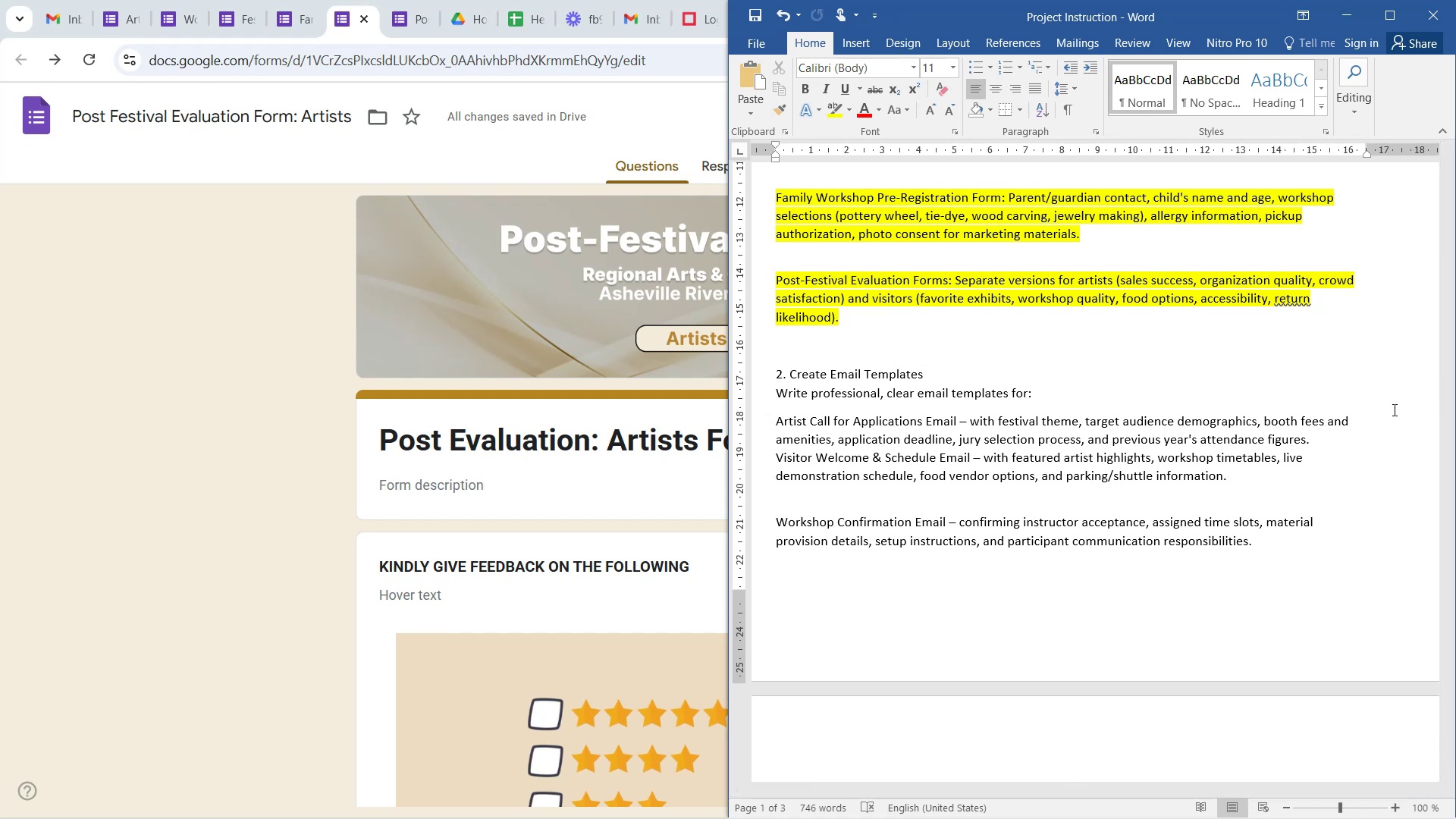 
wait(29.8)
 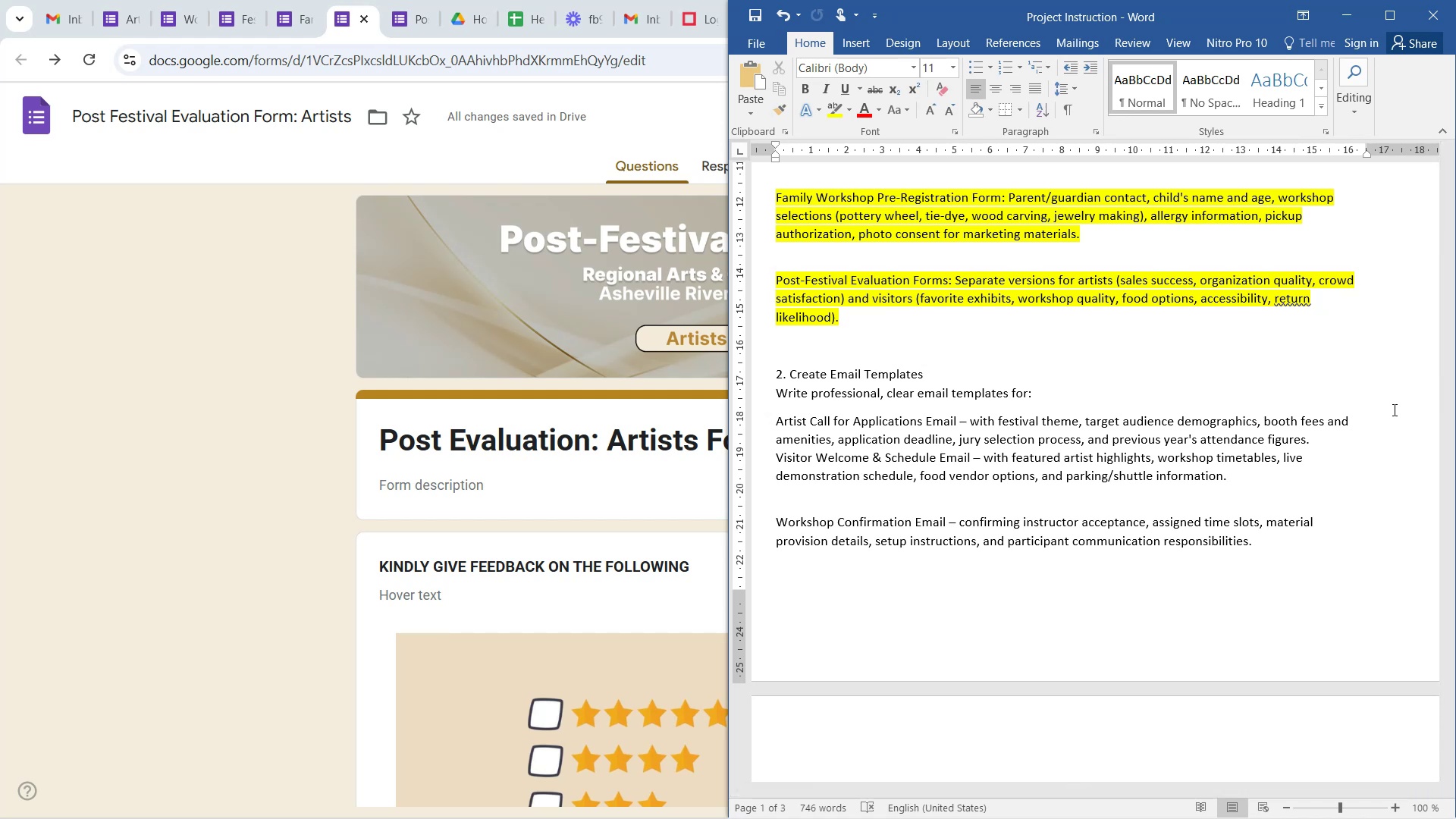 
left_click_drag(start_coordinate=[1454, 331], to_coordinate=[1448, 319])
 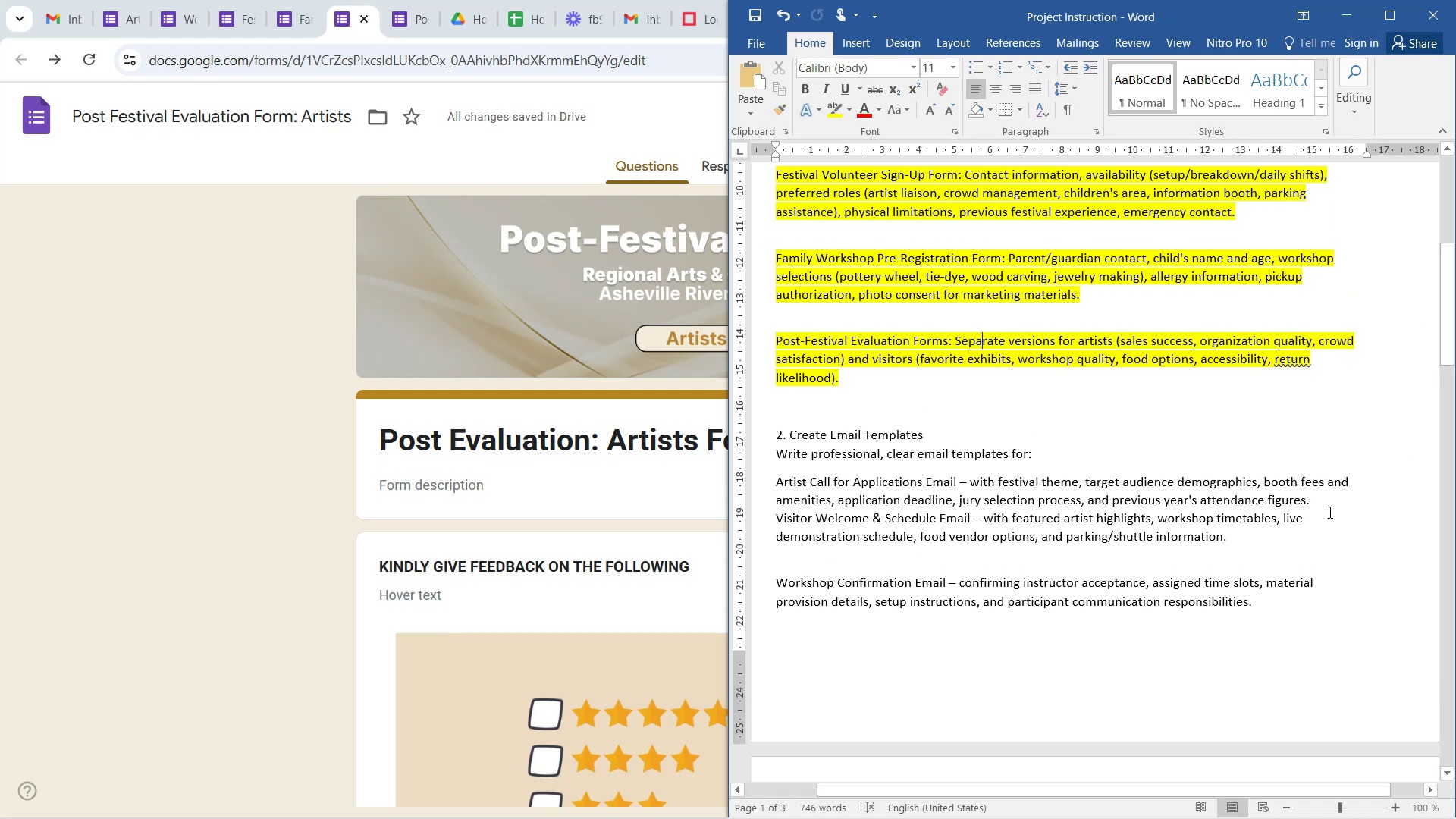 
left_click([1333, 505])
 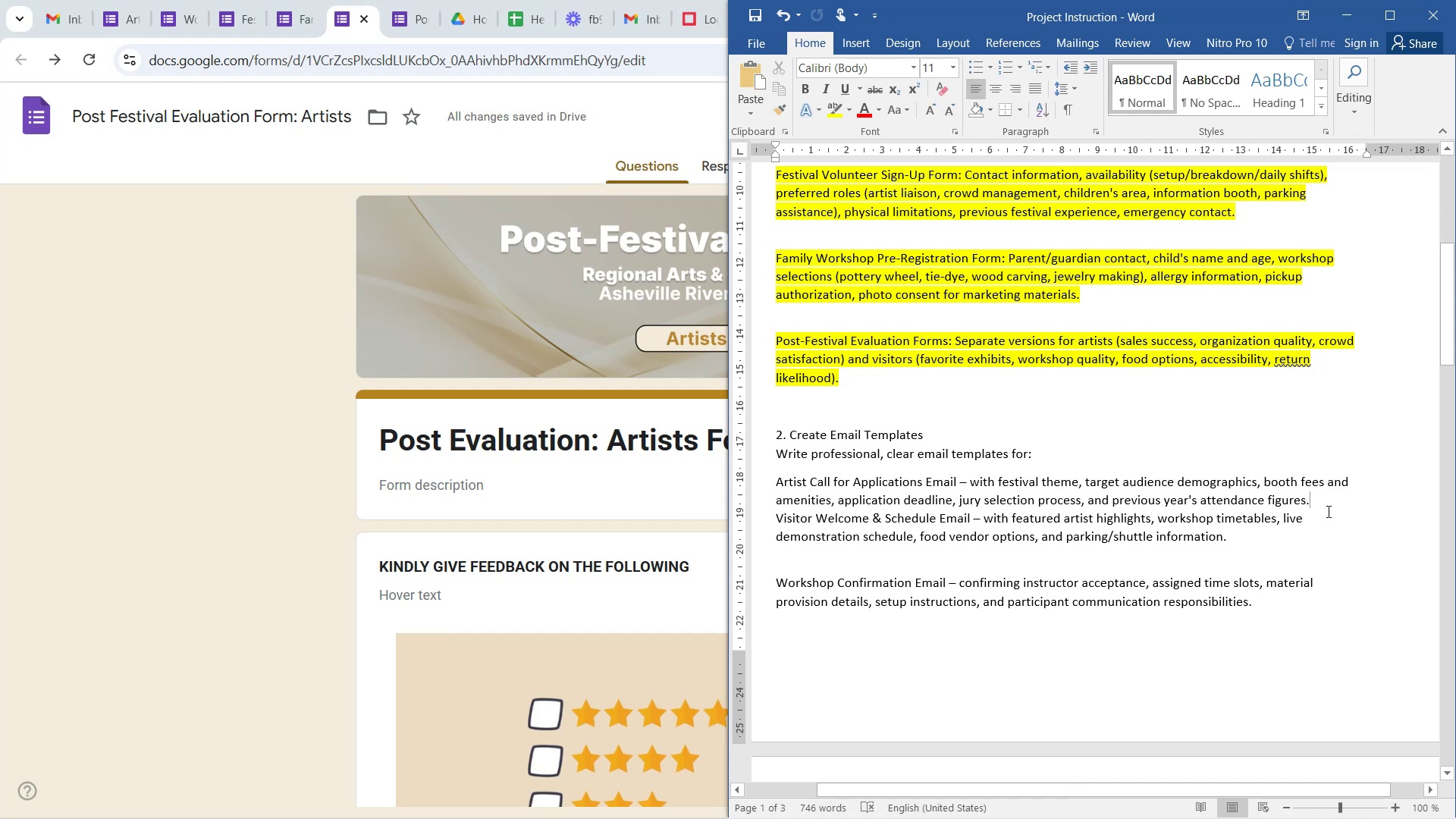 
hold_key(key=Enter, duration=0.31)
 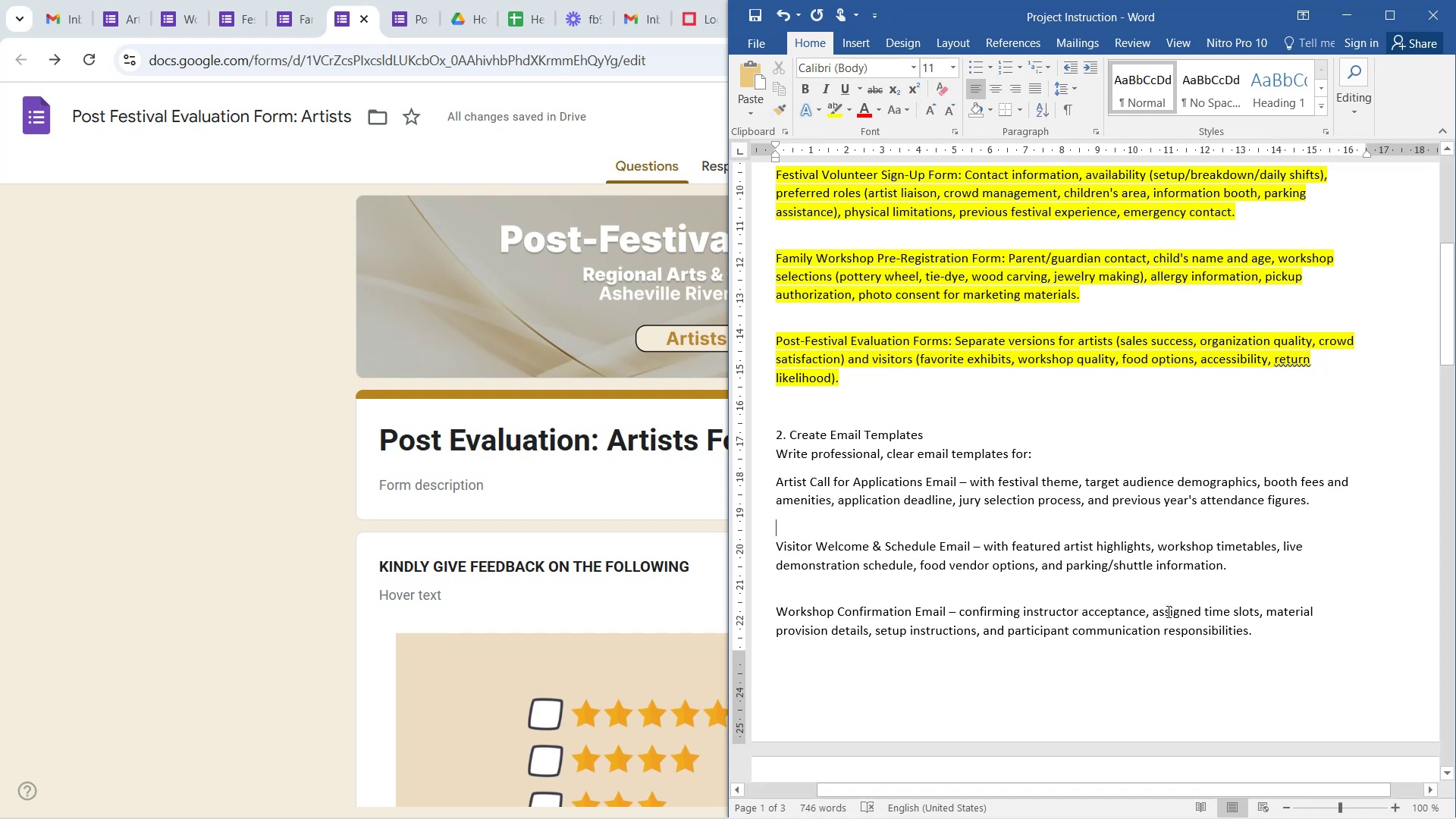 
left_click([1100, 592])
 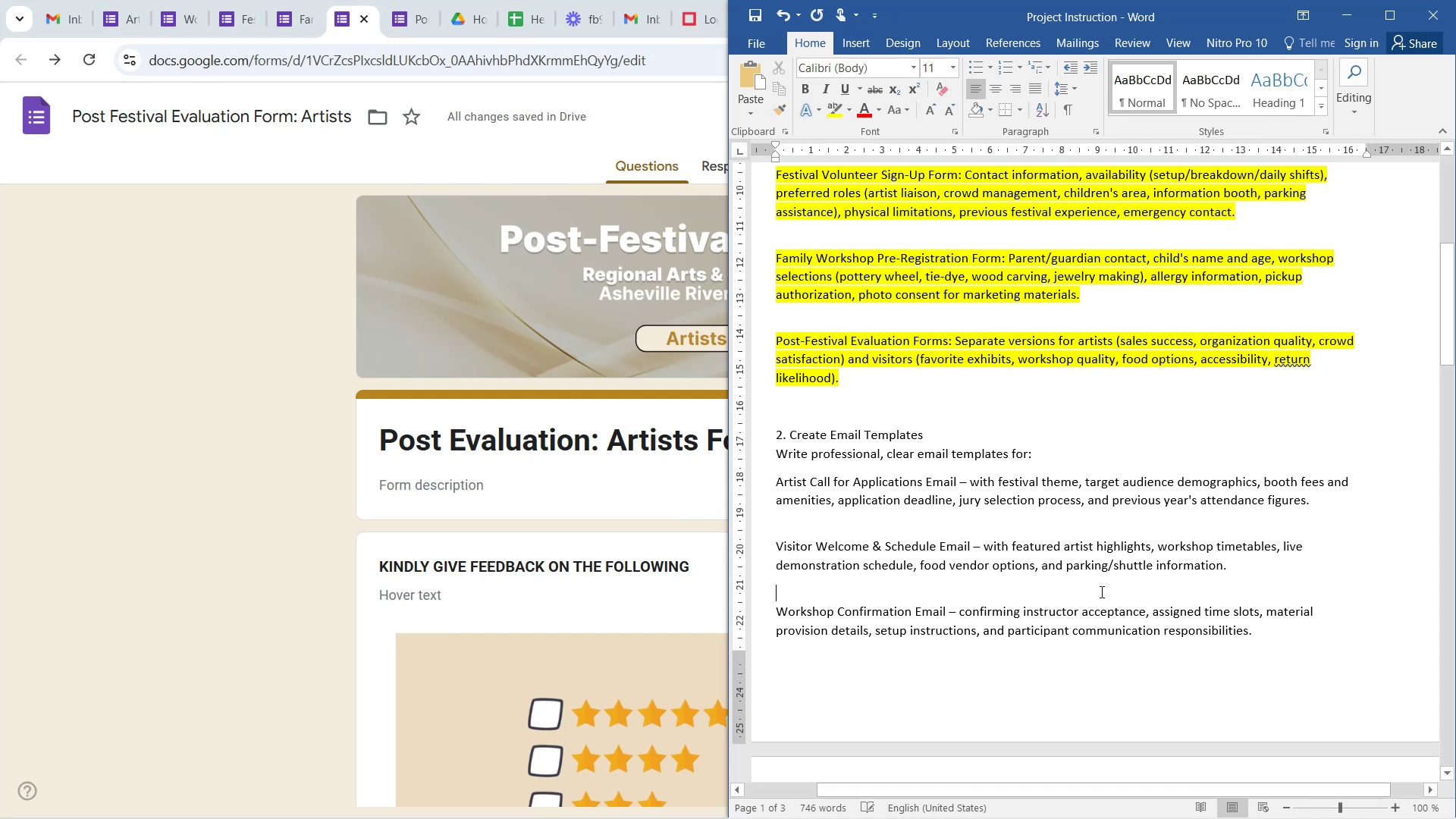 
key(Backspace)
 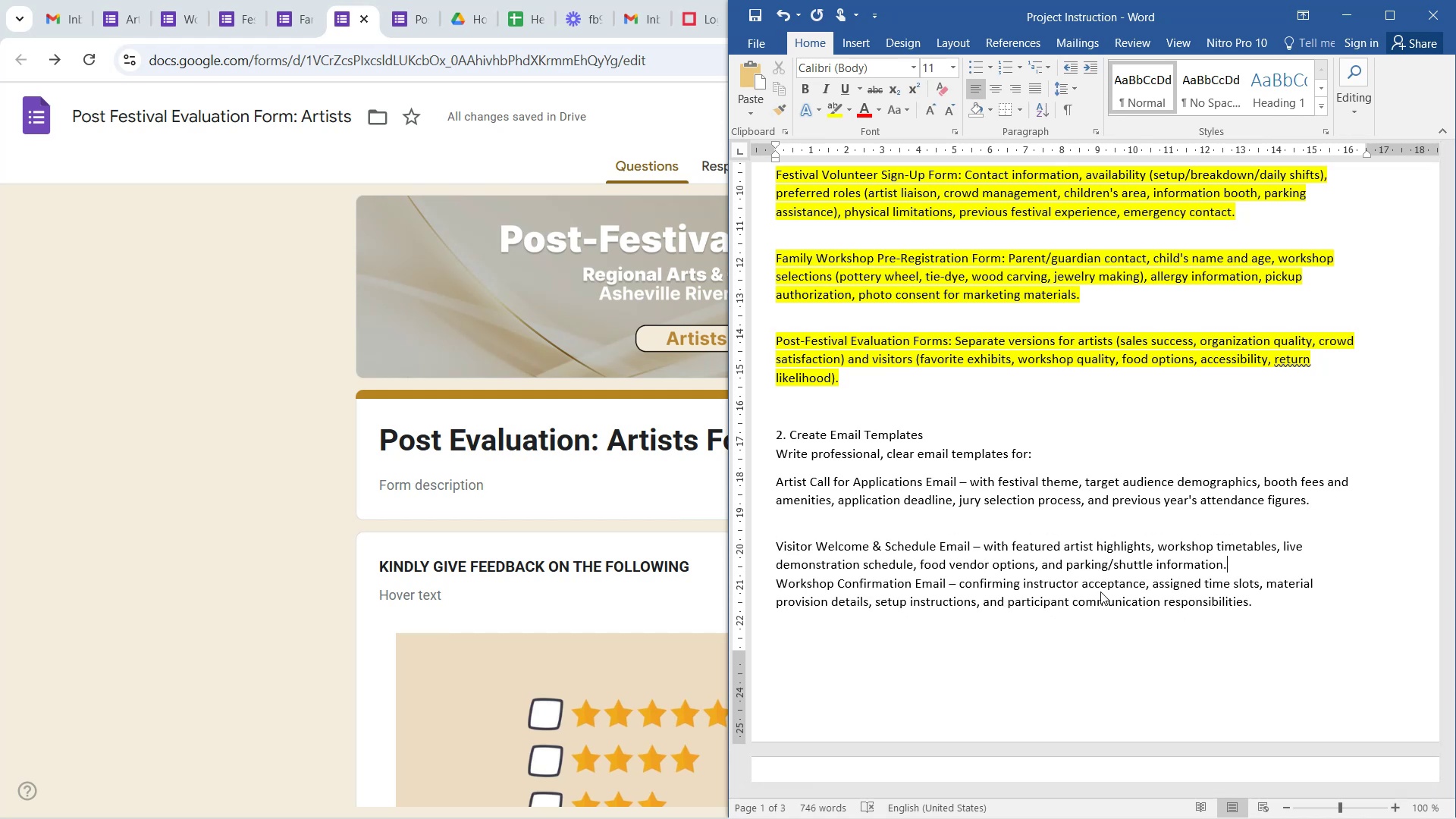 
key(Enter)
 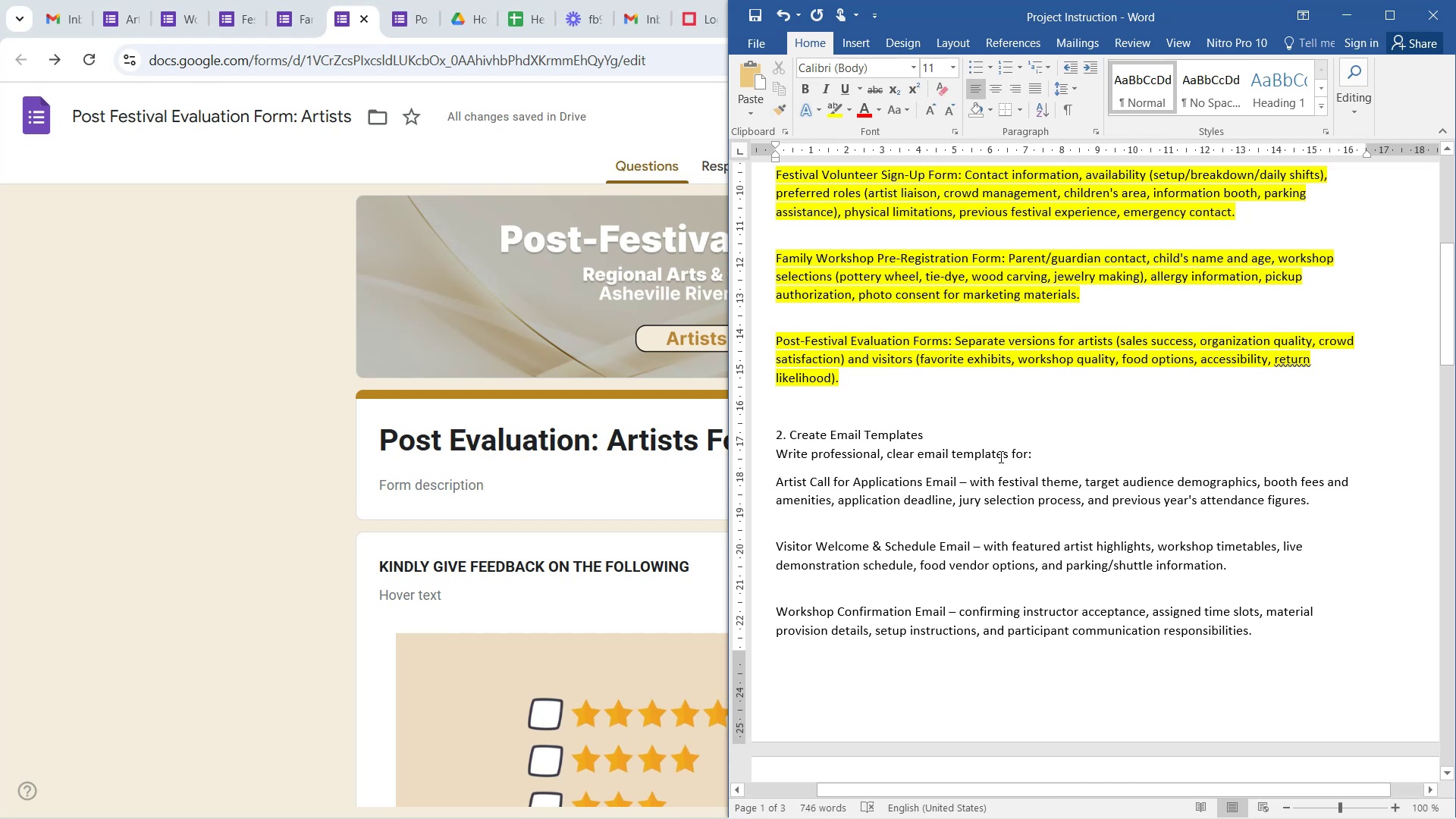 
wait(7.25)
 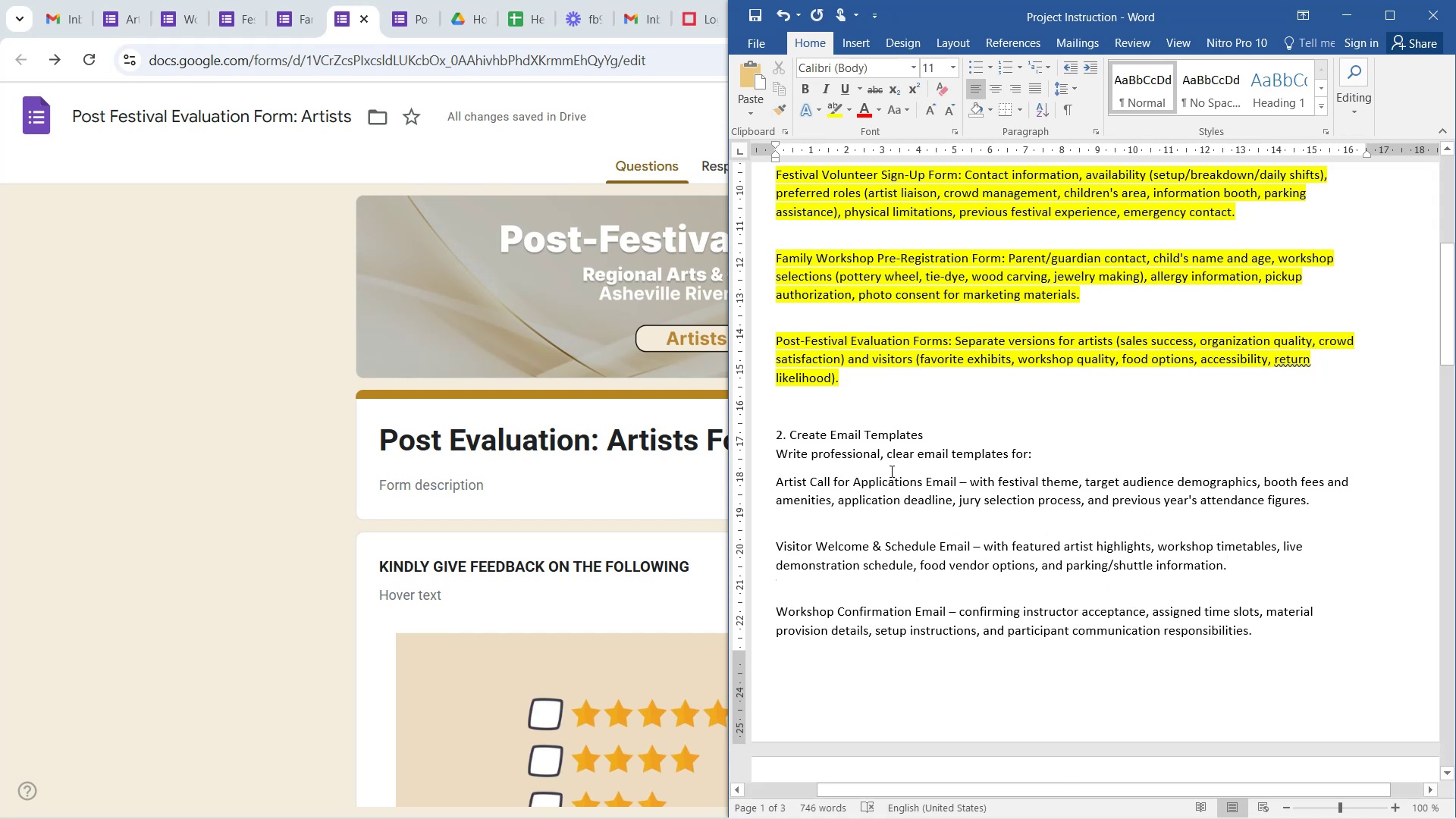 
scroll: coordinate [1034, 472], scroll_direction: none, amount: 0.0
 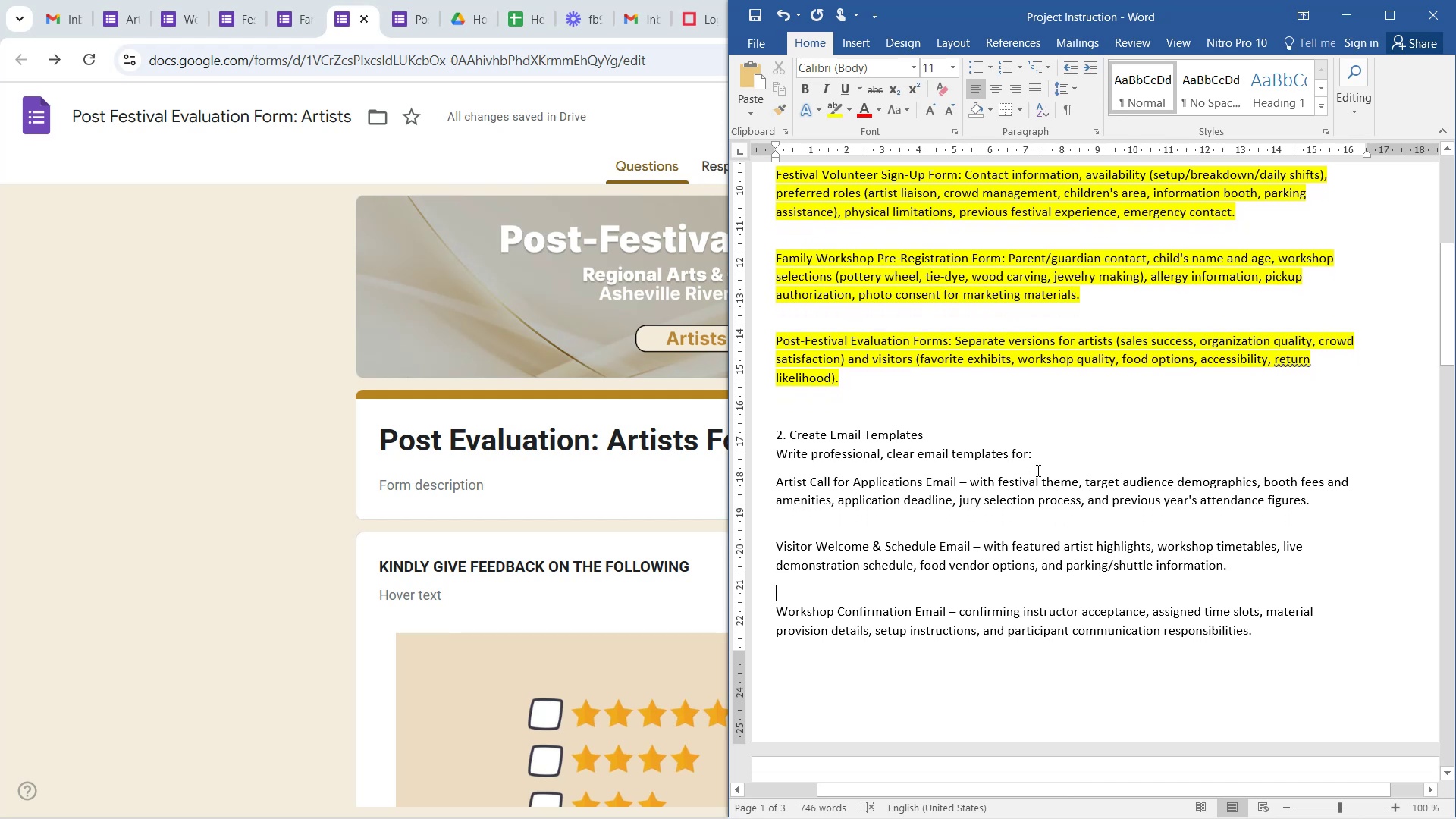 
scroll: coordinate [1037, 470], scroll_direction: down, amount: 1.0
 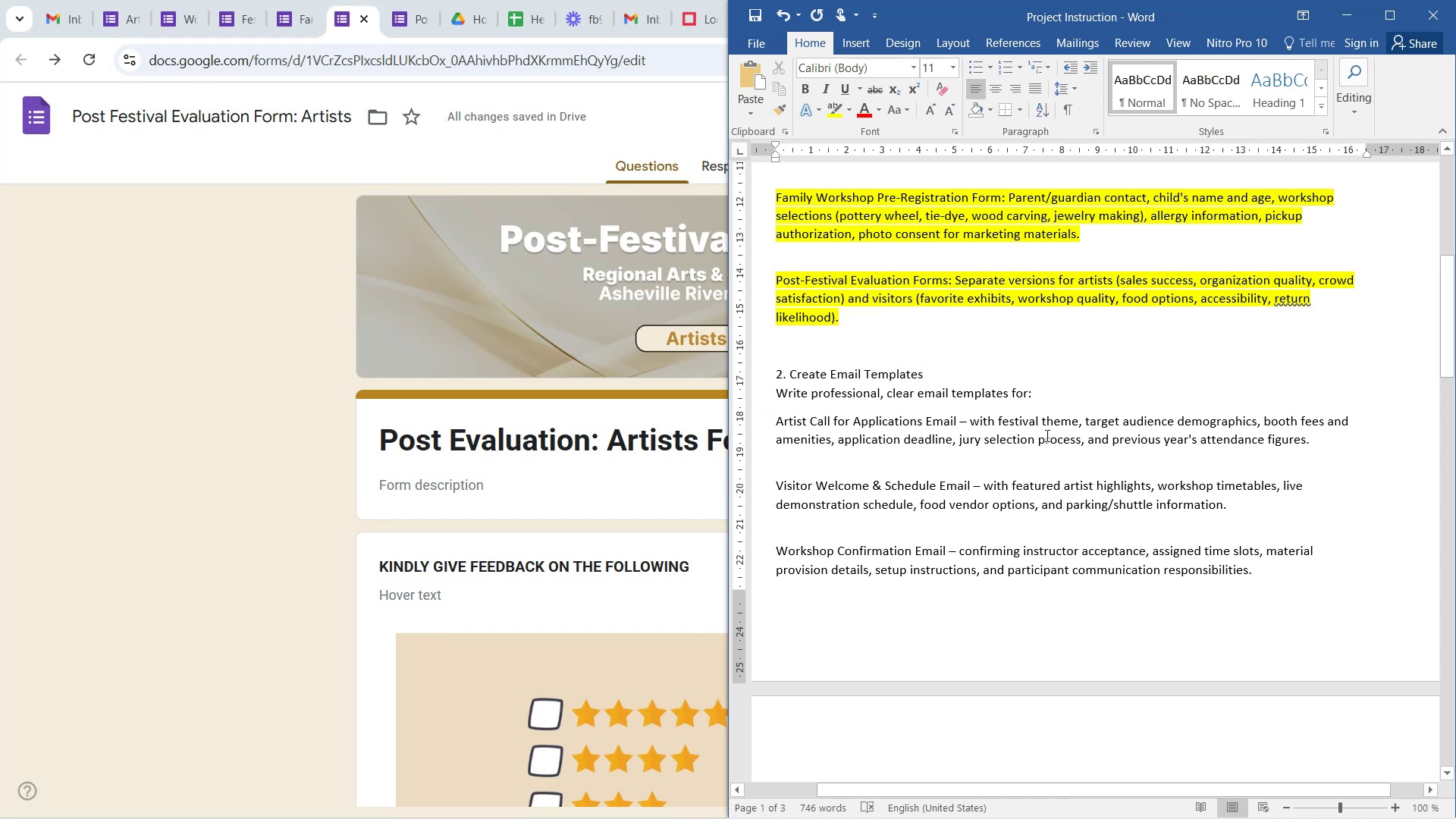 
wait(22.83)
 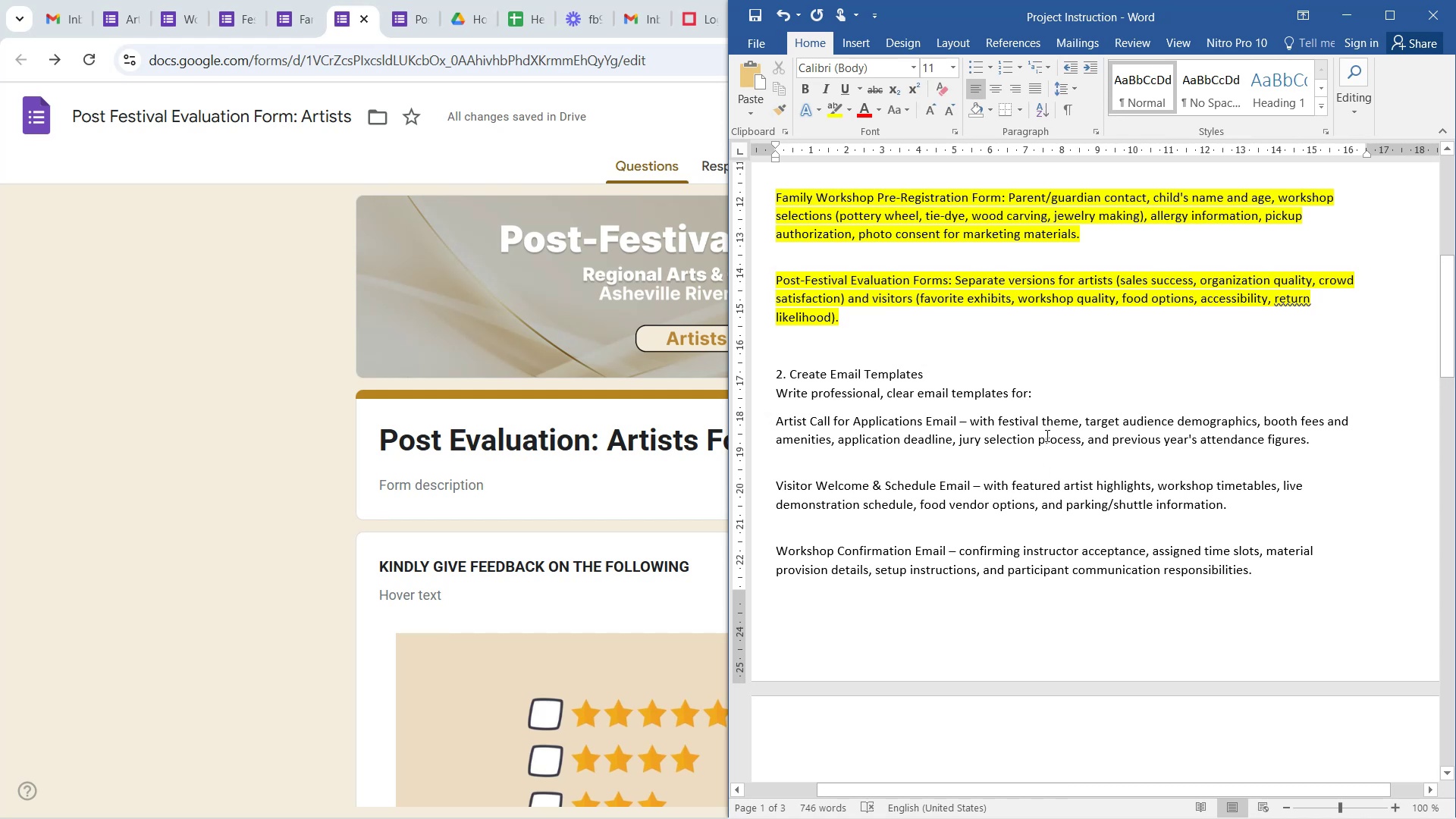 
left_click_drag(start_coordinate=[1450, 330], to_coordinate=[1455, 404])
 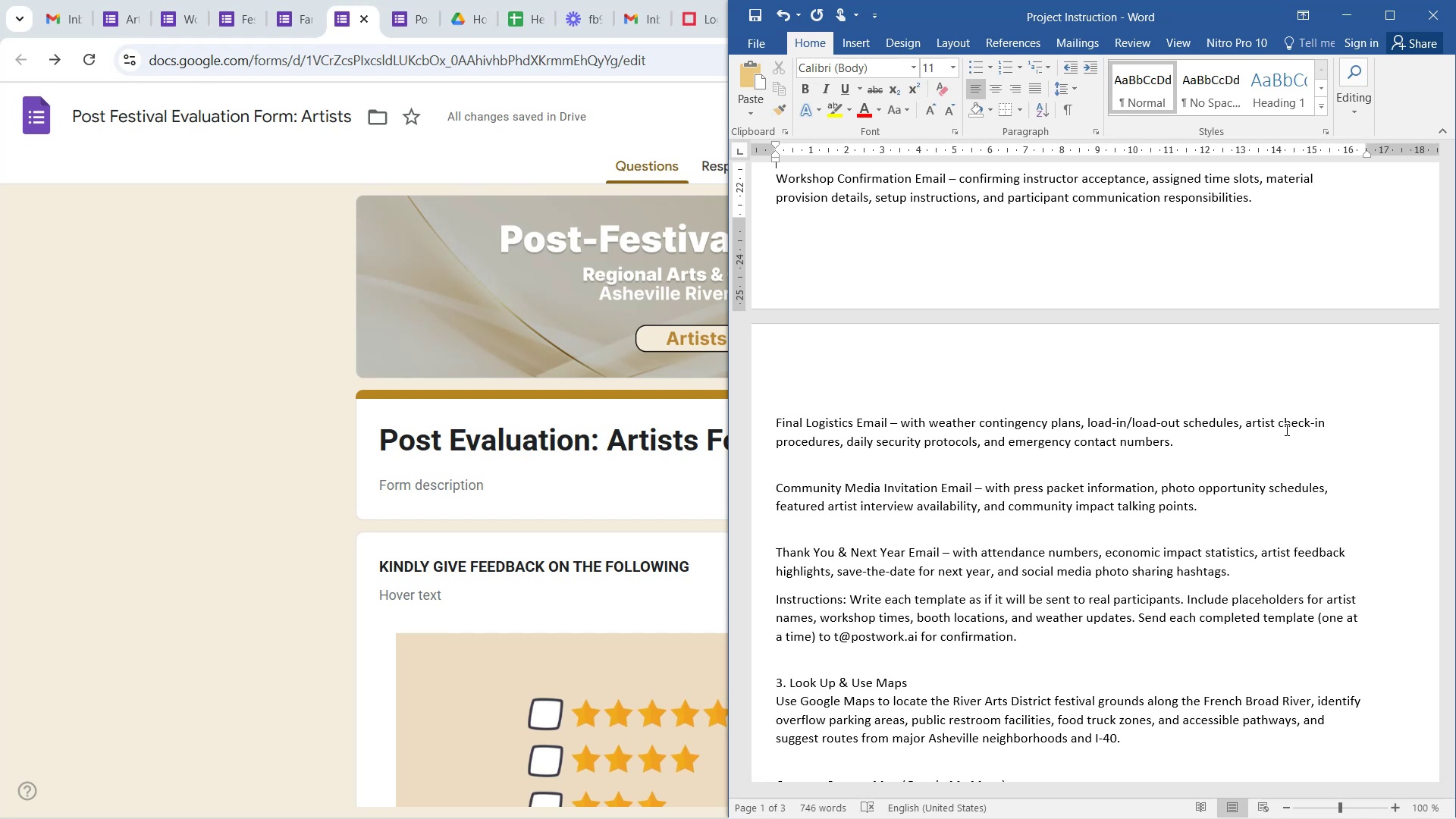 
wait(69.81)
 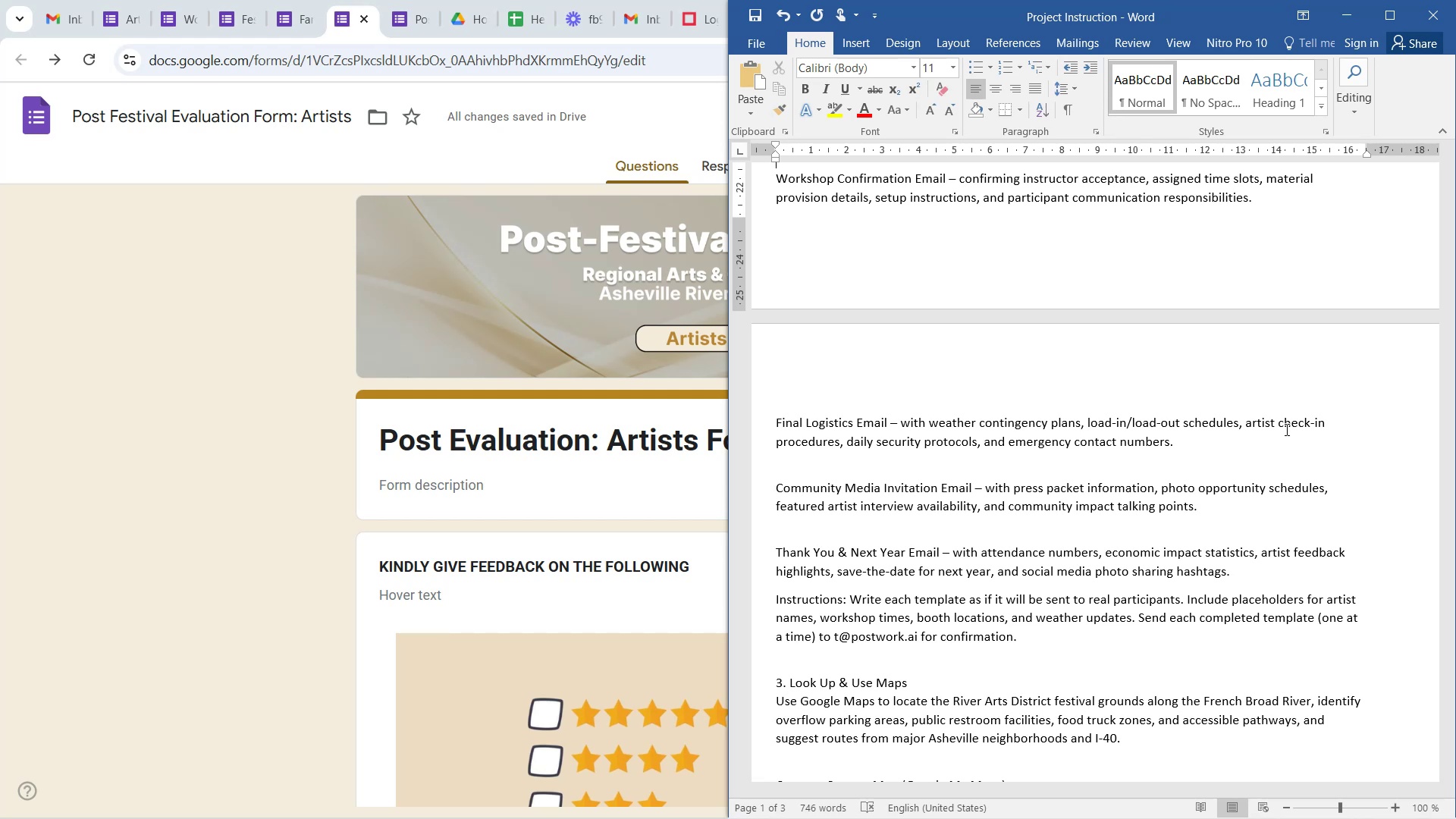 
scroll: coordinate [571, 457], scroll_direction: up, amount: 4.0
 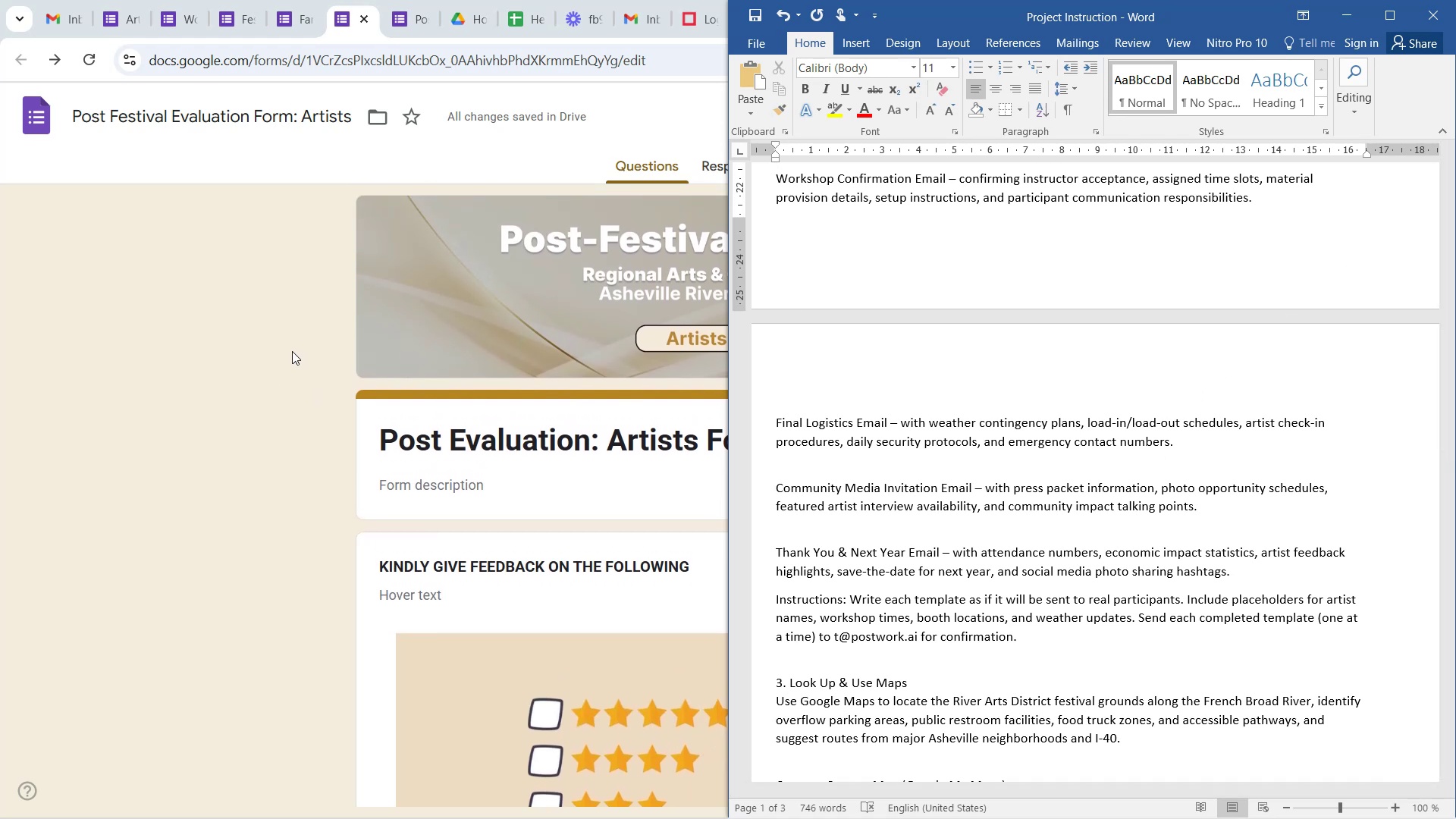 
wait(6.49)
 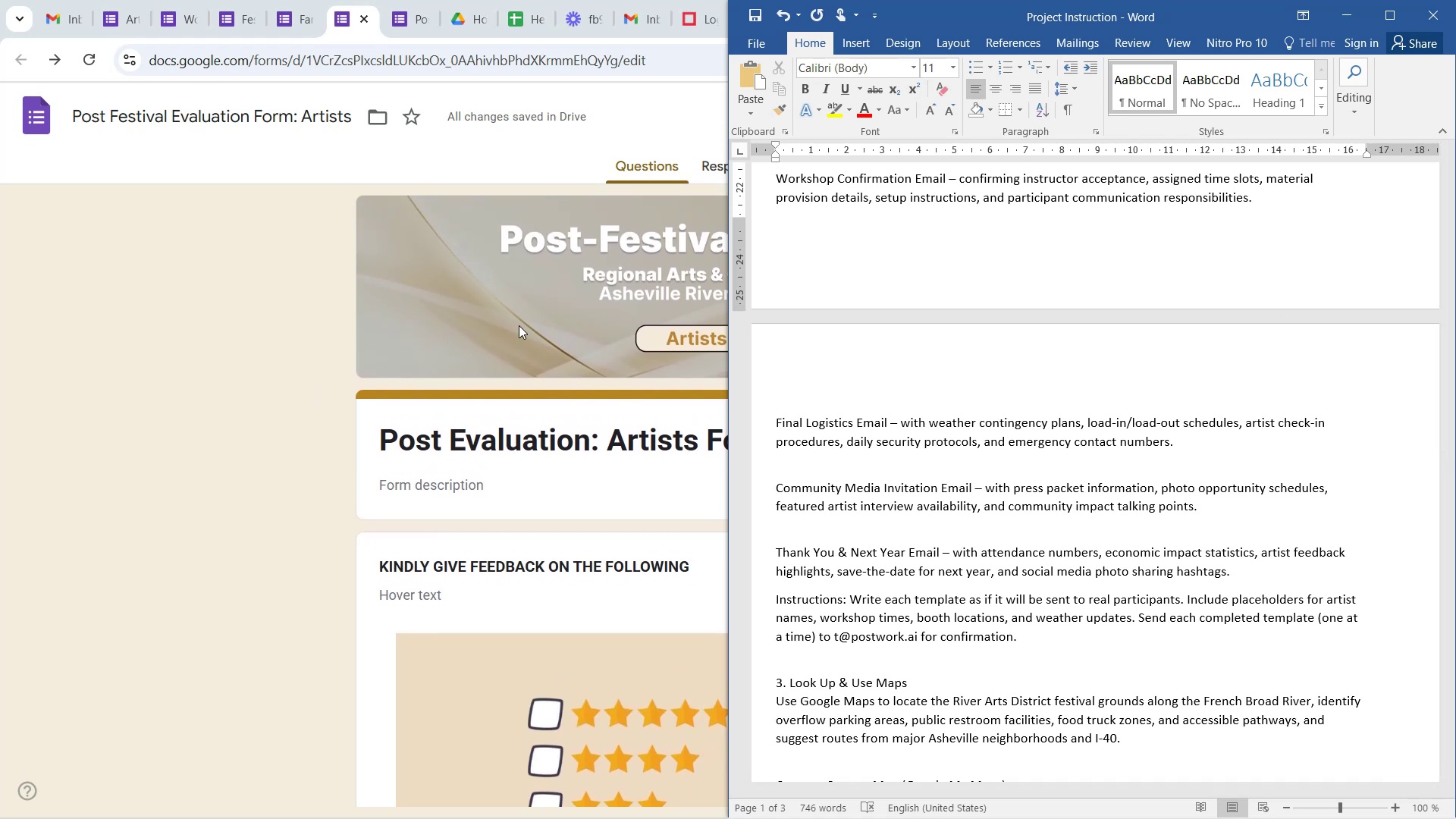 
scroll: coordinate [1090, 430], scroll_direction: up, amount: 8.0
 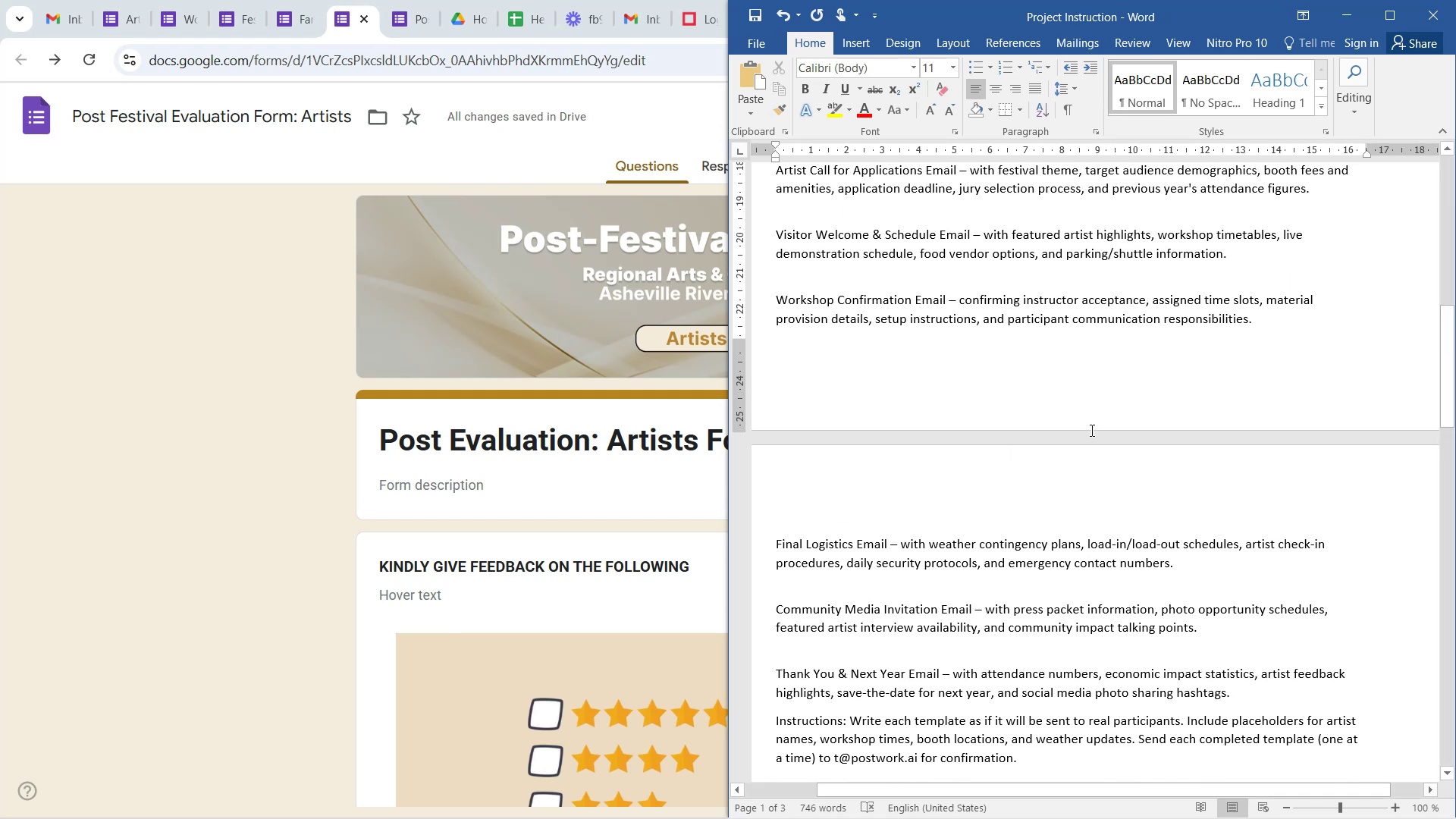 
scroll: coordinate [1090, 430], scroll_direction: down, amount: 4.0
 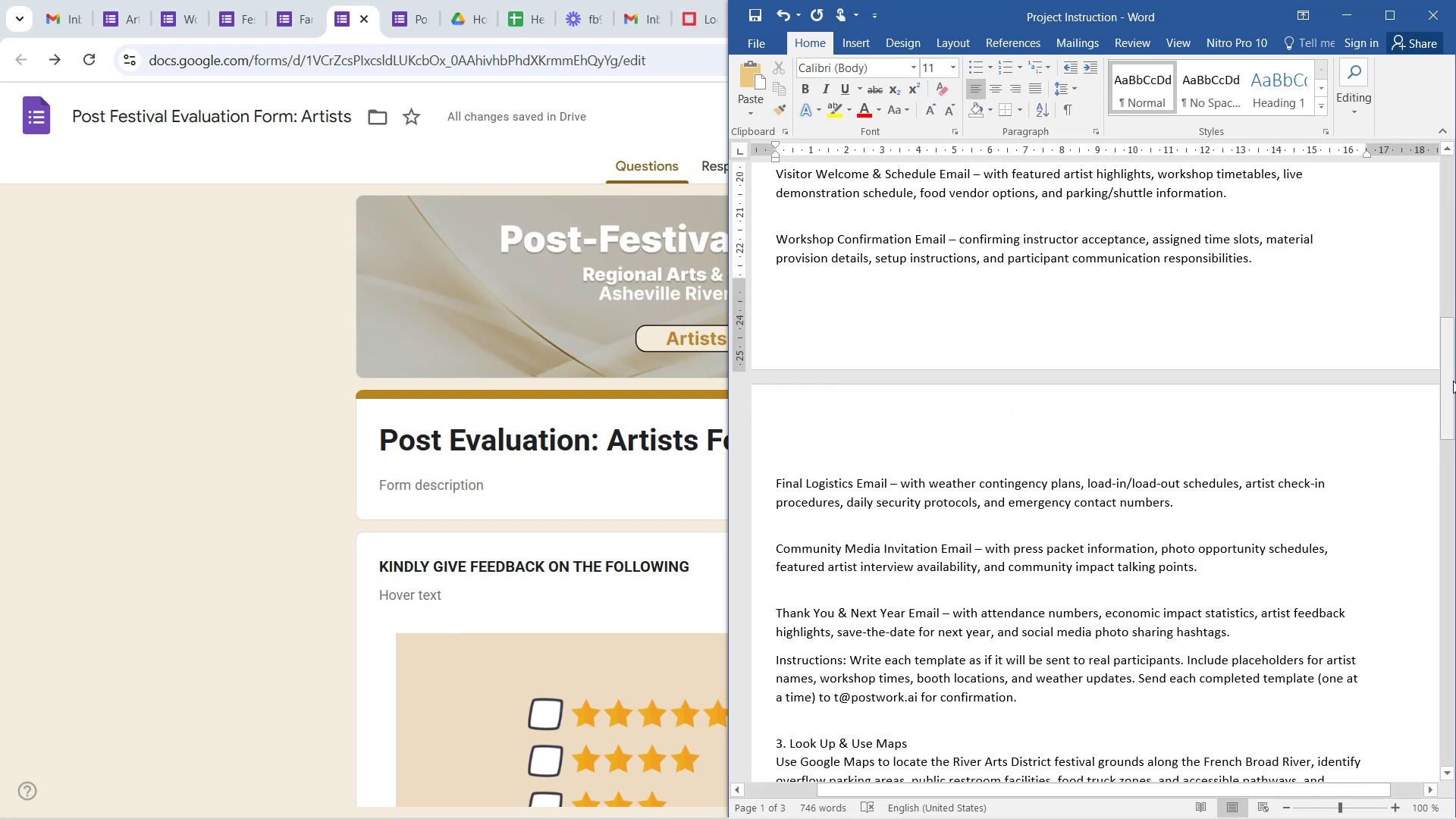 
left_click_drag(start_coordinate=[1455, 371], to_coordinate=[1455, 443])
 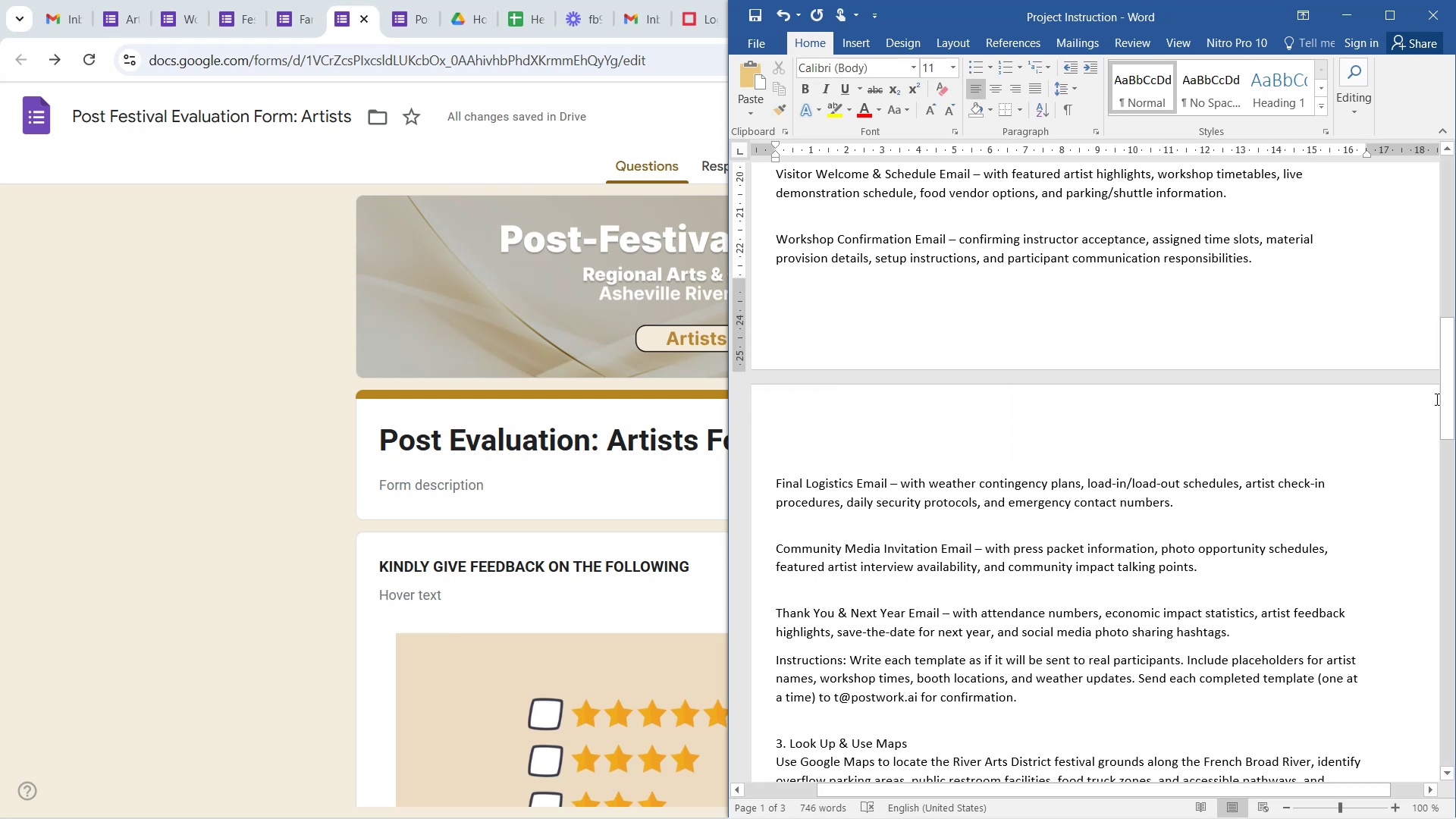 
left_click_drag(start_coordinate=[1450, 403], to_coordinate=[1448, 480])
 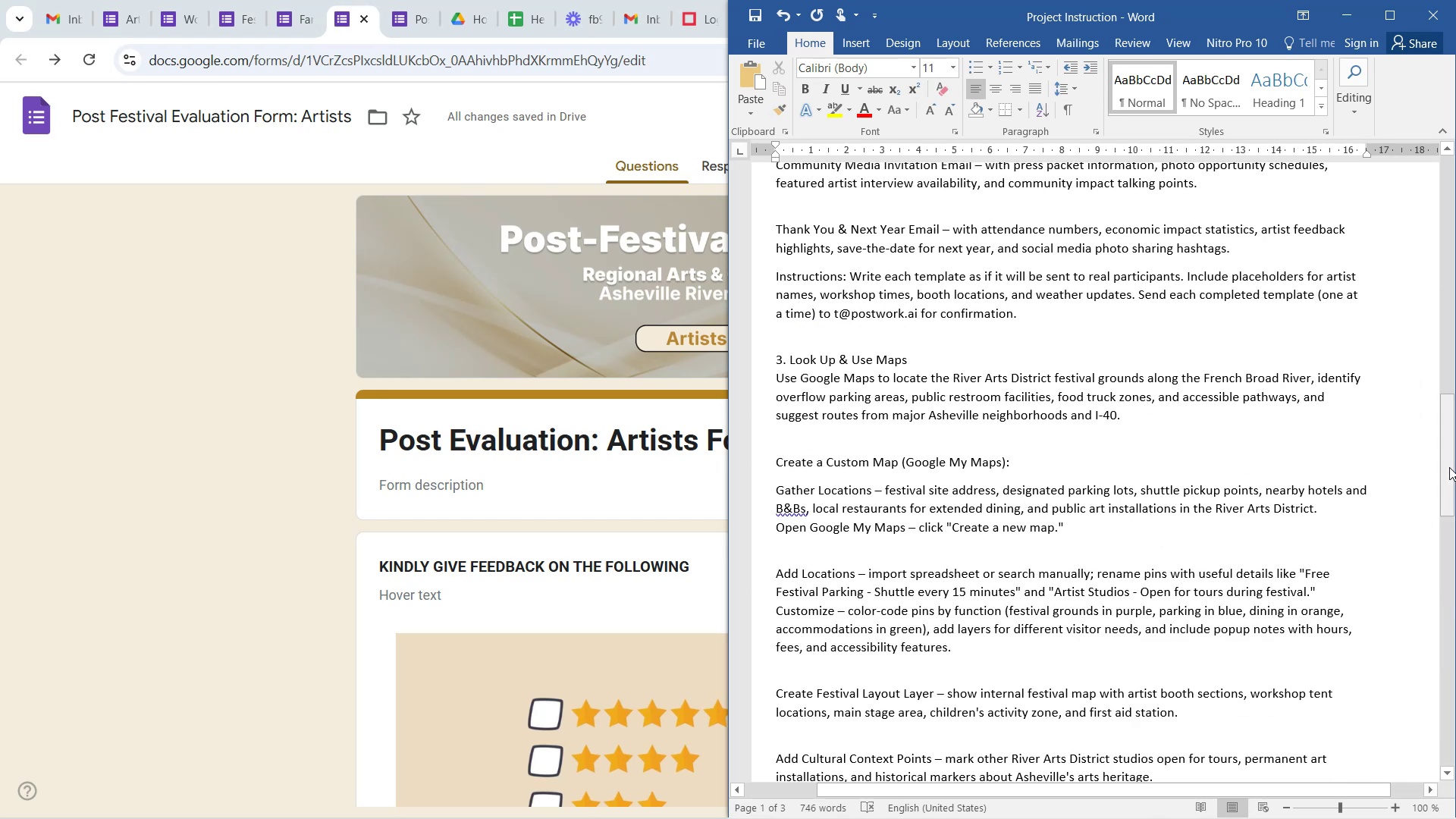 
left_click_drag(start_coordinate=[1449, 467], to_coordinate=[1455, 494])
 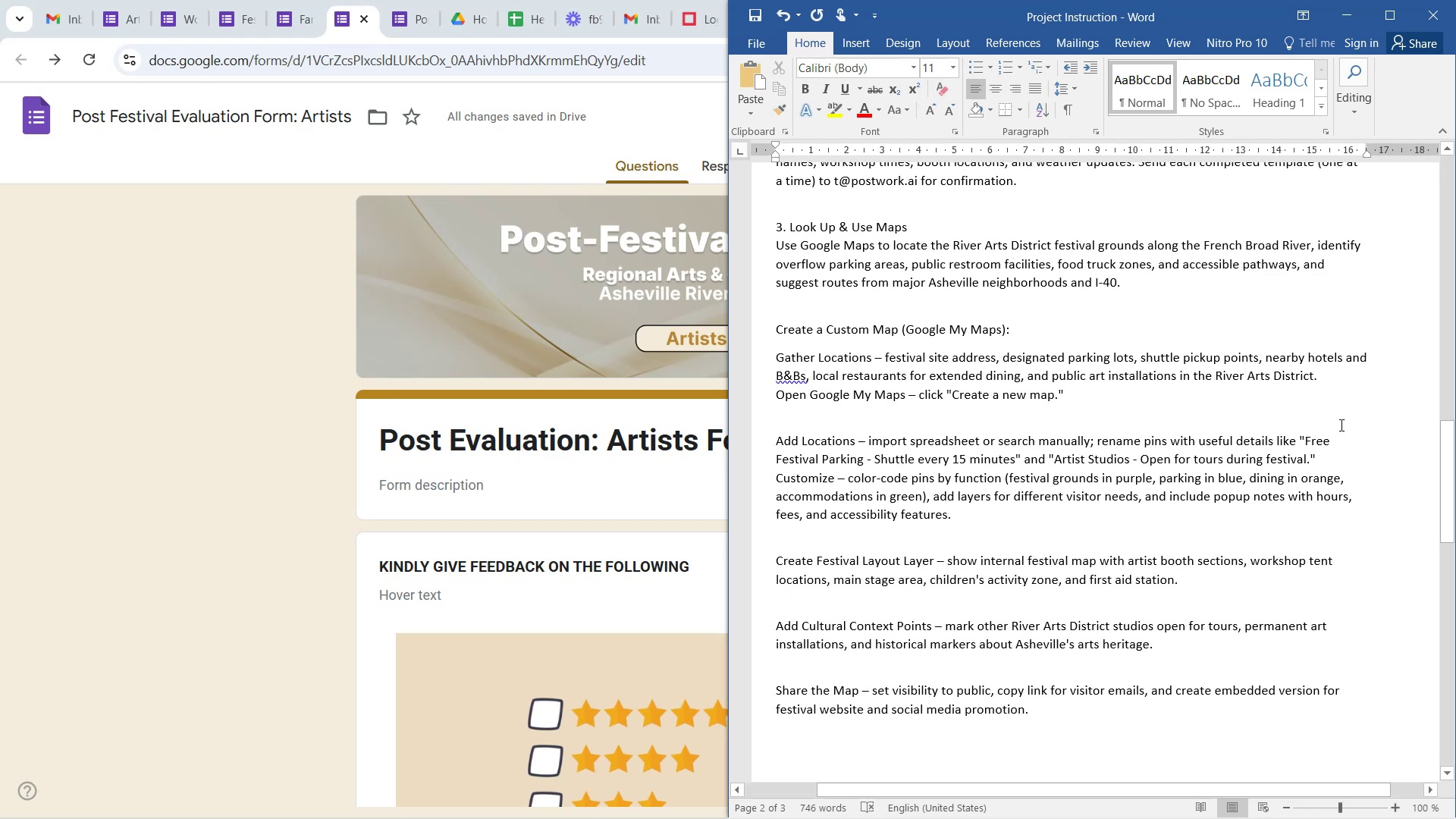 
left_click_drag(start_coordinate=[1448, 487], to_coordinate=[1445, 331])
 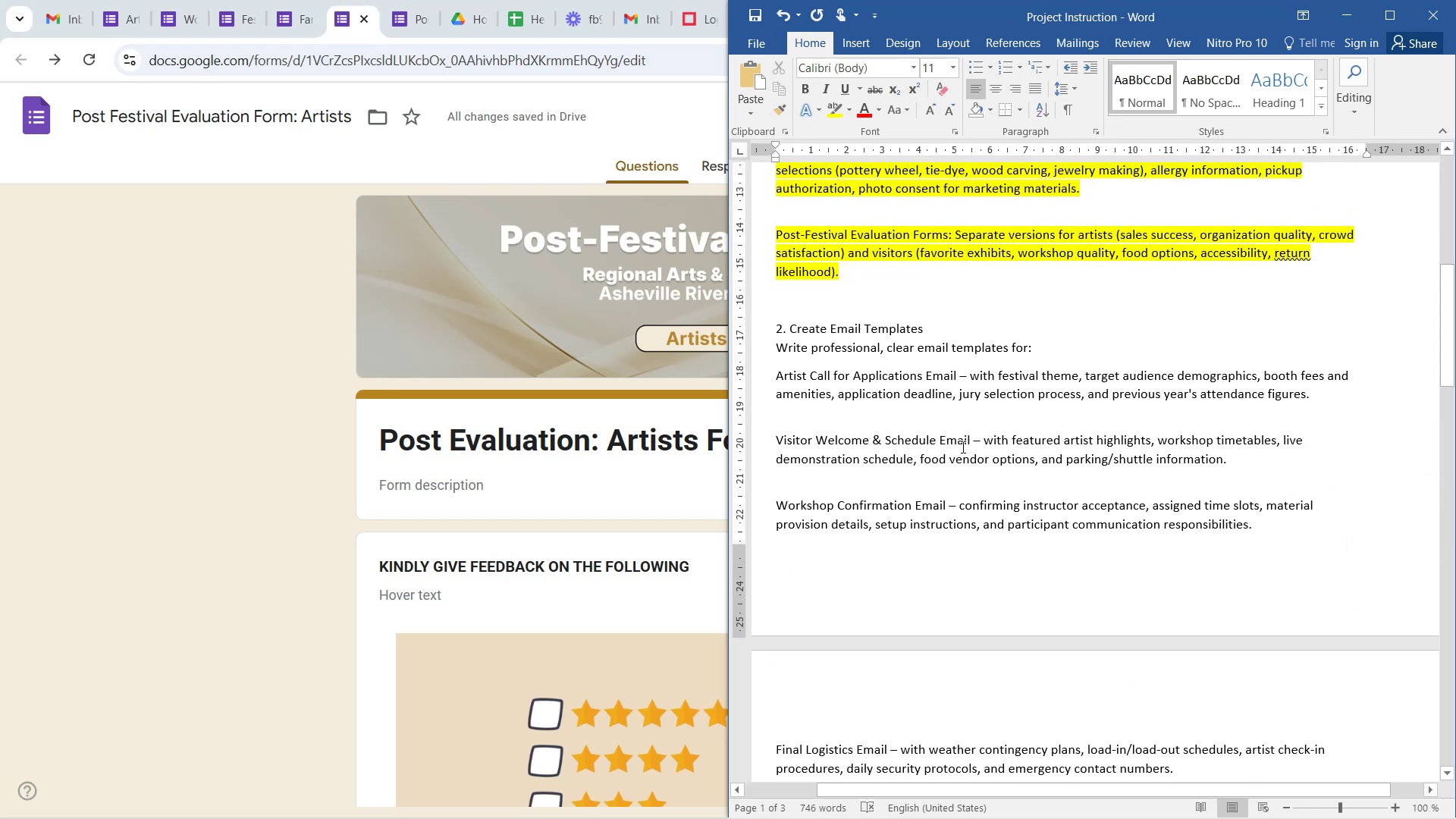 
scroll: coordinate [938, 644], scroll_direction: down, amount: 16.0
 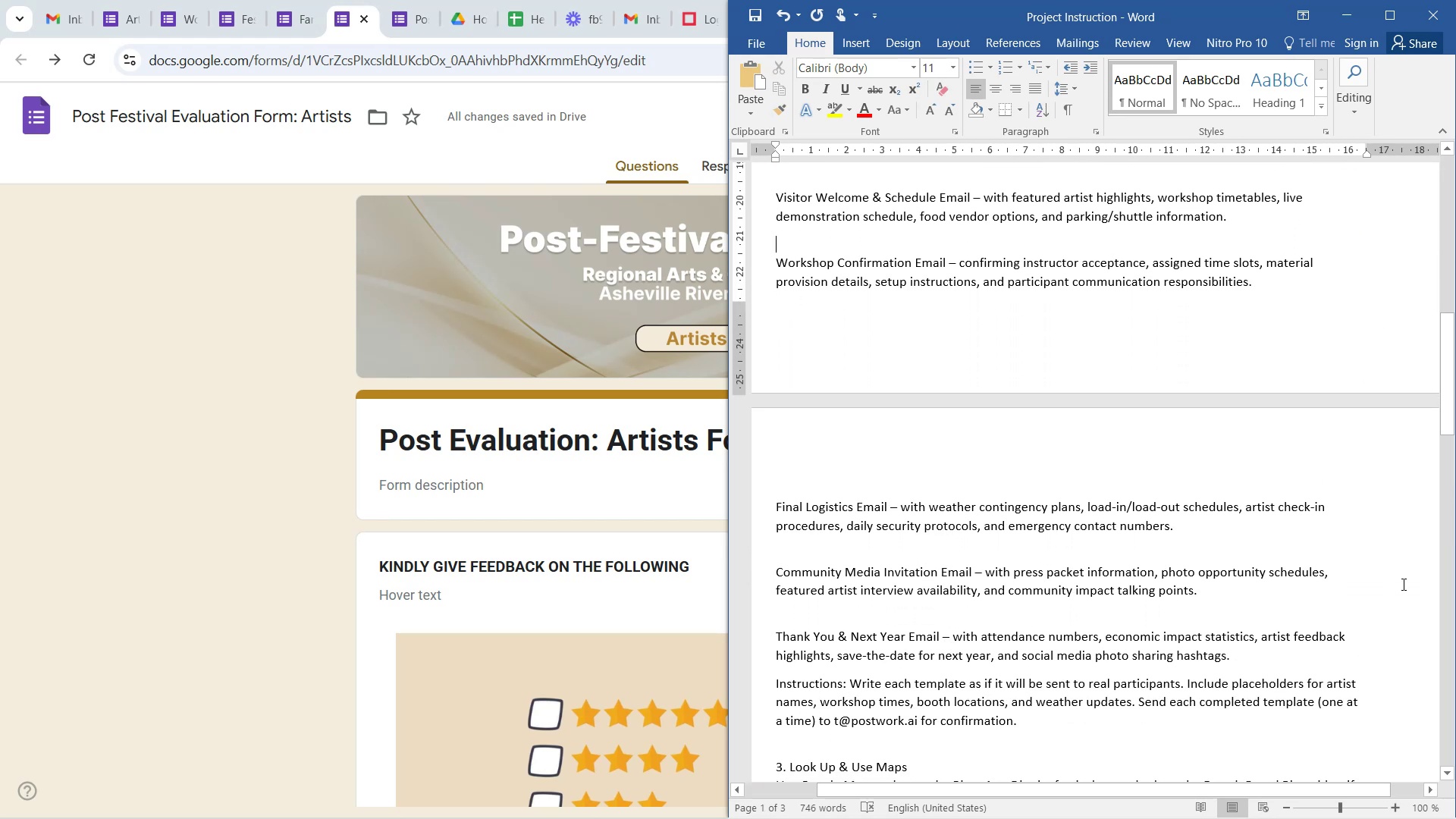 
scroll: coordinate [1139, 520], scroll_direction: up, amount: 12.0
 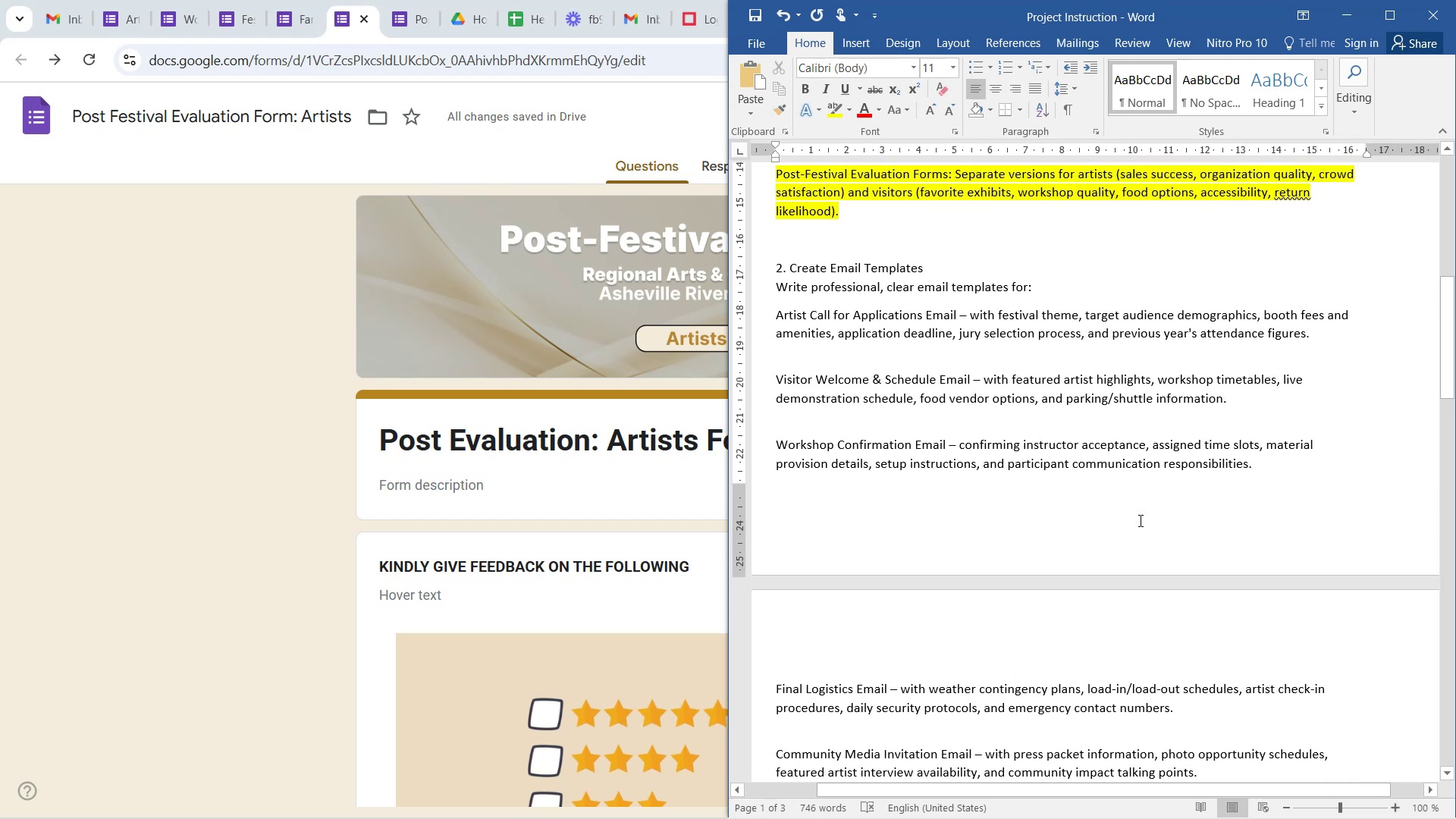 
scroll: coordinate [1177, 569], scroll_direction: down, amount: 15.0
 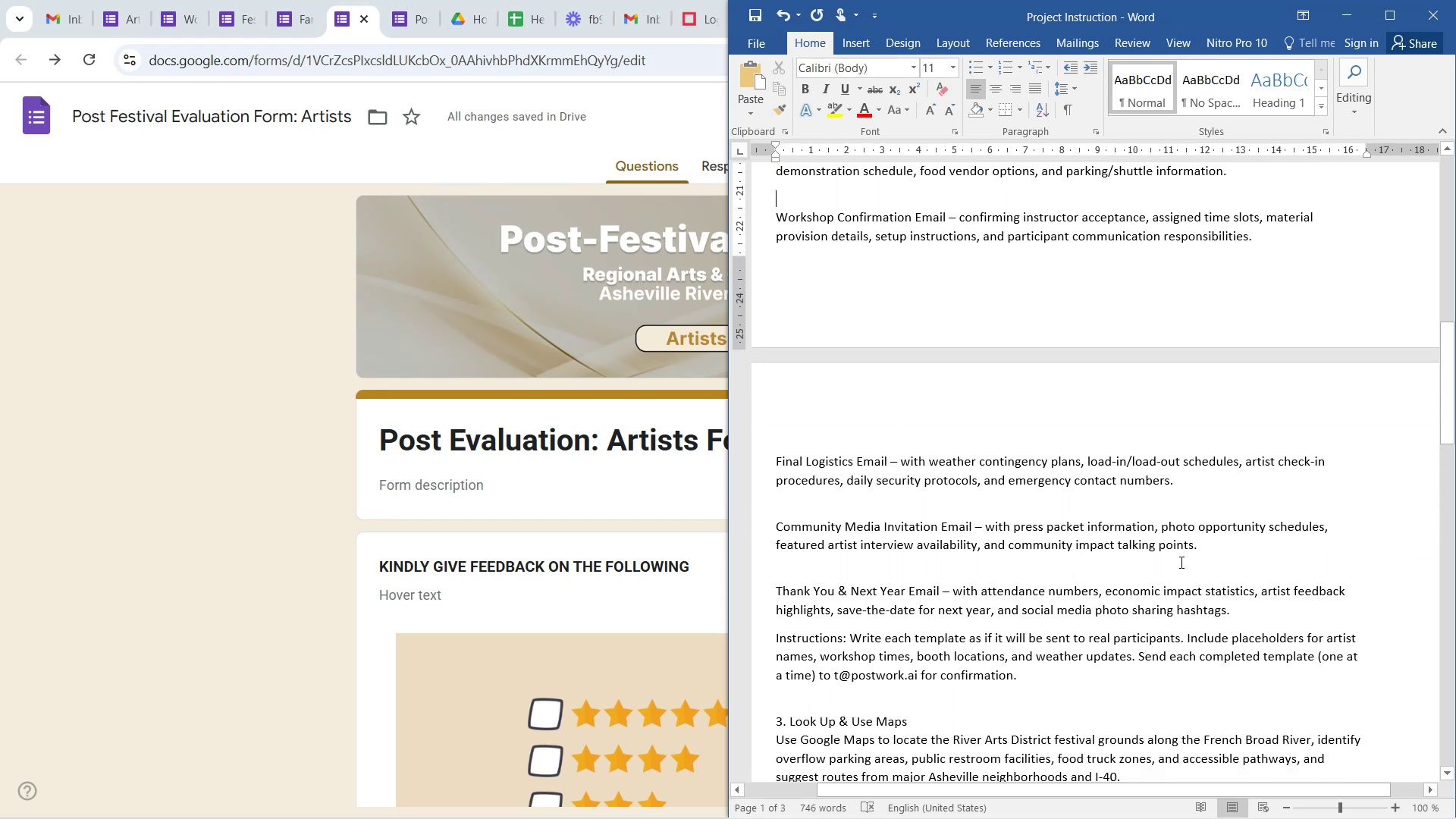 
scroll: coordinate [1180, 562], scroll_direction: up, amount: 16.0
 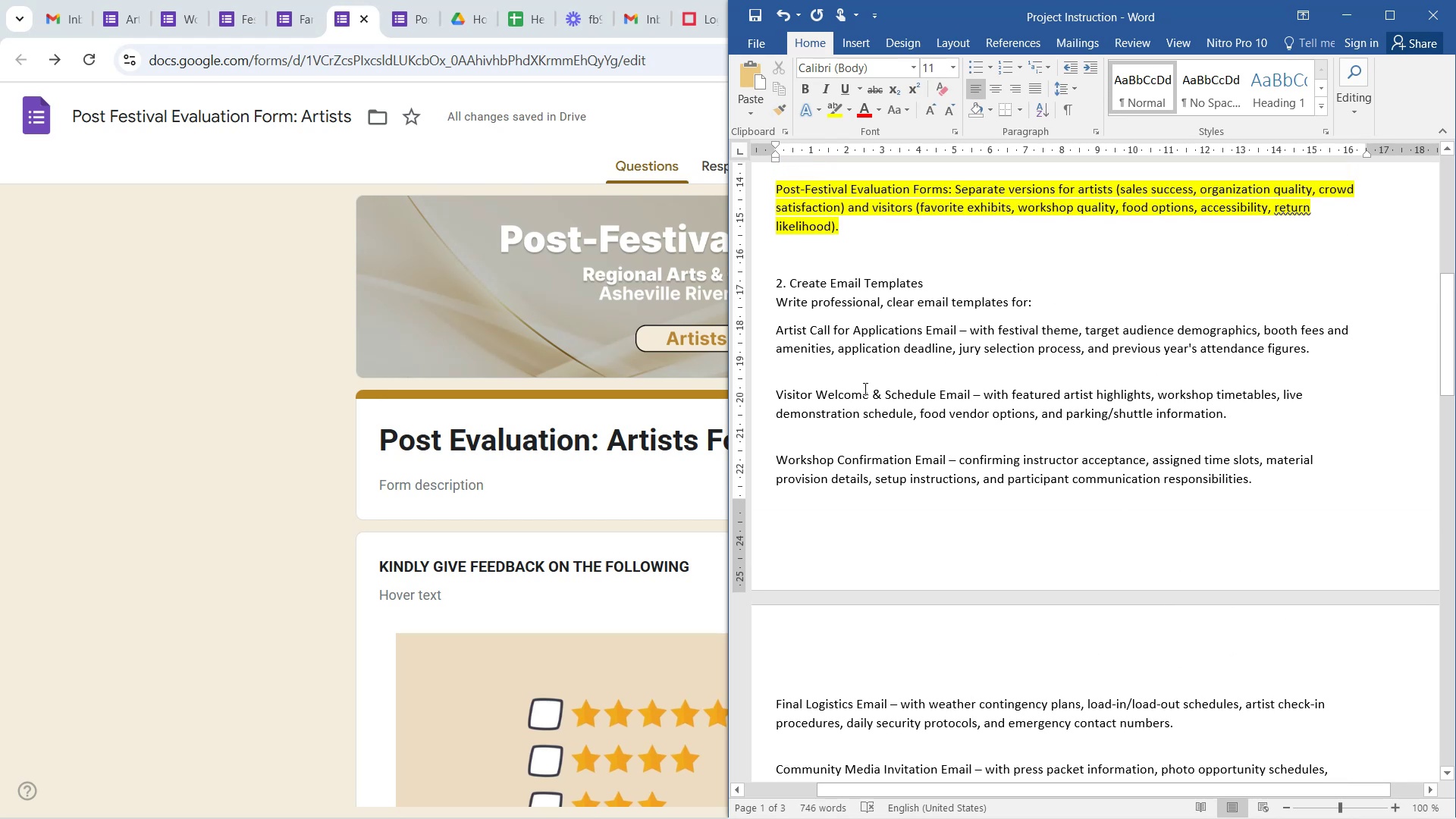 
scroll: coordinate [855, 370], scroll_direction: down, amount: 1.0
 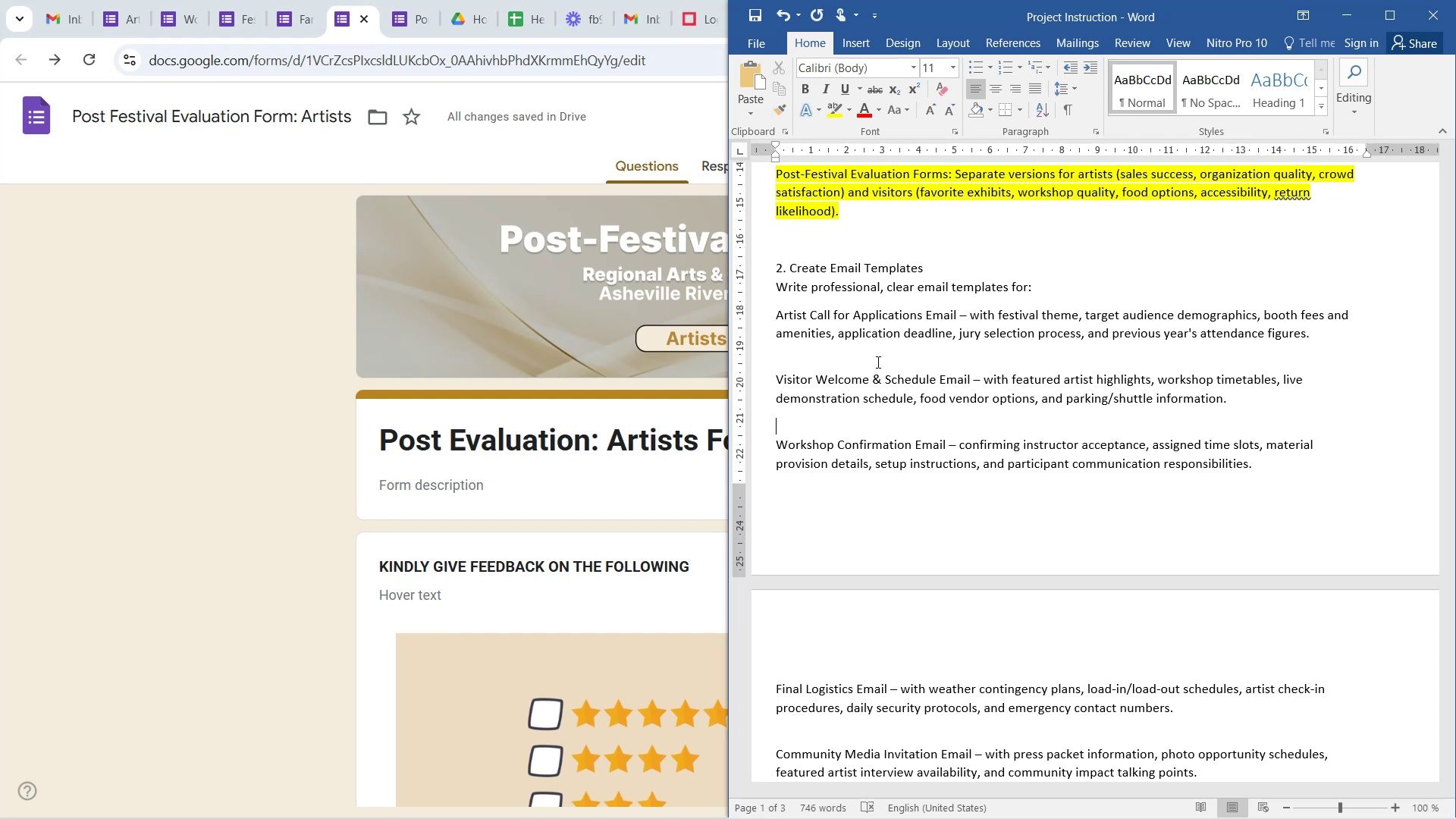 
wait(48.26)
 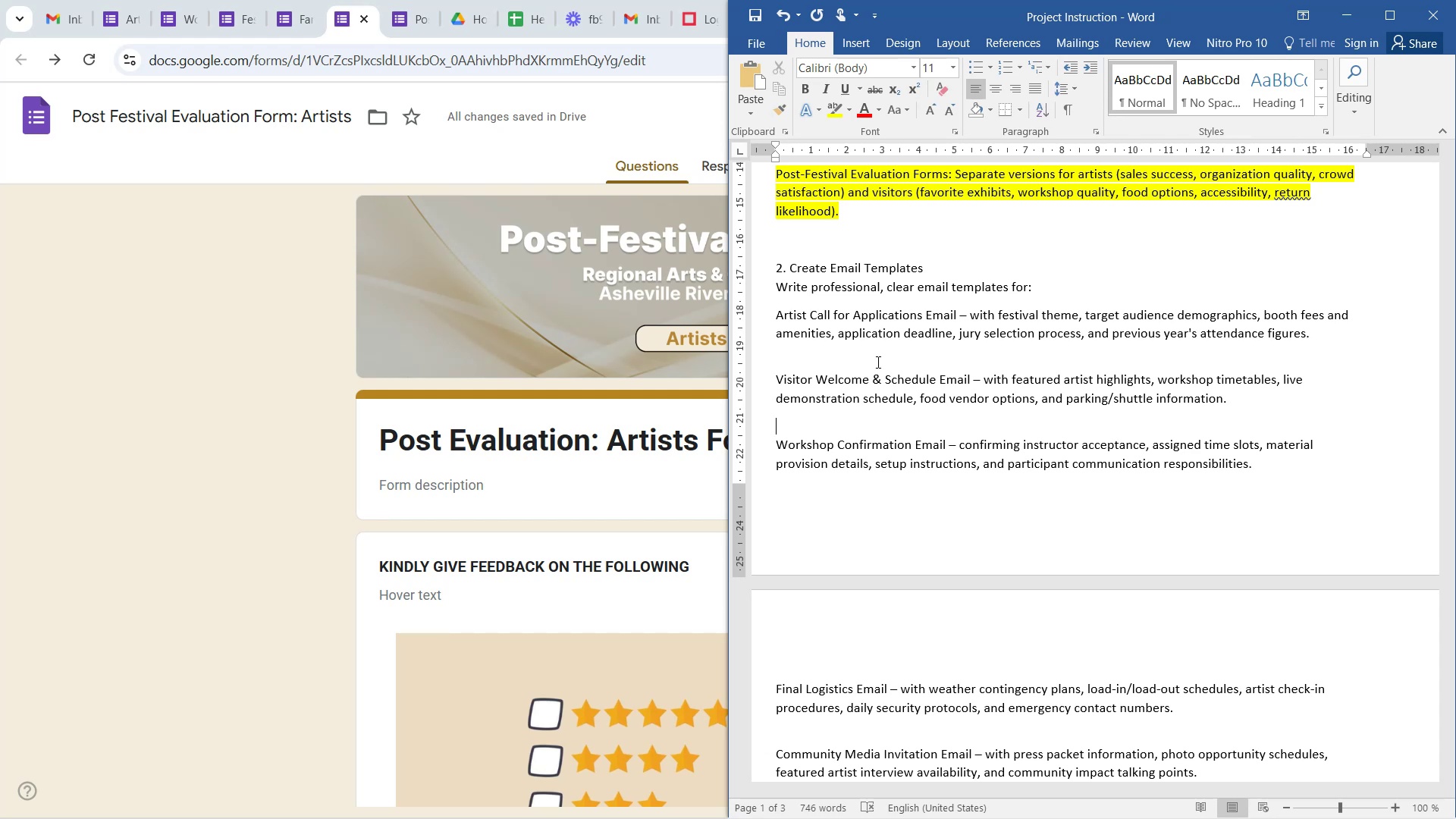 
left_click([348, 428])
 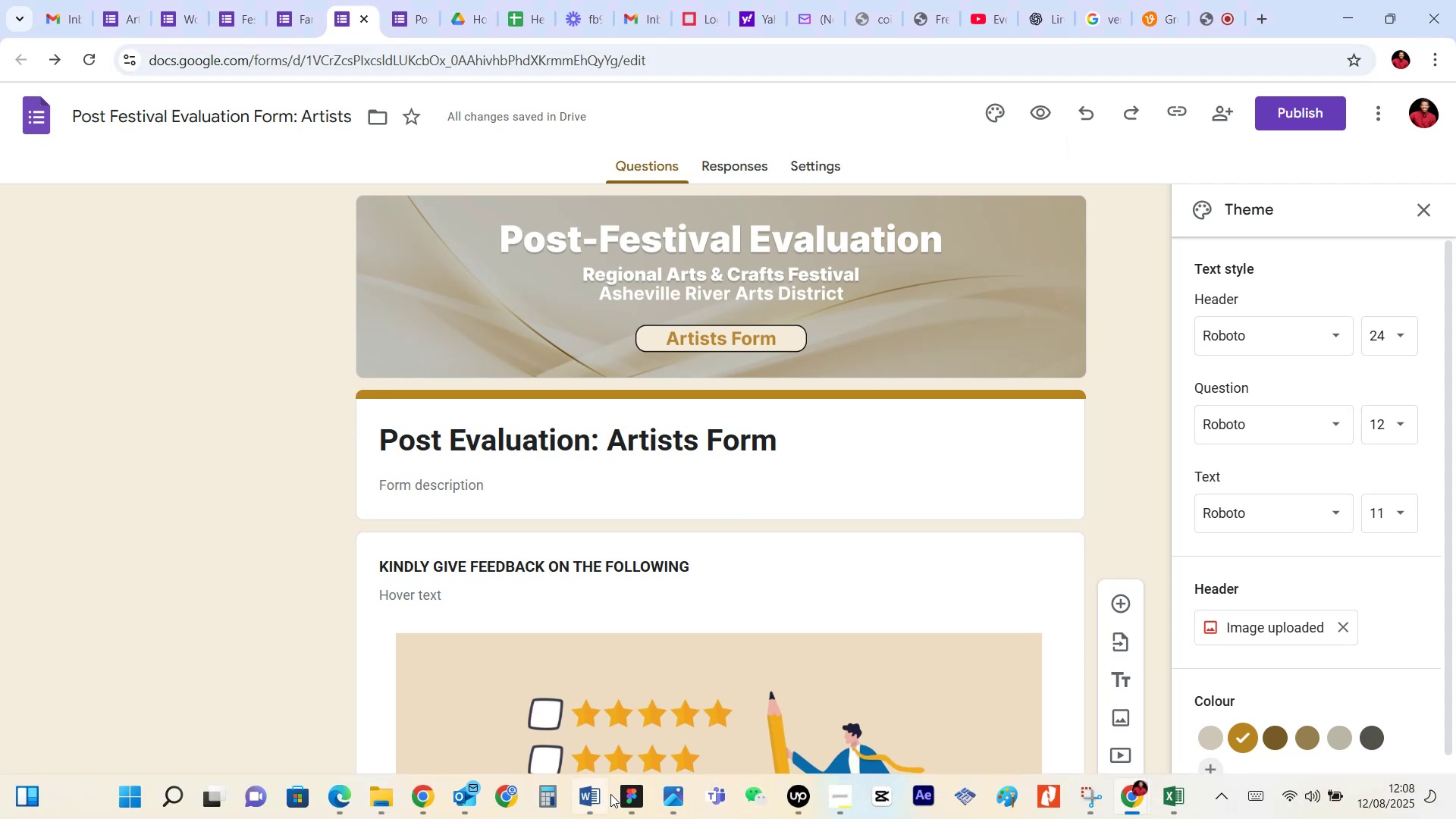 
left_click([633, 807])
 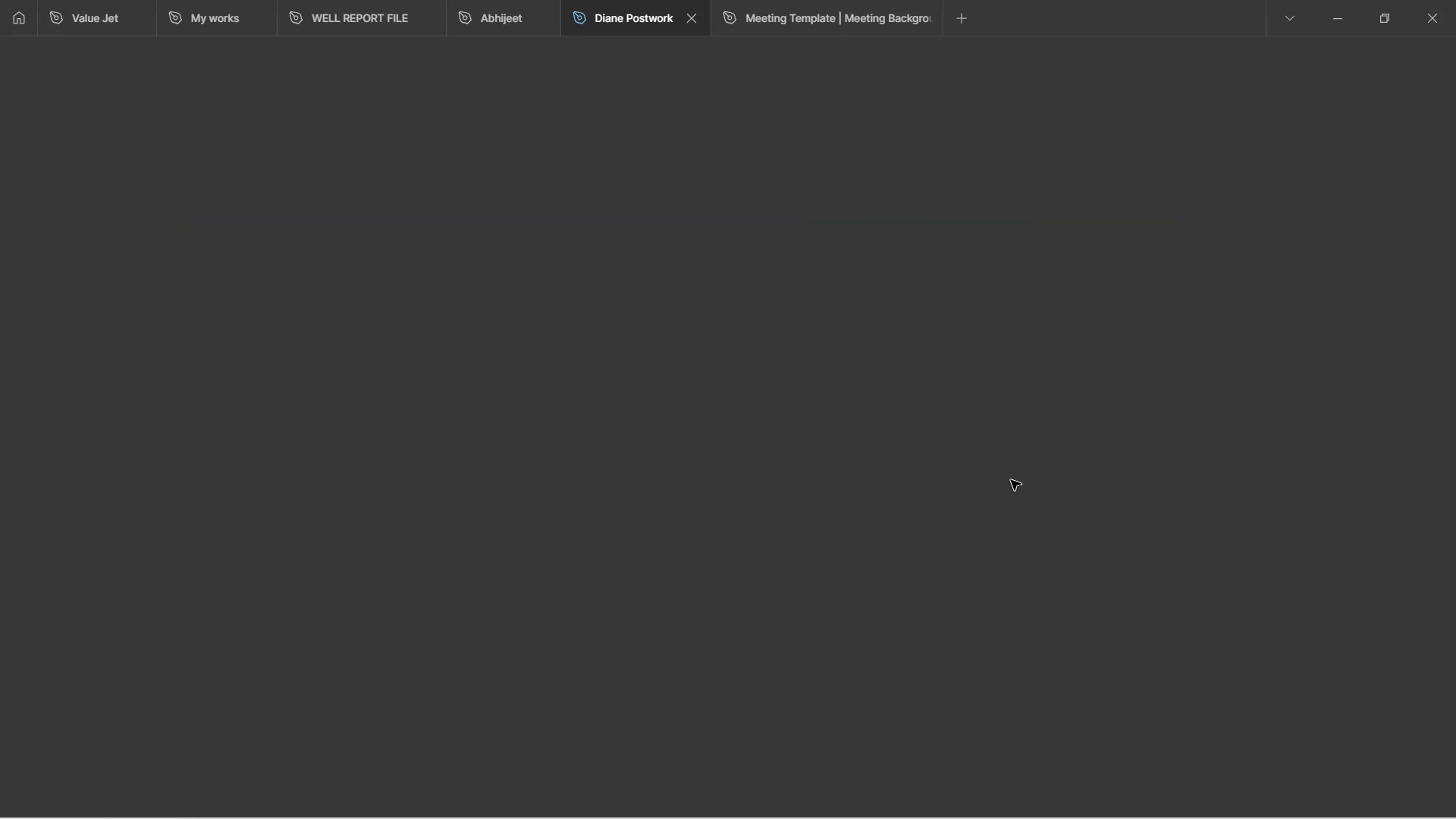 
wait(9.57)
 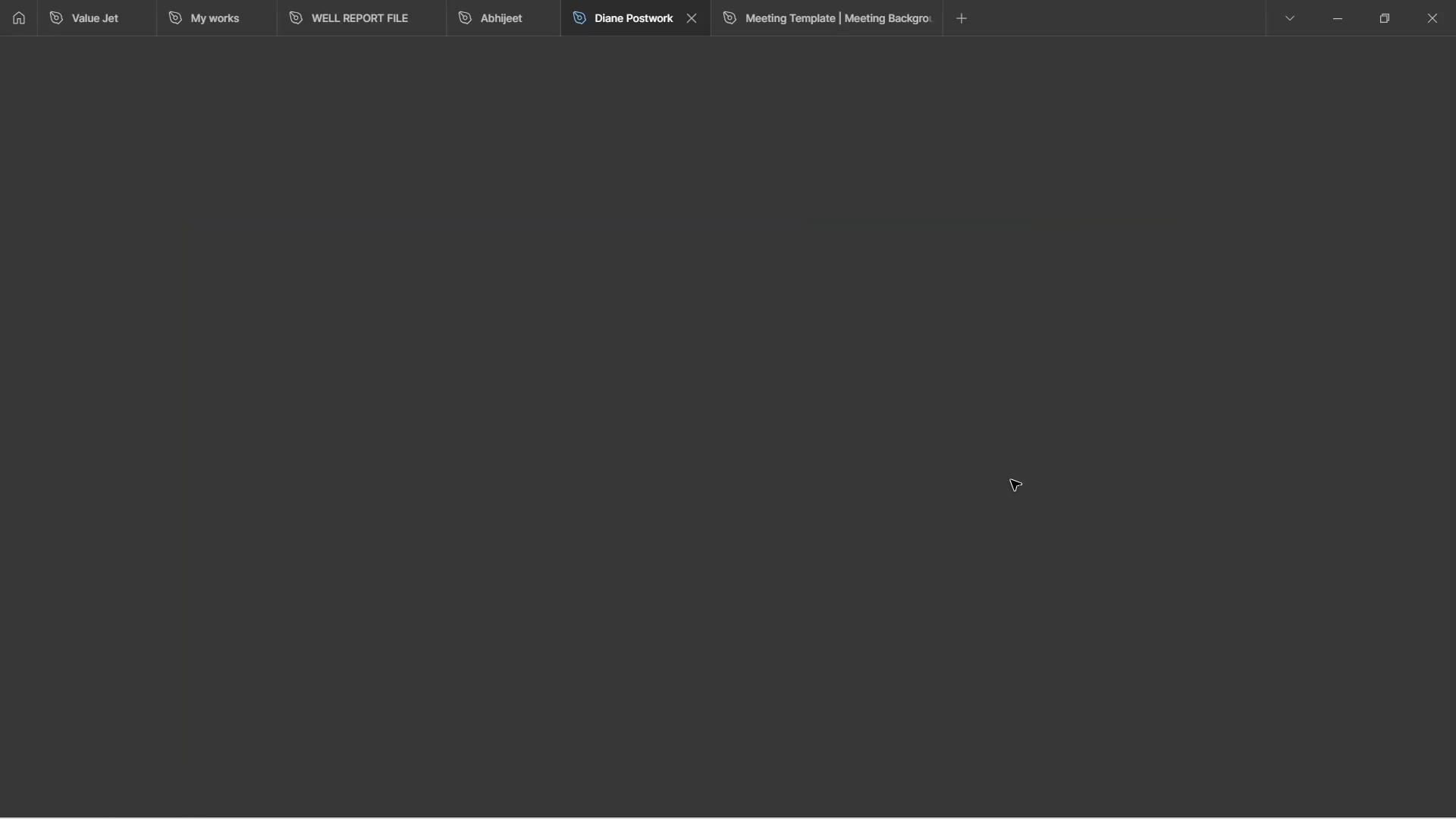 
scroll: coordinate [975, 394], scroll_direction: down, amount: 3.0
 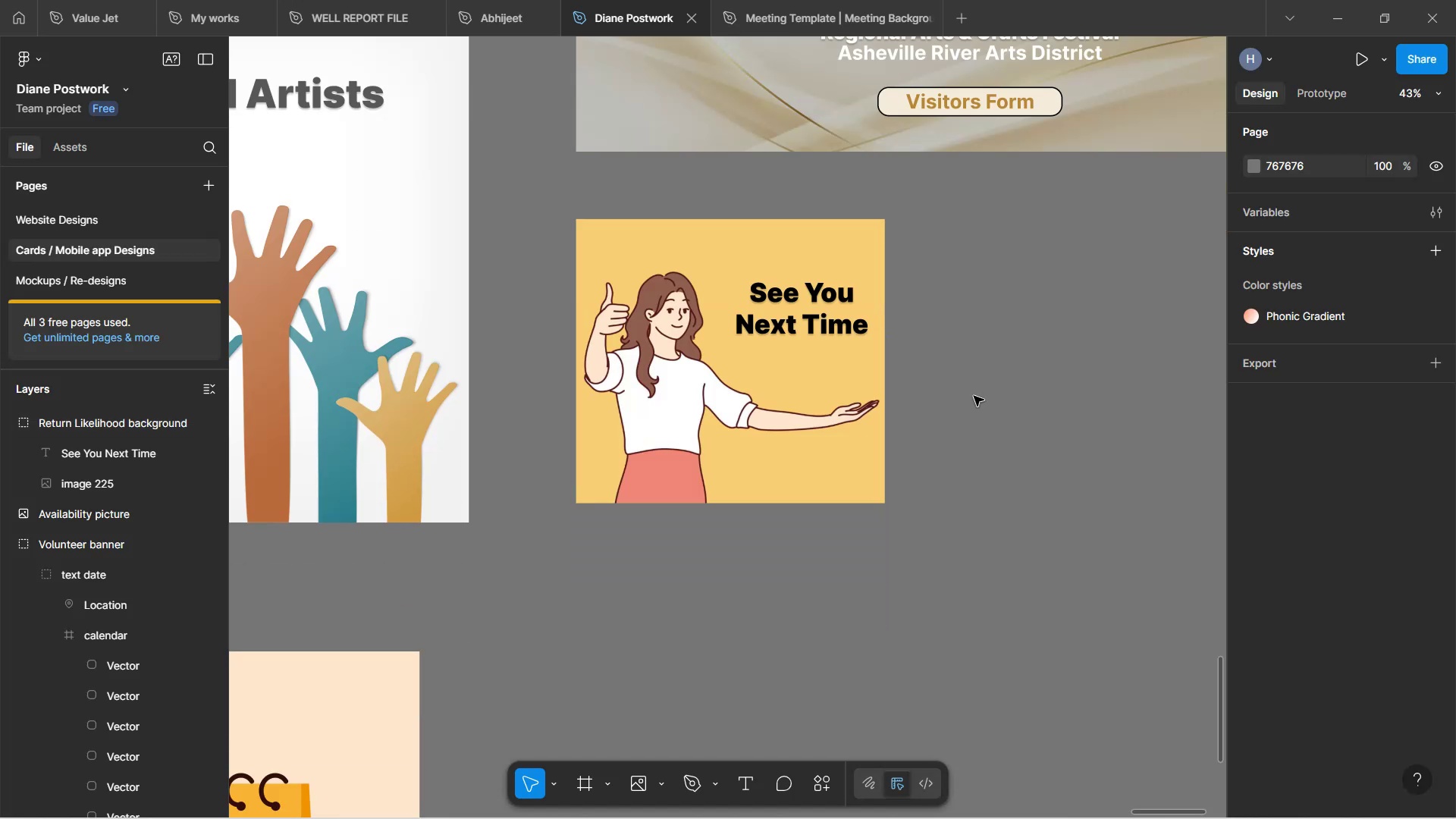 
hold_key(key=ControlLeft, duration=1.92)
scroll: coordinate [969, 400], scroll_direction: down, amount: 3.0
 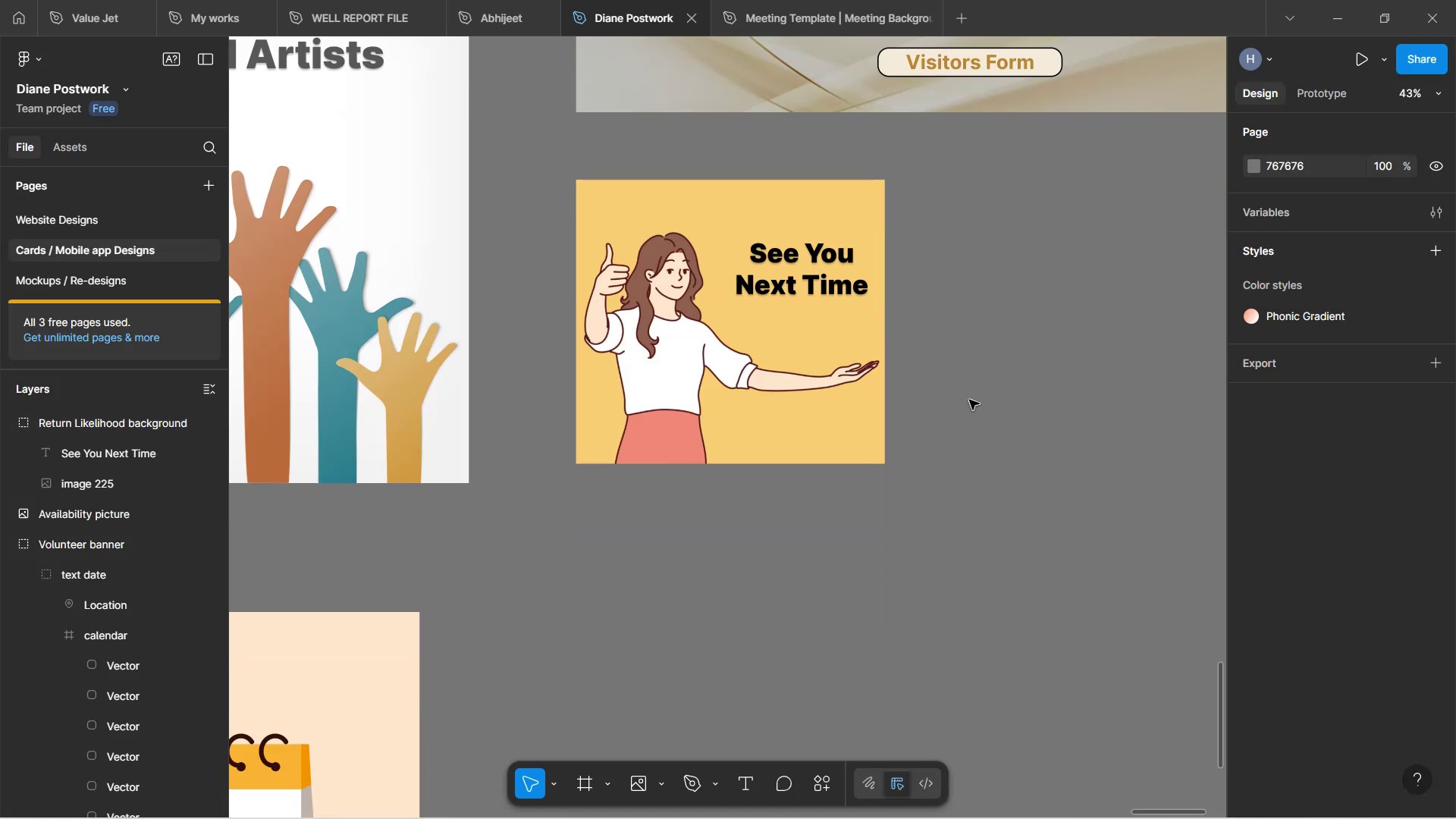 
scroll: coordinate [969, 400], scroll_direction: none, amount: 0.0
 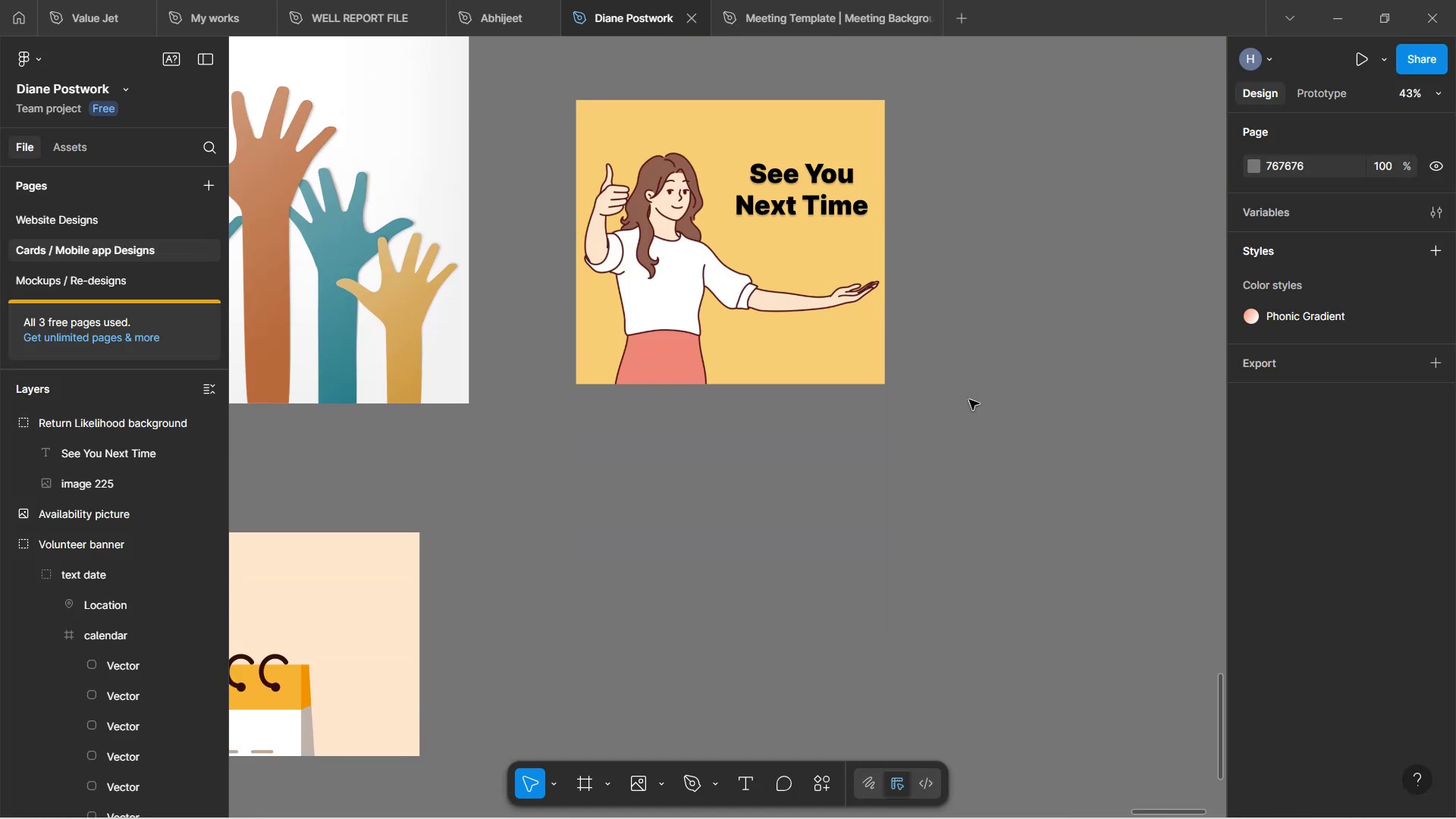 
hold_key(key=ControlLeft, duration=1.51)
scroll: coordinate [969, 400], scroll_direction: down, amount: 4.0
 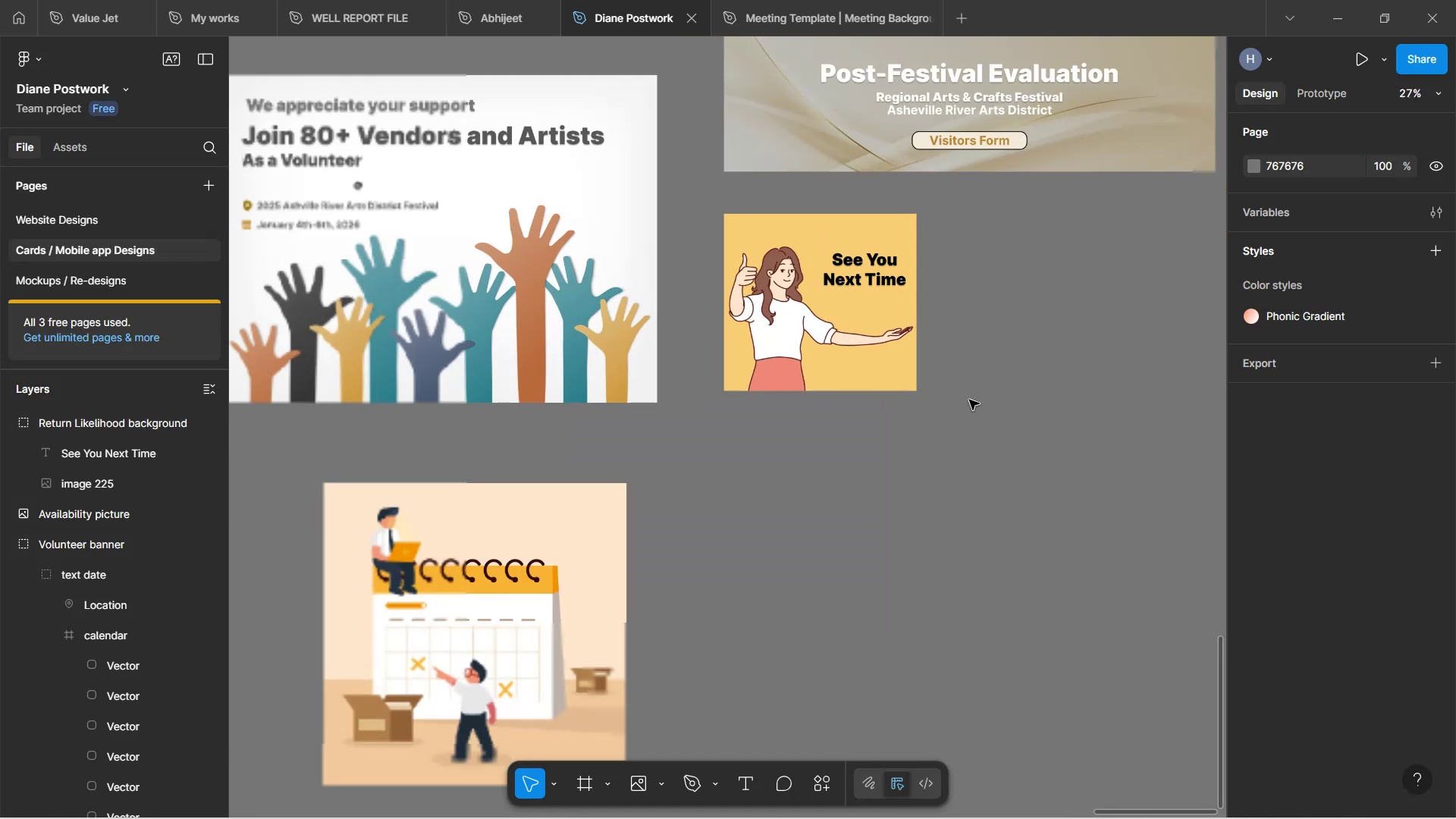 
hold_key(key=ControlLeft, duration=1.17)
scroll: coordinate [969, 400], scroll_direction: down, amount: 2.0
 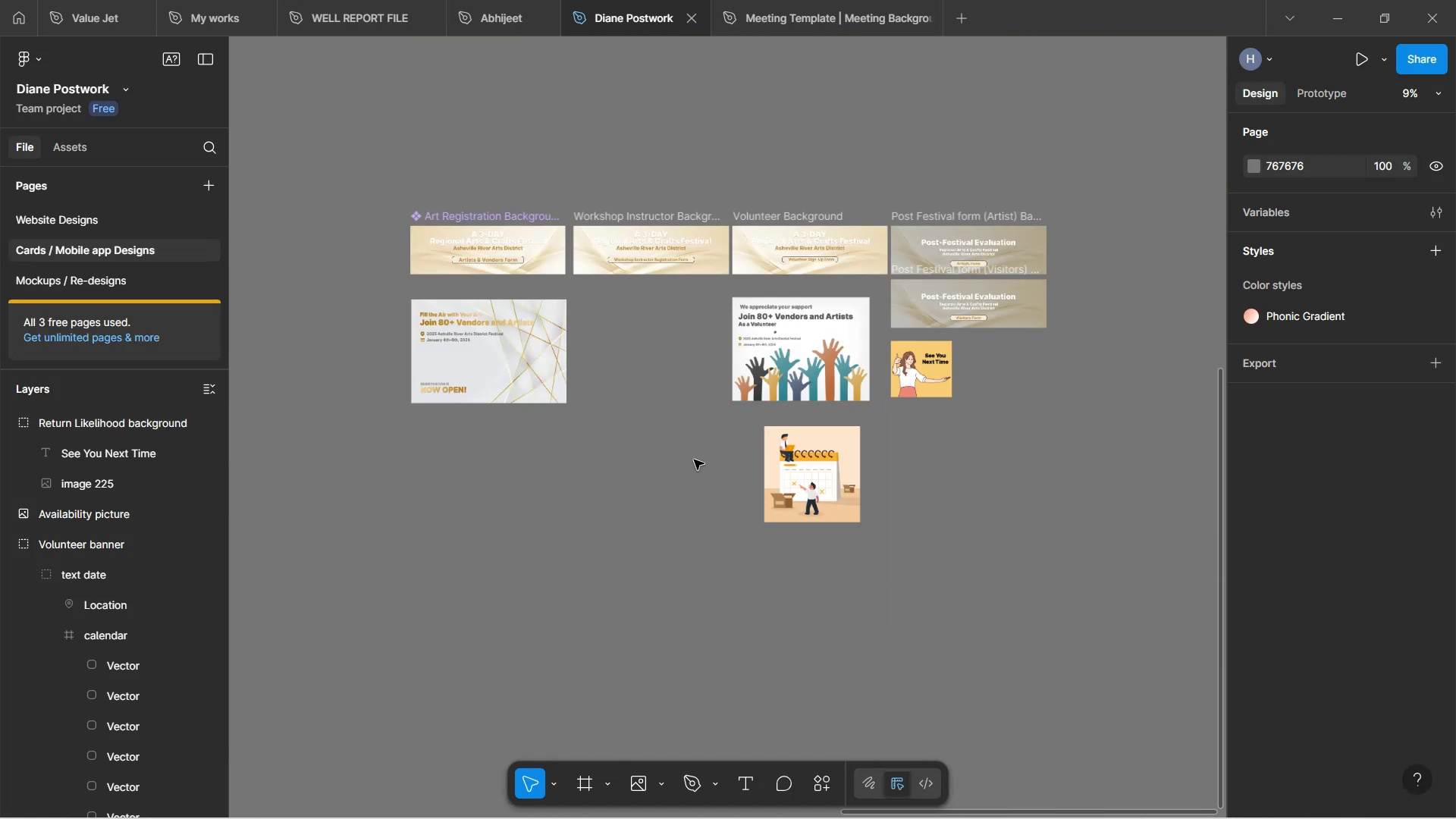 
left_click([692, 460])
 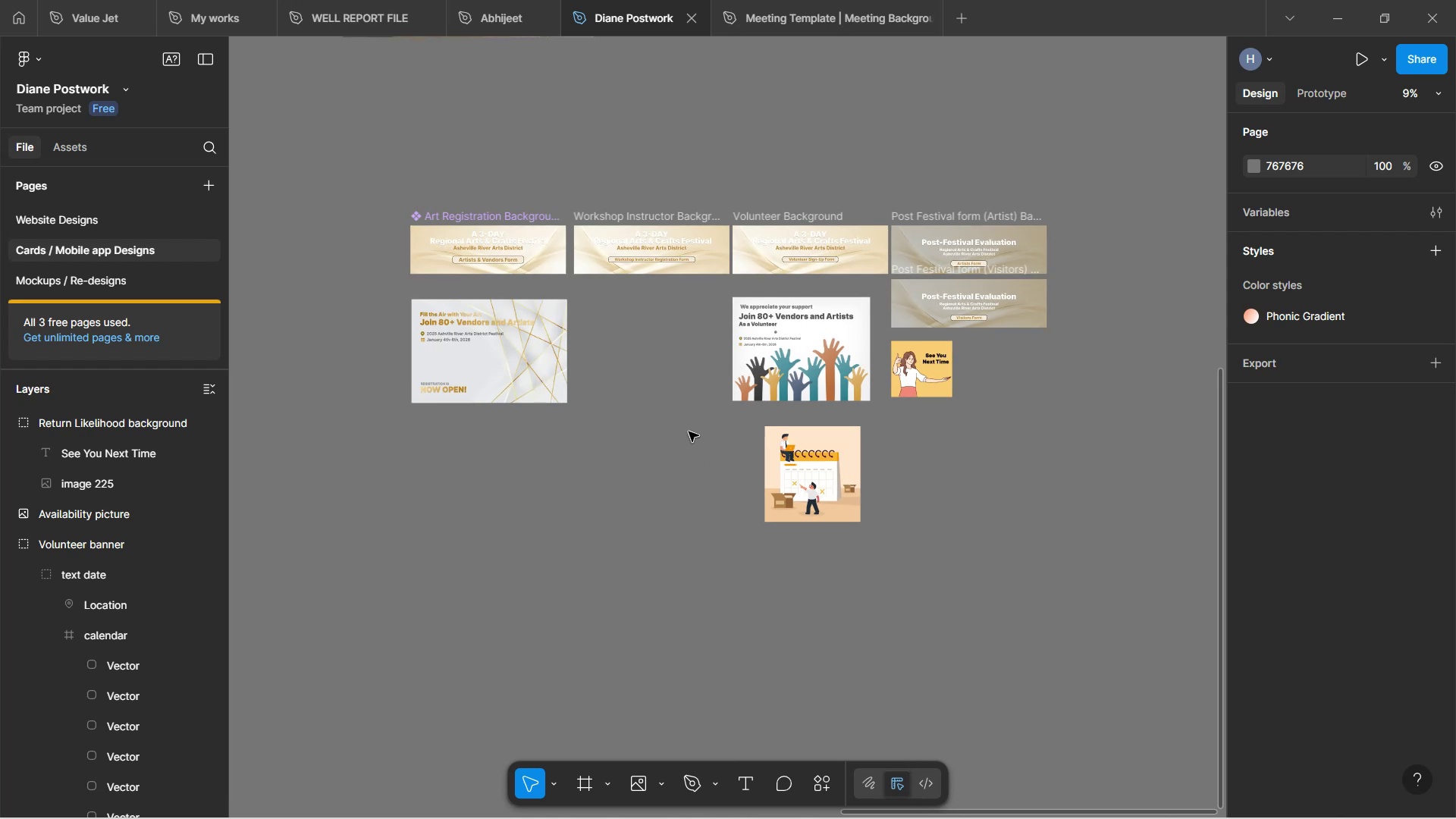 
wait(6.85)
 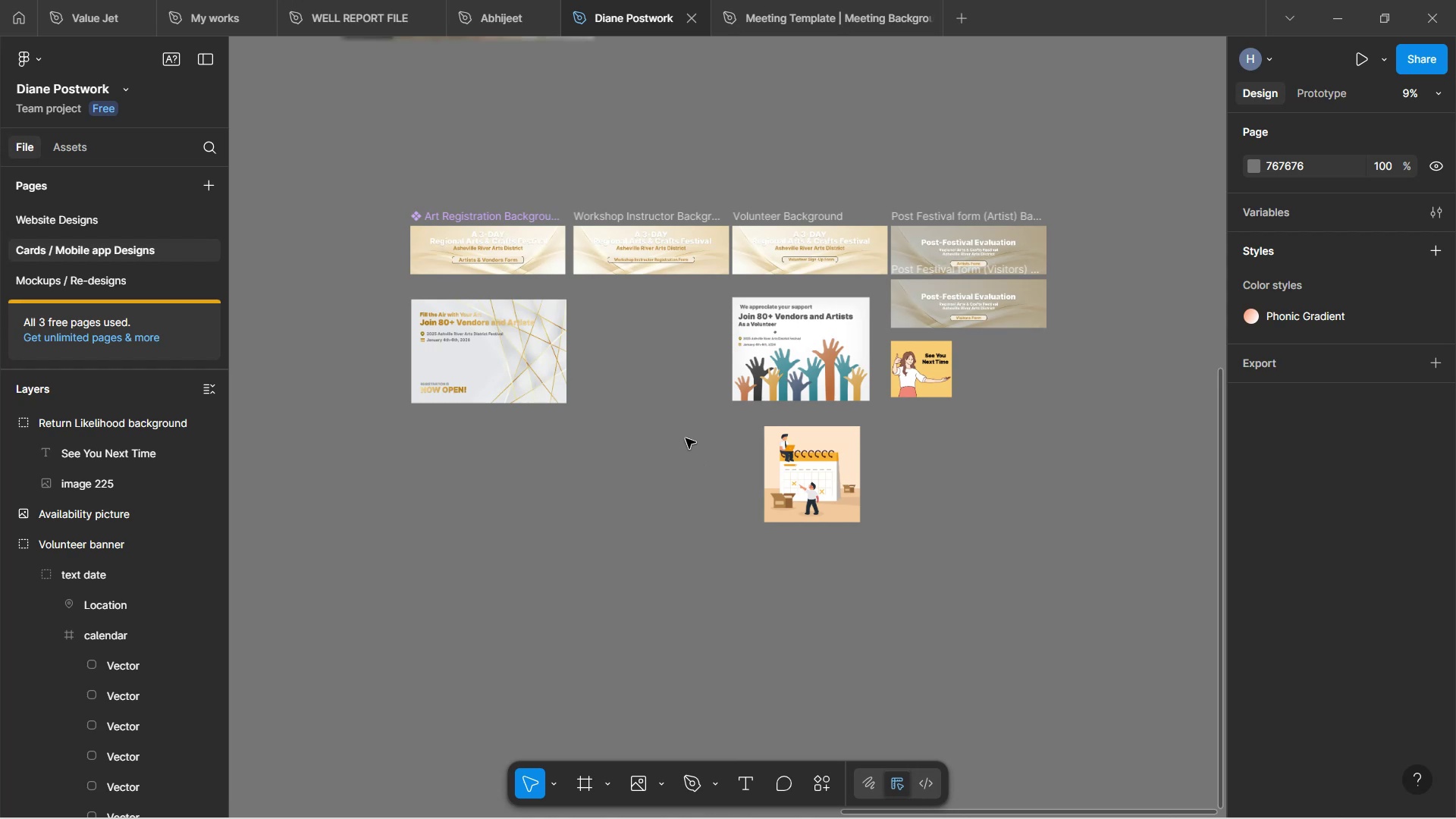 
hold_key(key=Space, duration=0.58)
 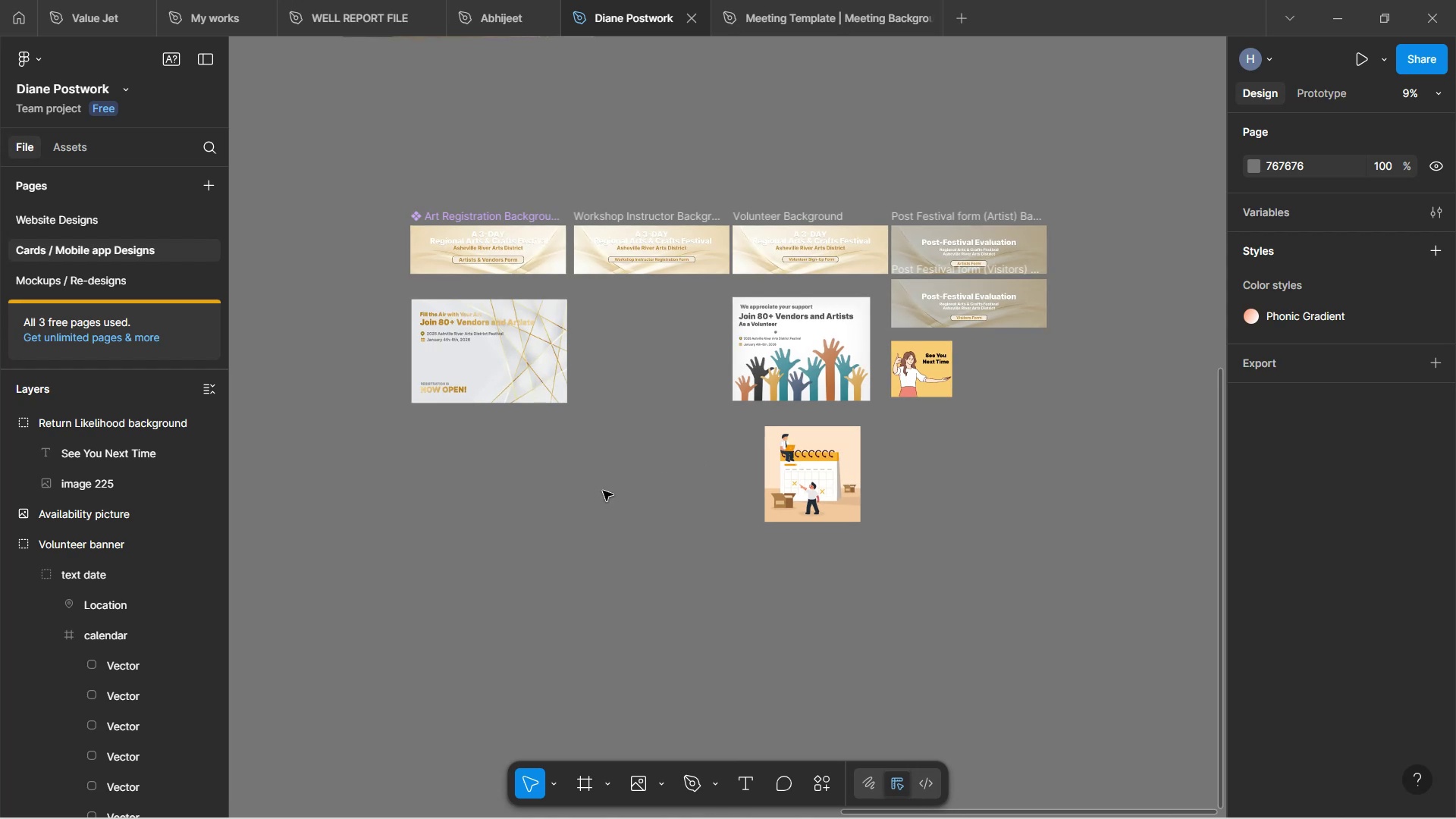 
left_click([648, 560])
 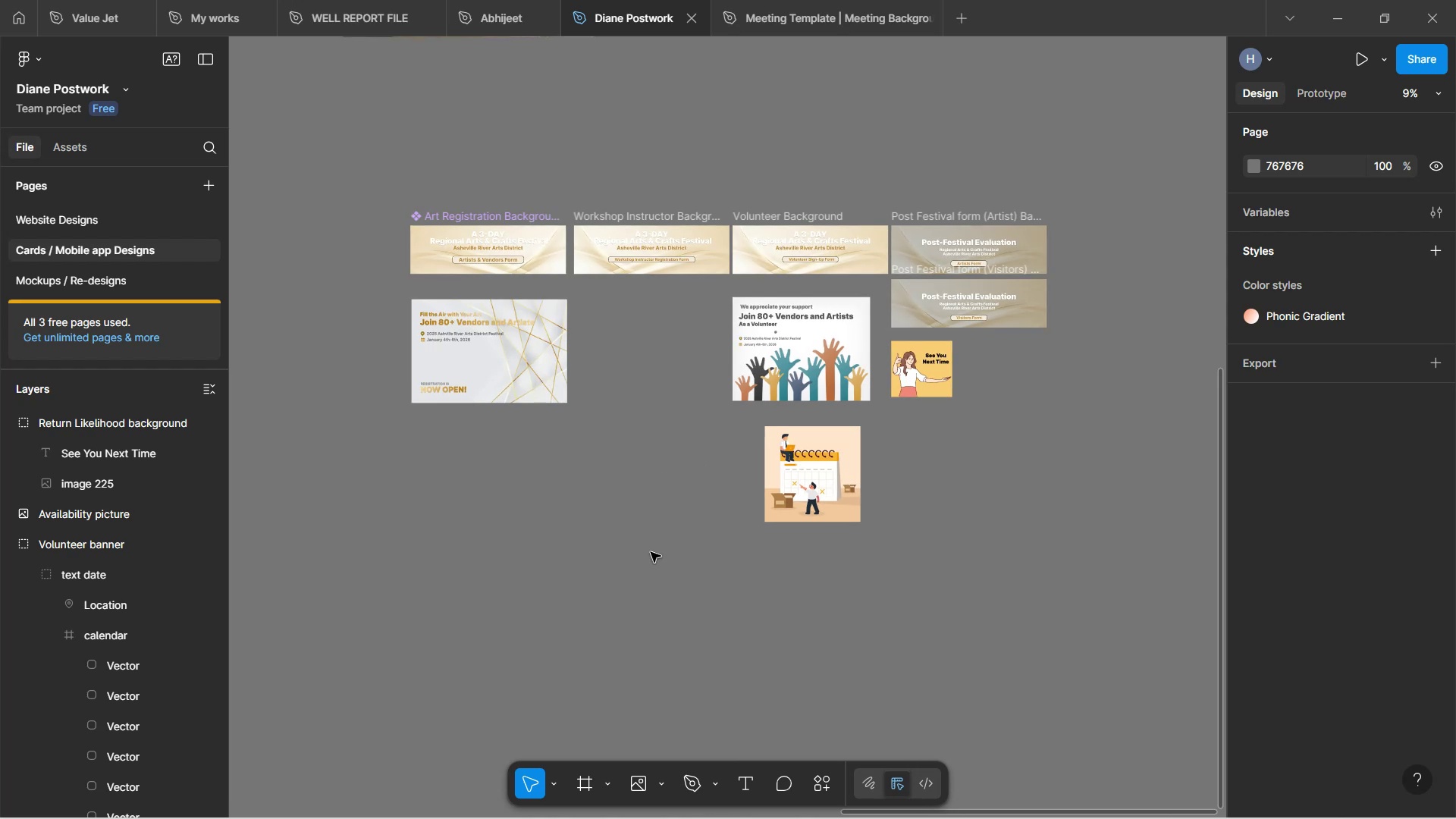 
hold_key(key=Space, duration=1.42)
 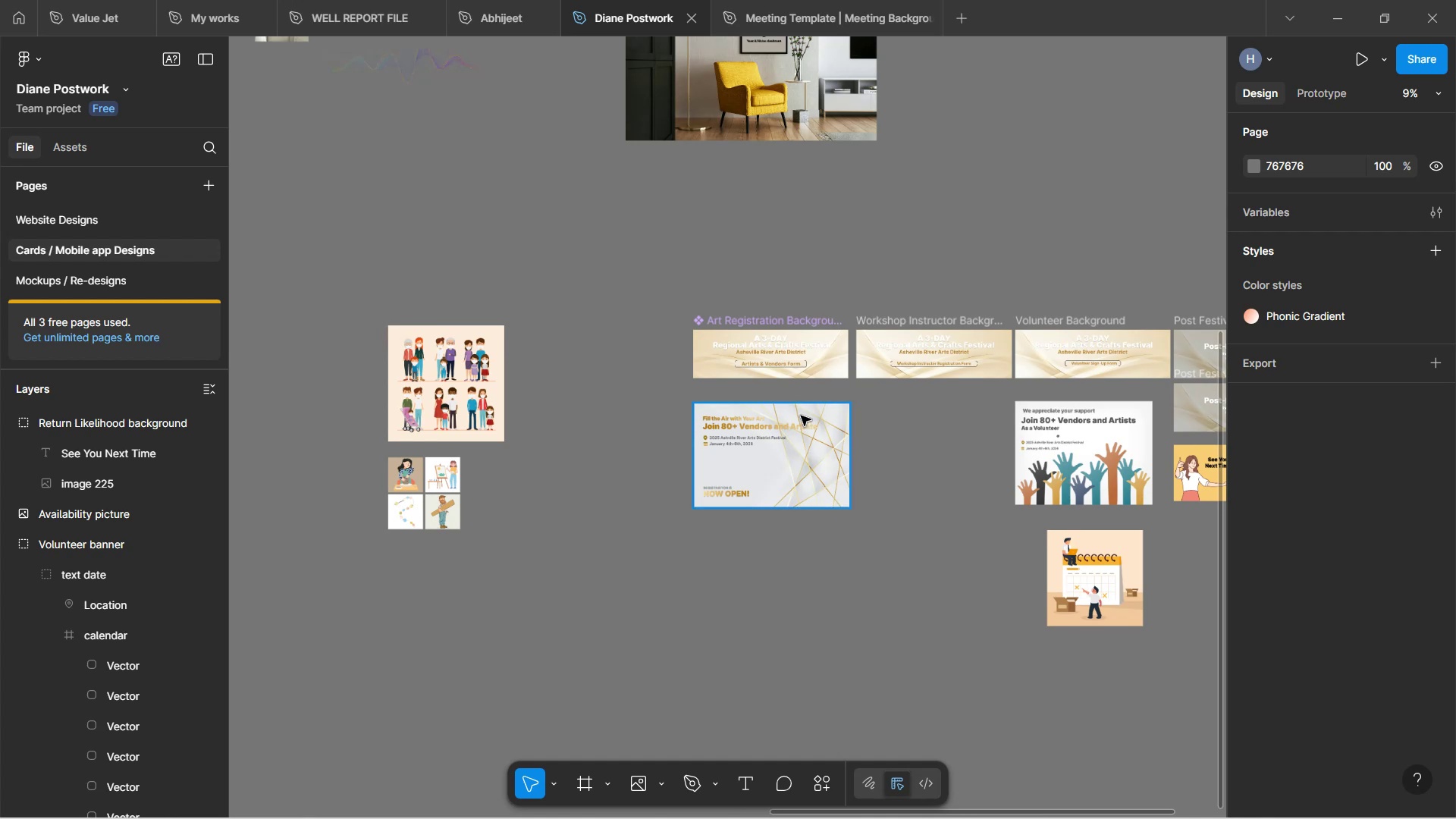 
left_click_drag(start_coordinate=[651, 551], to_coordinate=[934, 654])
 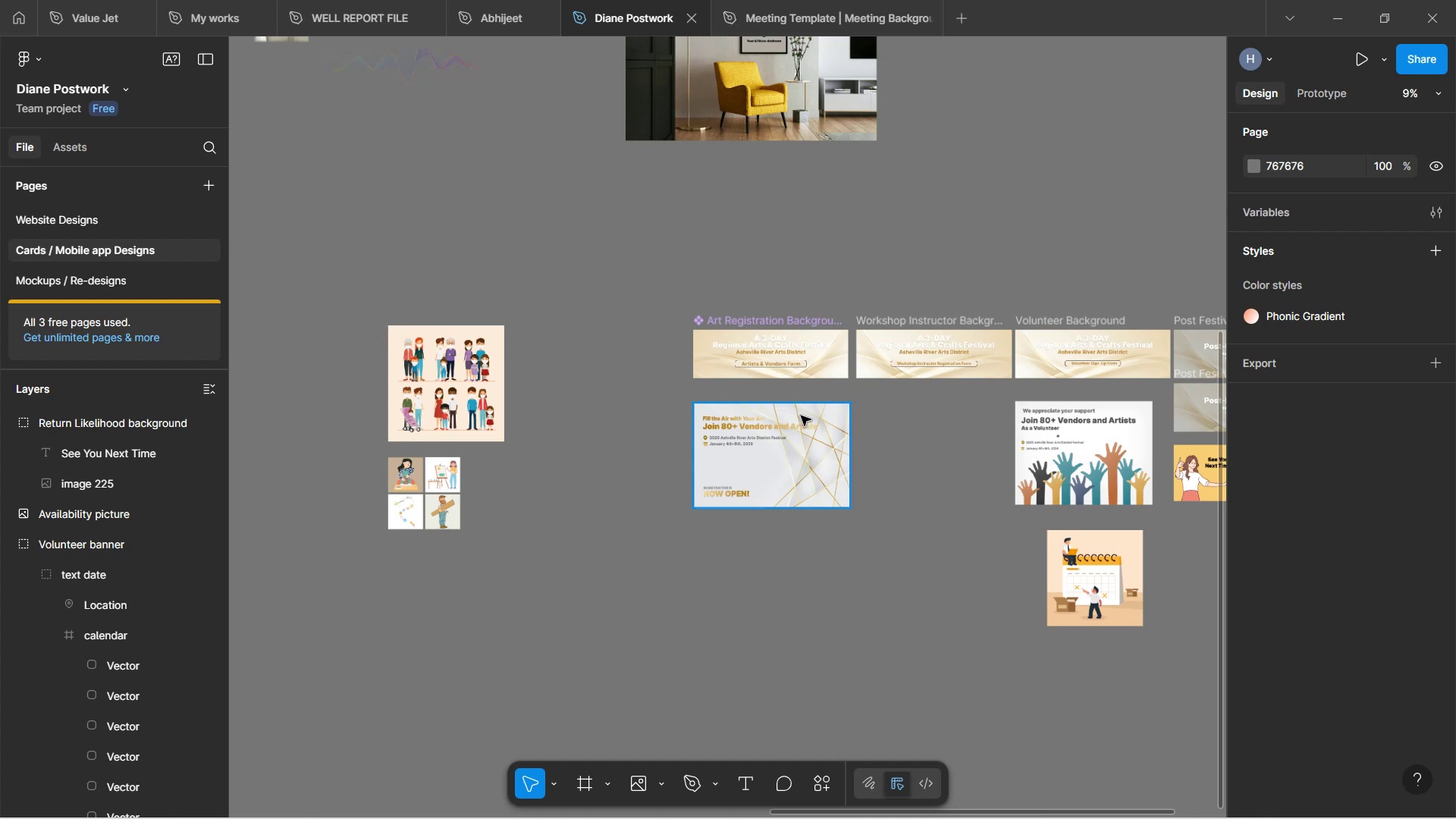 
hold_key(key=ControlLeft, duration=1.52)
scroll: coordinate [805, 409], scroll_direction: down, amount: 4.0
 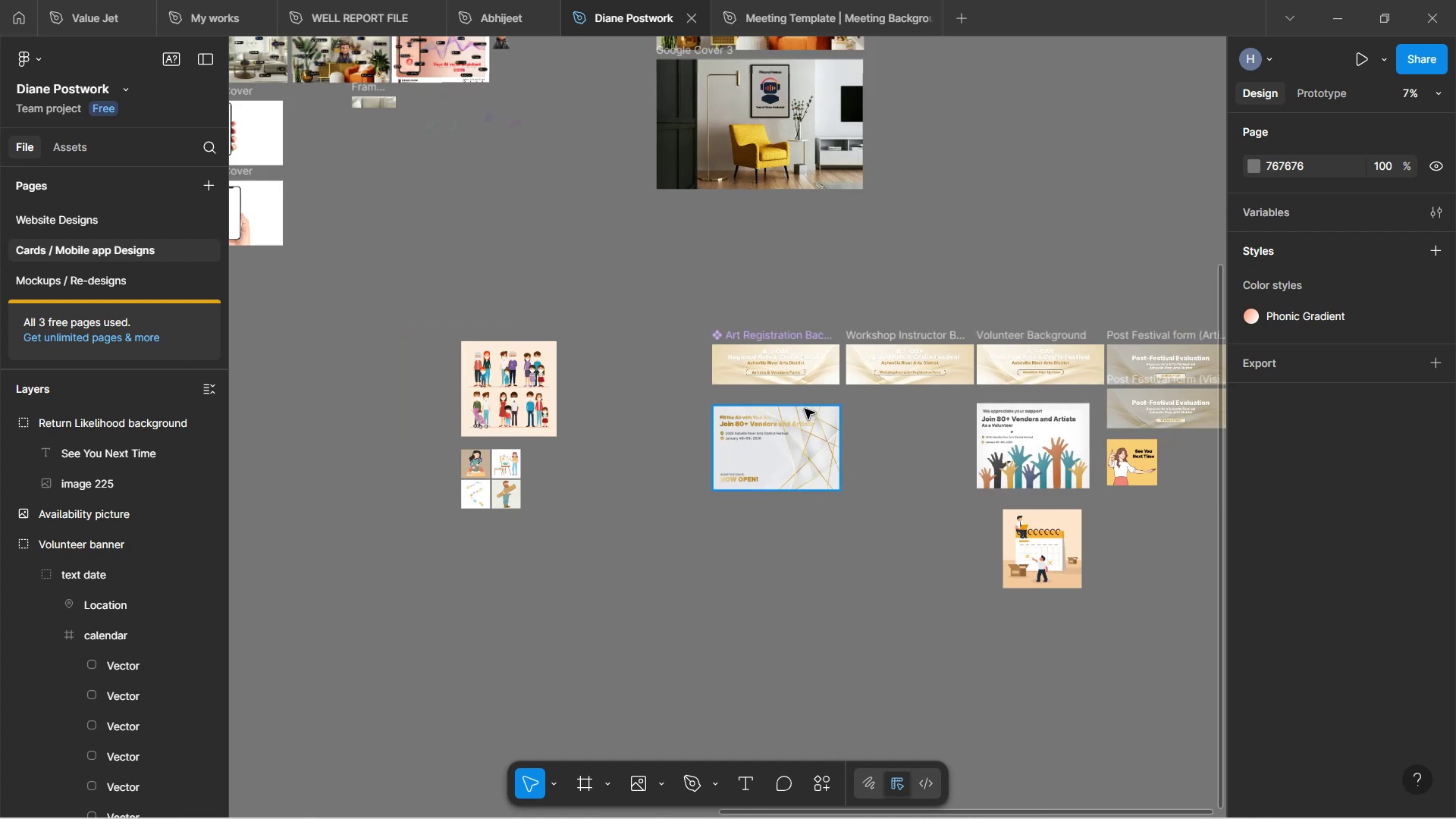 
hold_key(key=ControlLeft, duration=0.39)
 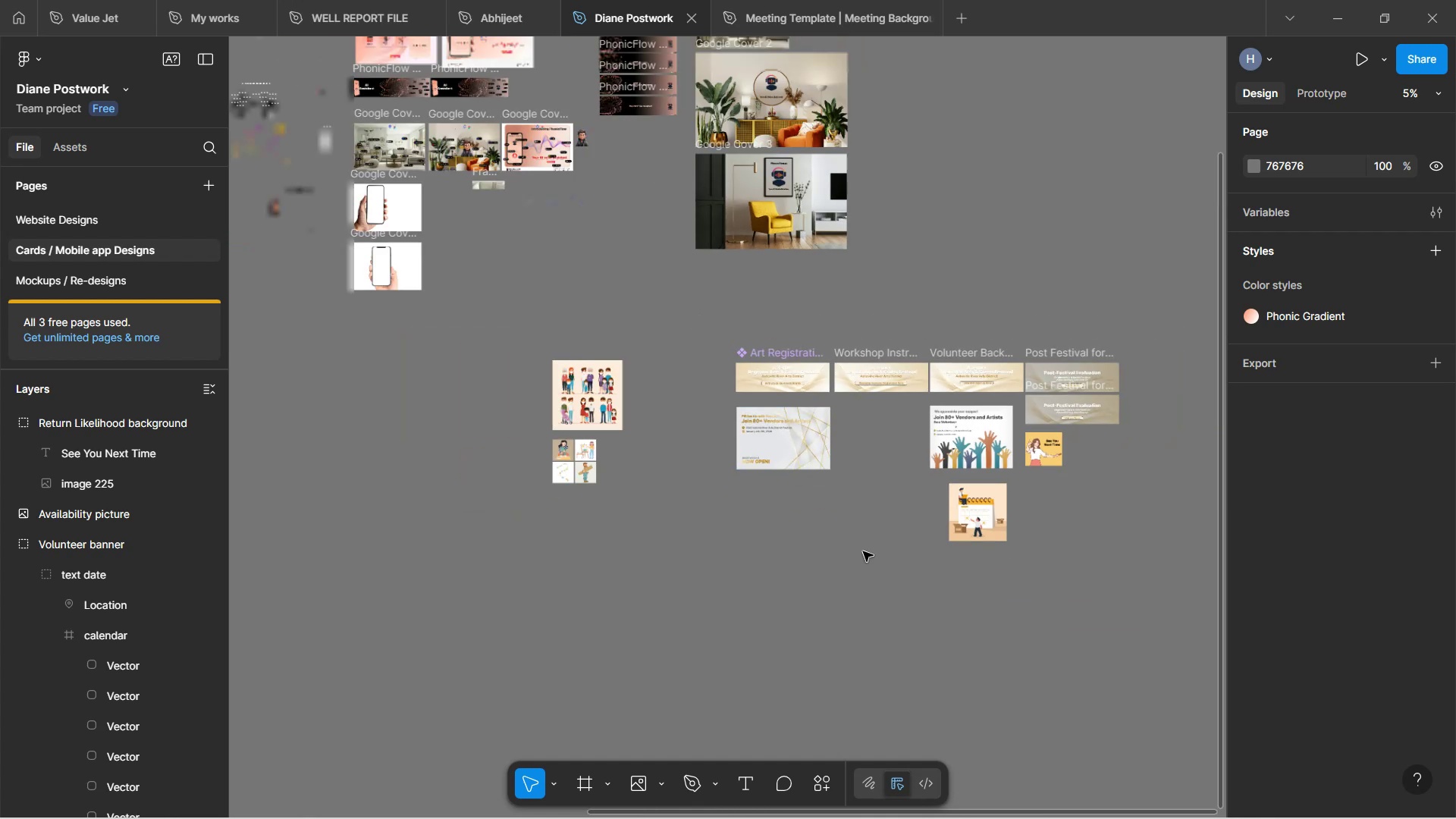 
hold_key(key=Space, duration=0.6)
 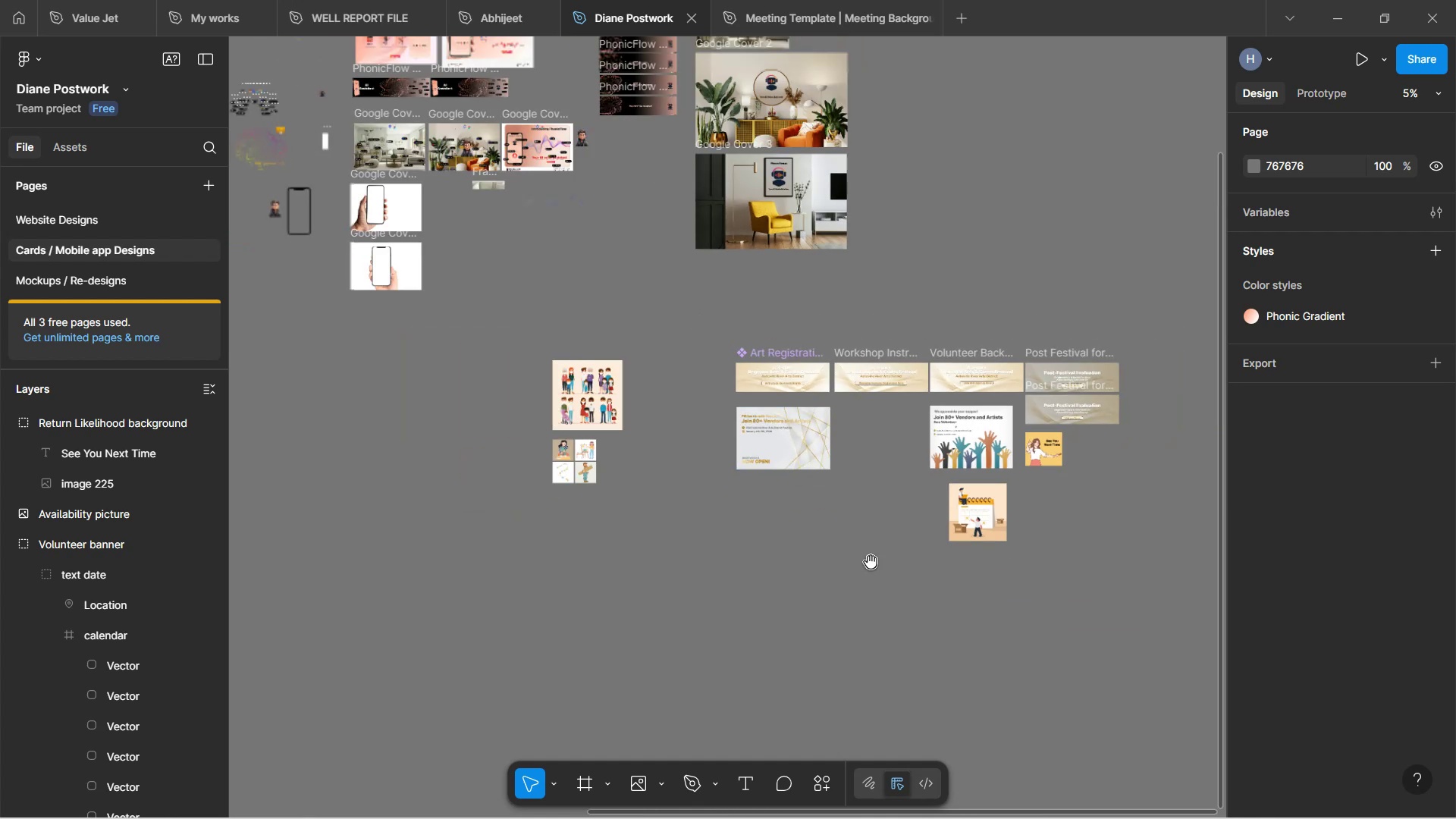 
hold_key(key=Space, duration=1.51)
 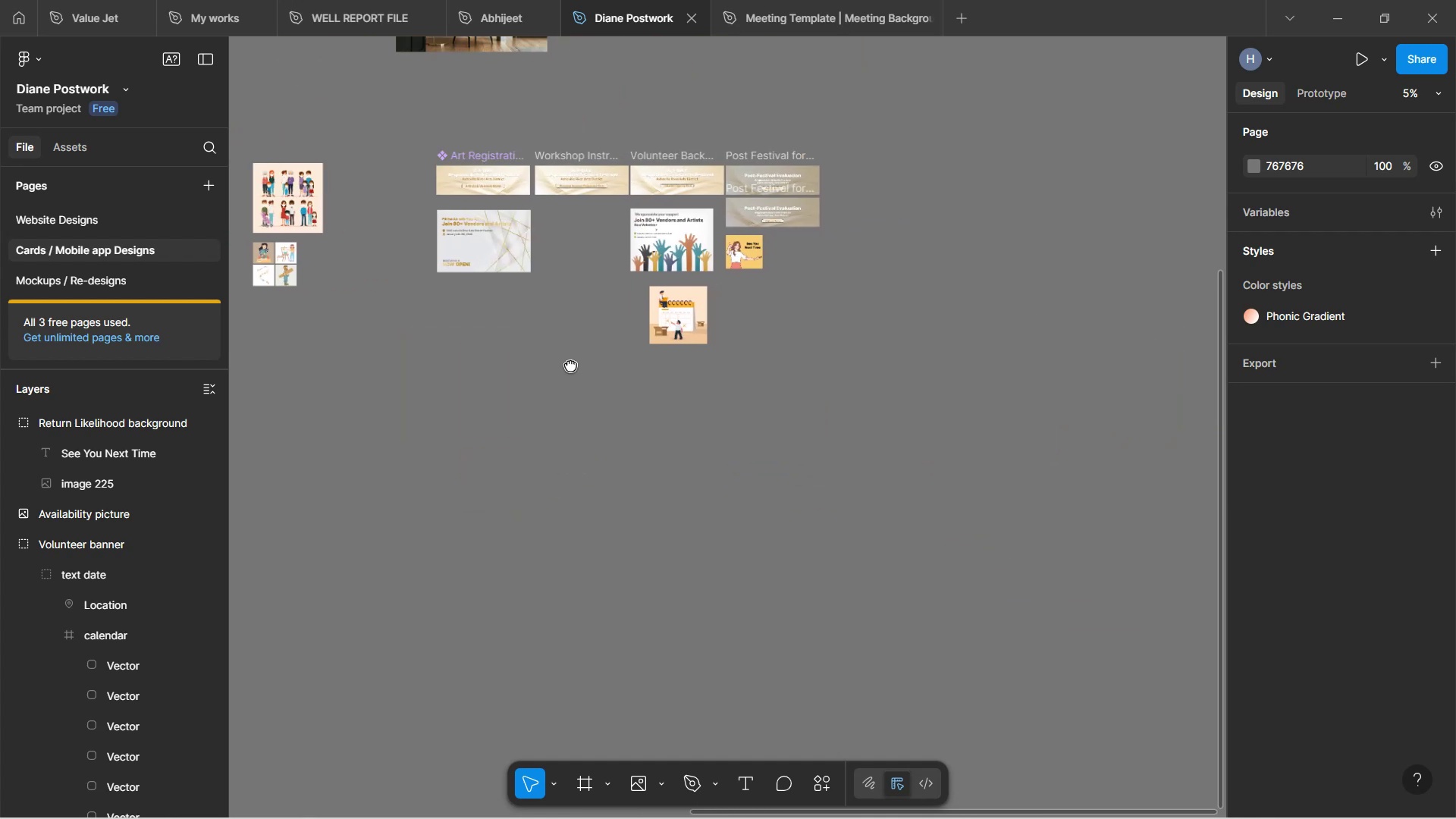 
left_click_drag(start_coordinate=[869, 562], to_coordinate=[570, 365])
 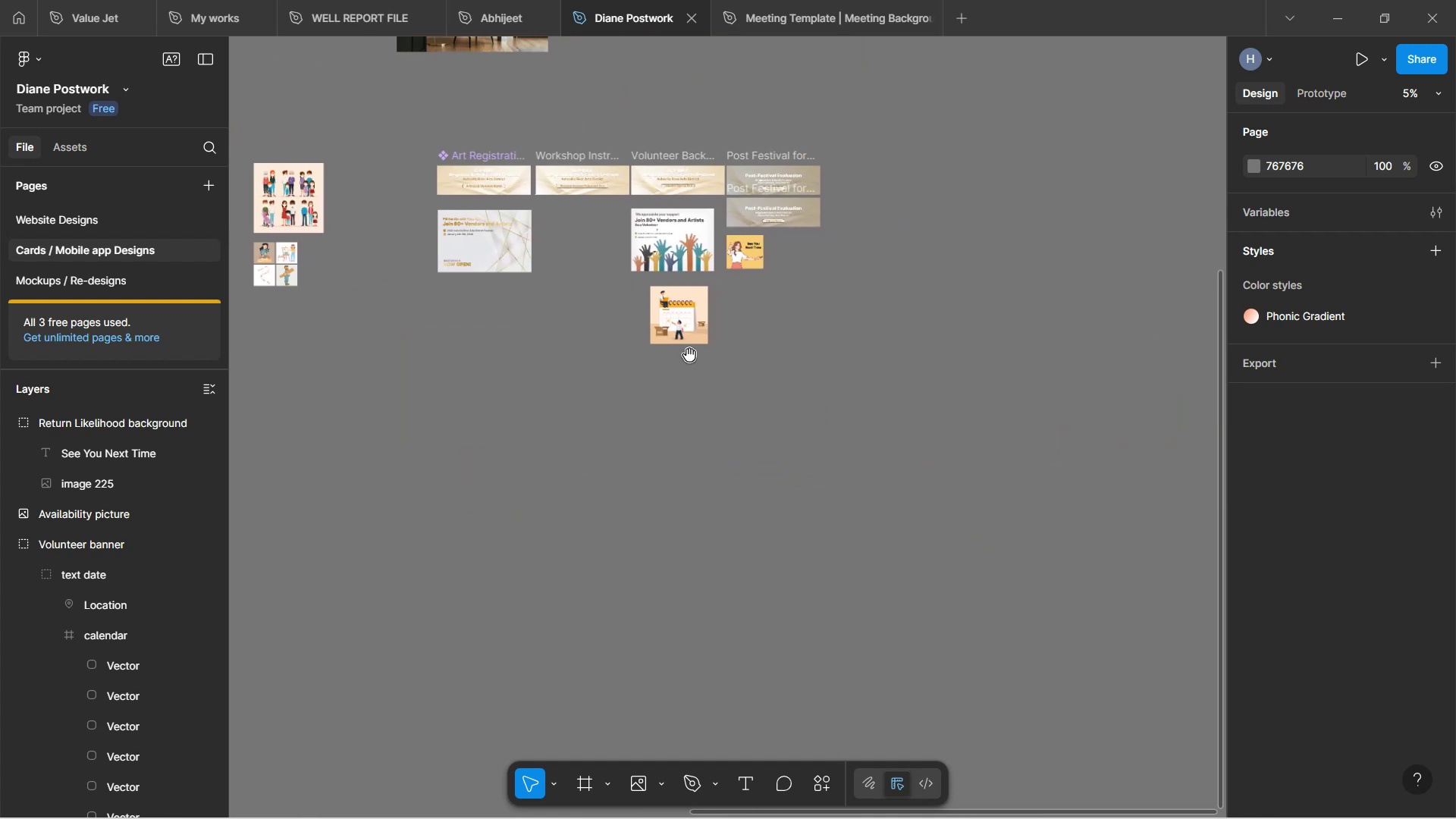 
hold_key(key=Space, duration=1.12)
 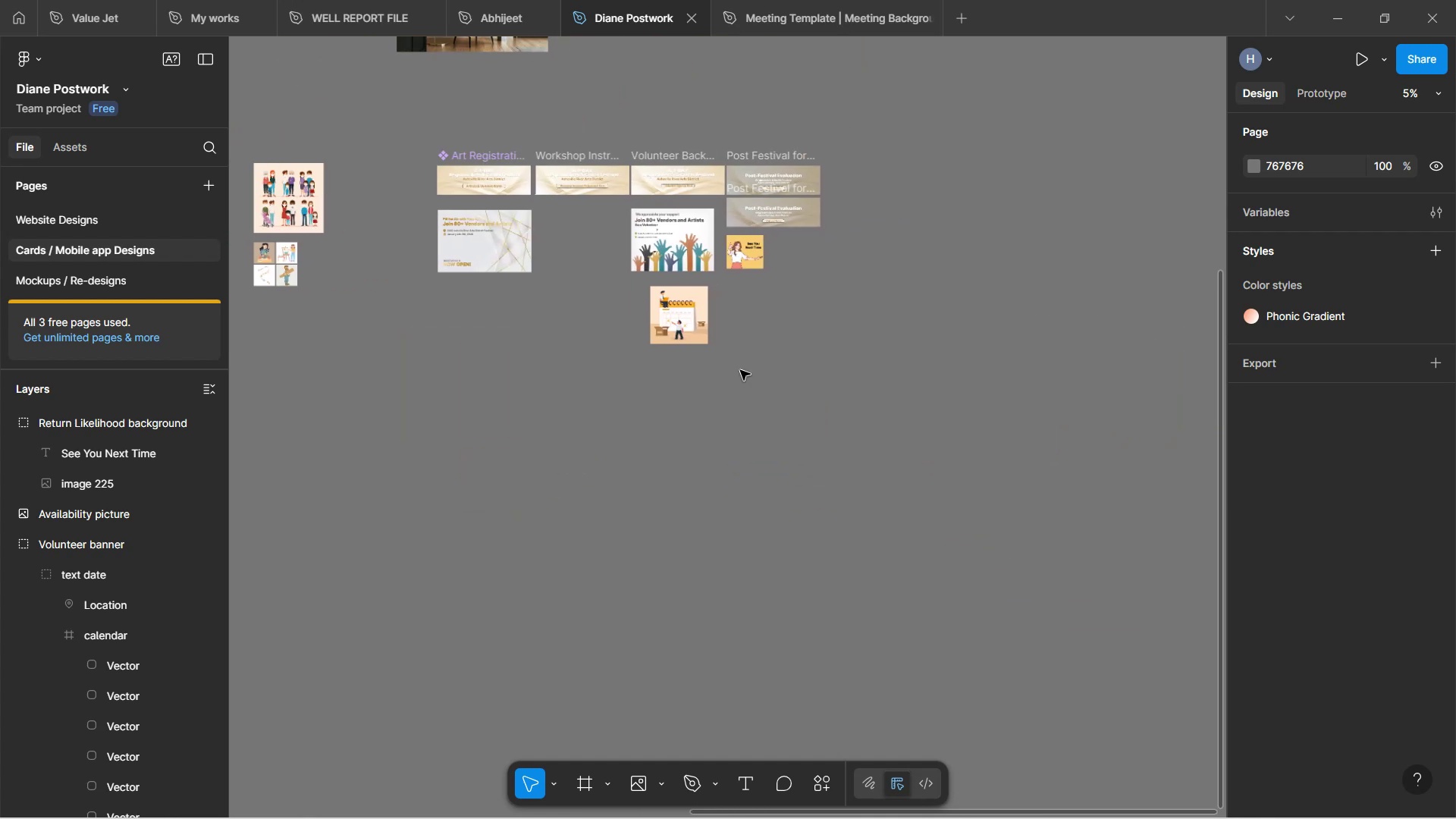 
hold_key(key=ControlLeft, duration=1.03)
scroll: coordinate [720, 366], scroll_direction: none, amount: 0.0
 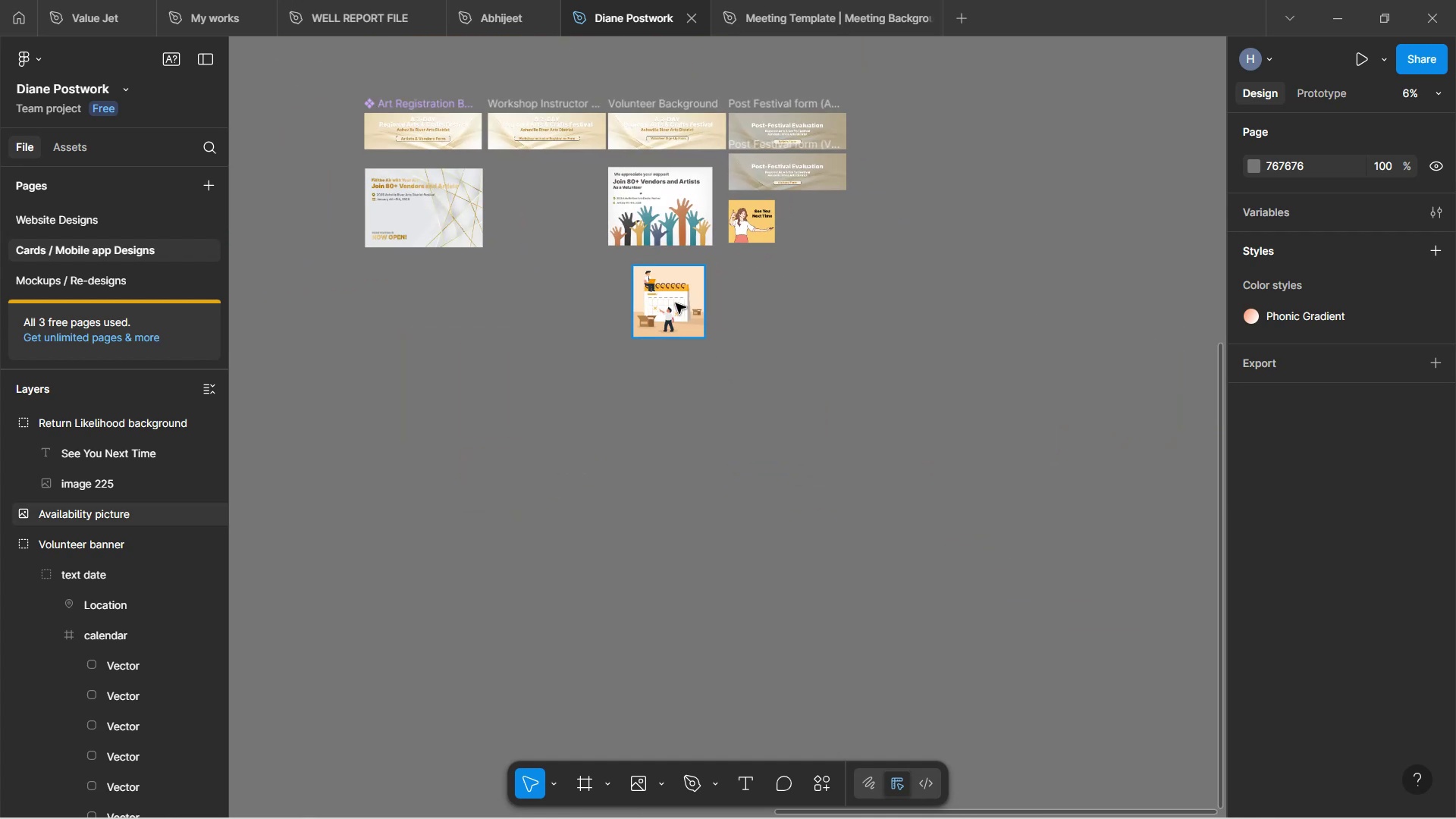 
left_click_drag(start_coordinate=[676, 303], to_coordinate=[557, 208])
 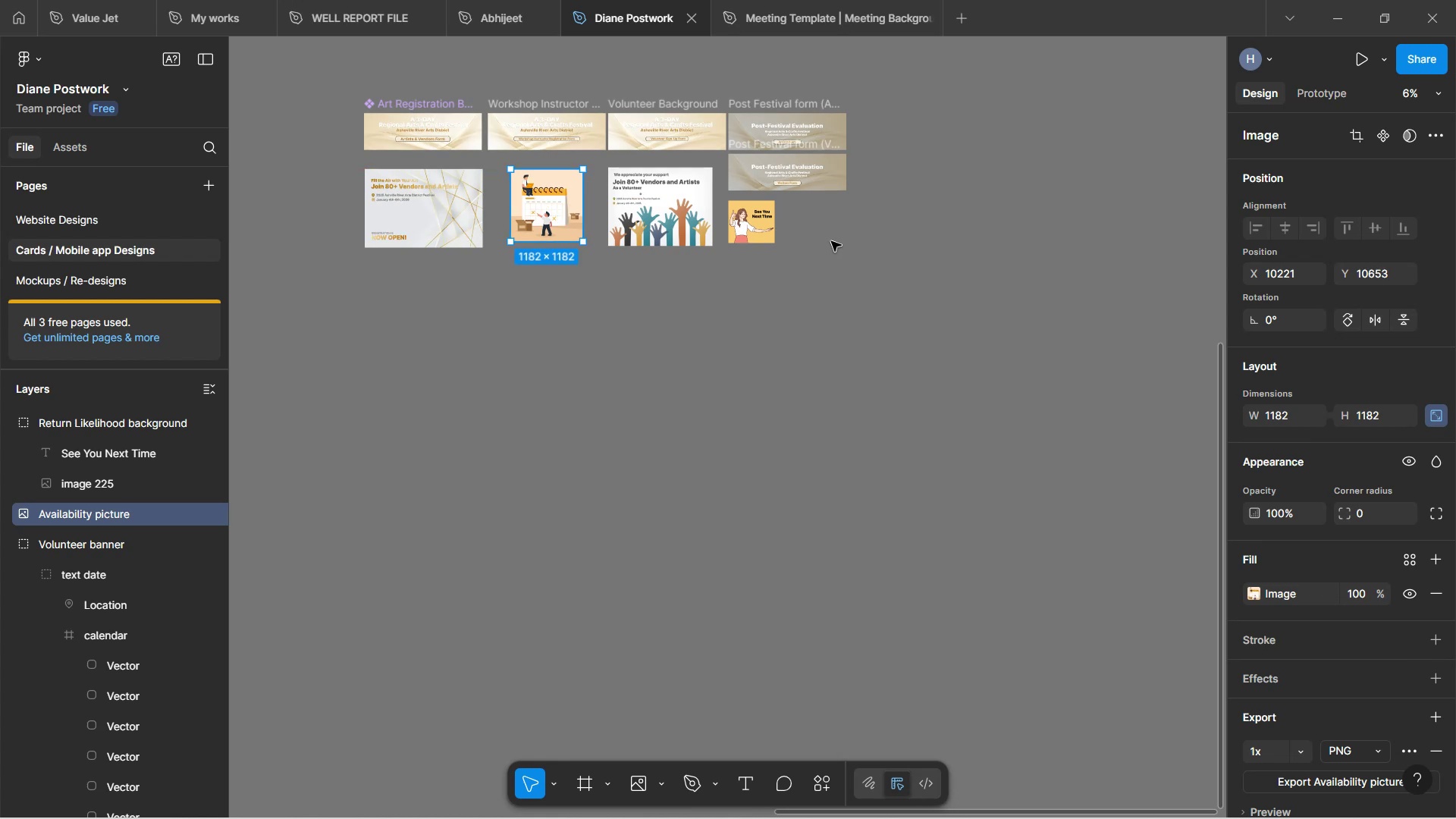 
left_click([831, 239])
 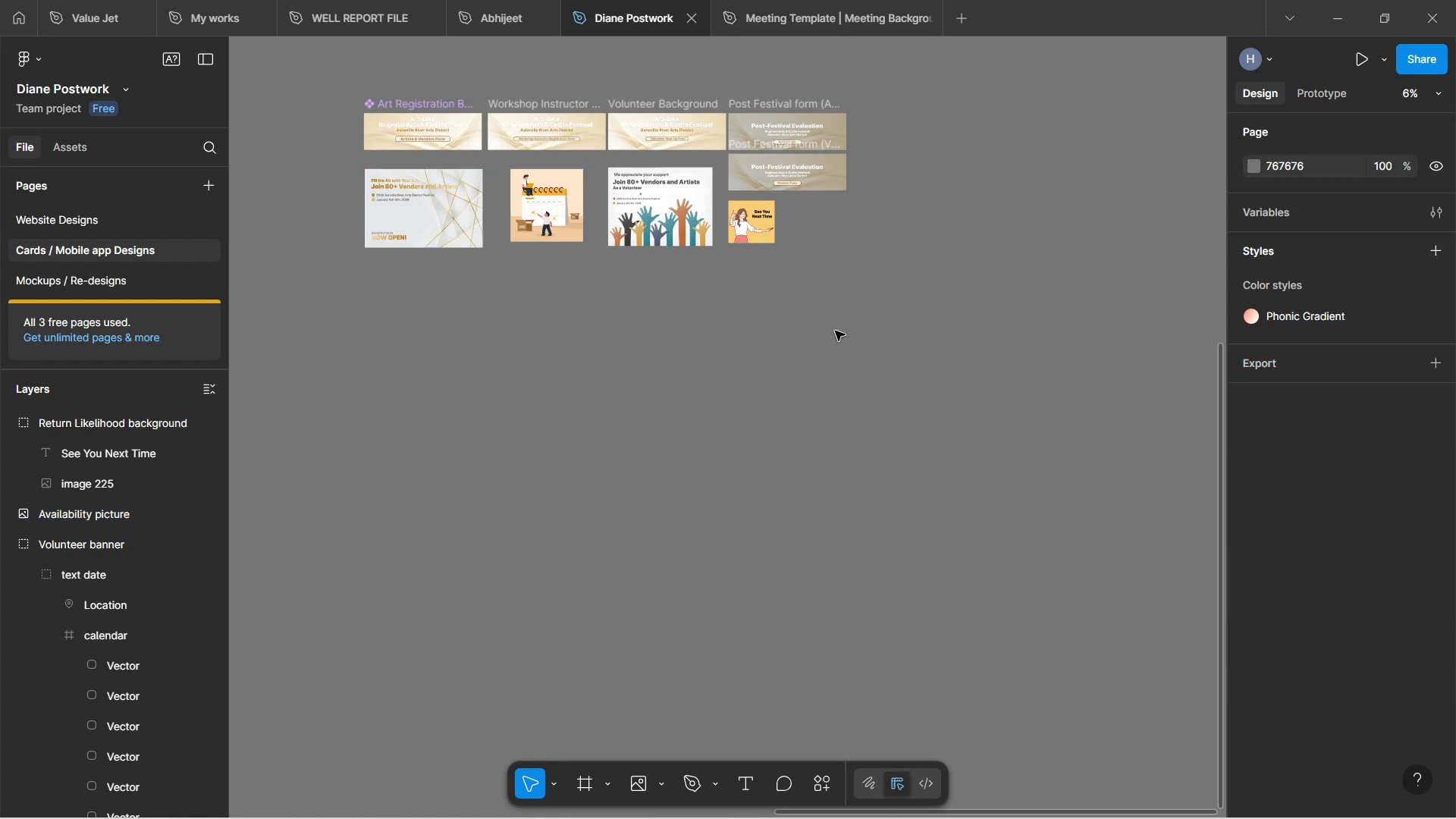 
hold_key(key=ControlLeft, duration=0.74)
scroll: coordinate [688, 336], scroll_direction: up, amount: 3.0
 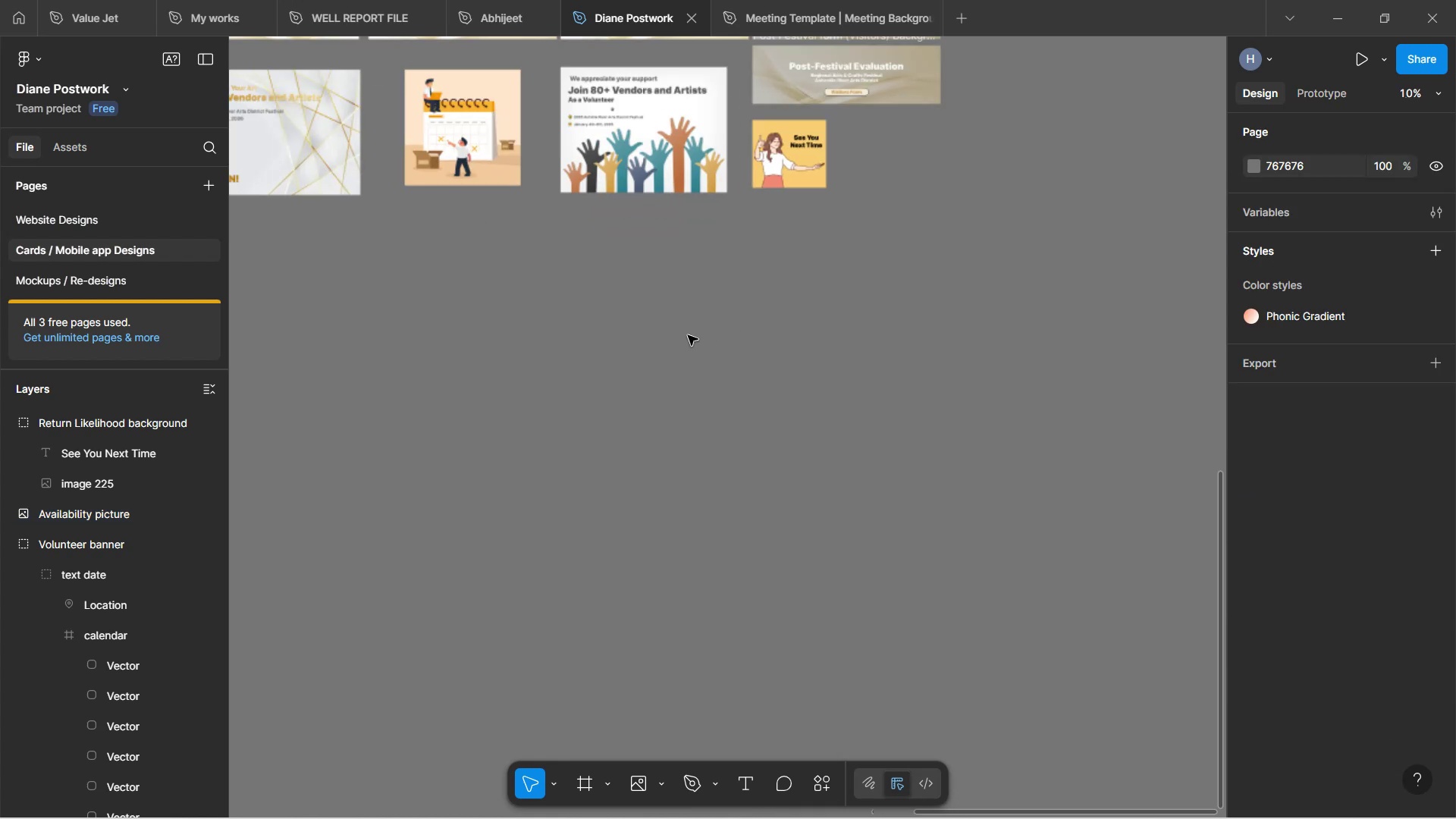 
hold_key(key=ControlLeft, duration=0.48)
scroll: coordinate [688, 335], scroll_direction: down, amount: 1.0
 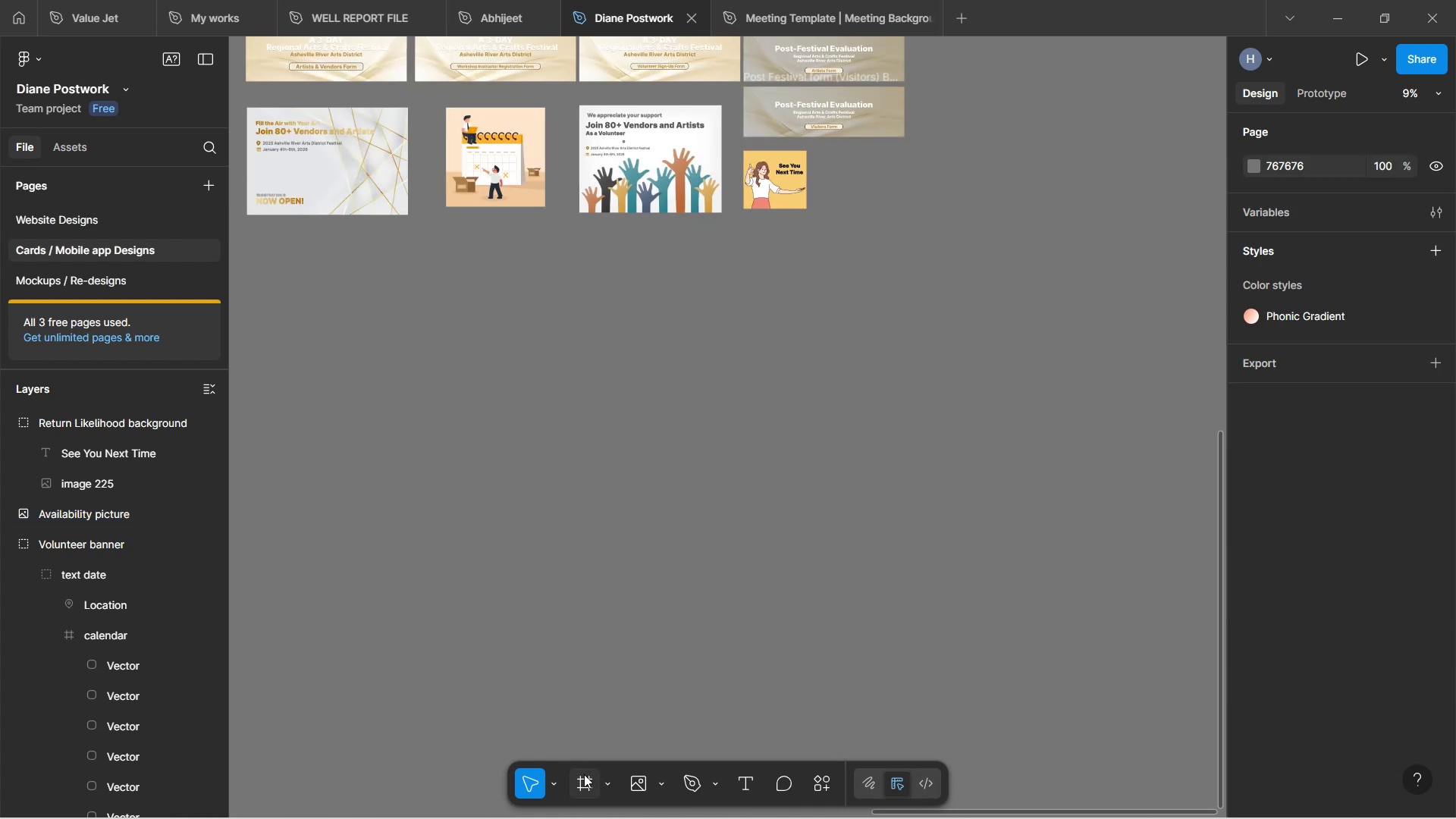 
left_click([584, 774])
 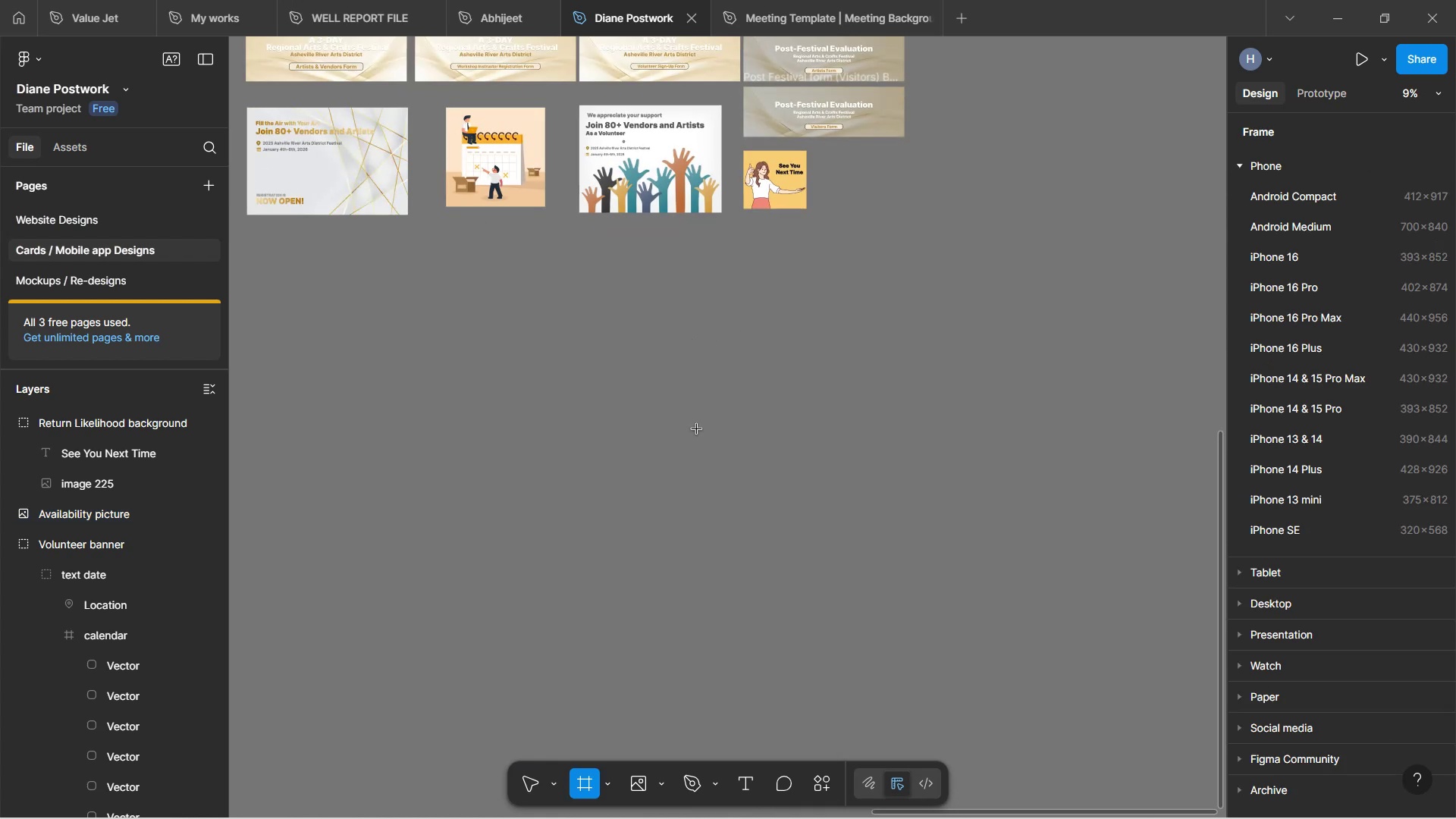 
scroll: coordinate [717, 343], scroll_direction: down, amount: 1.0
 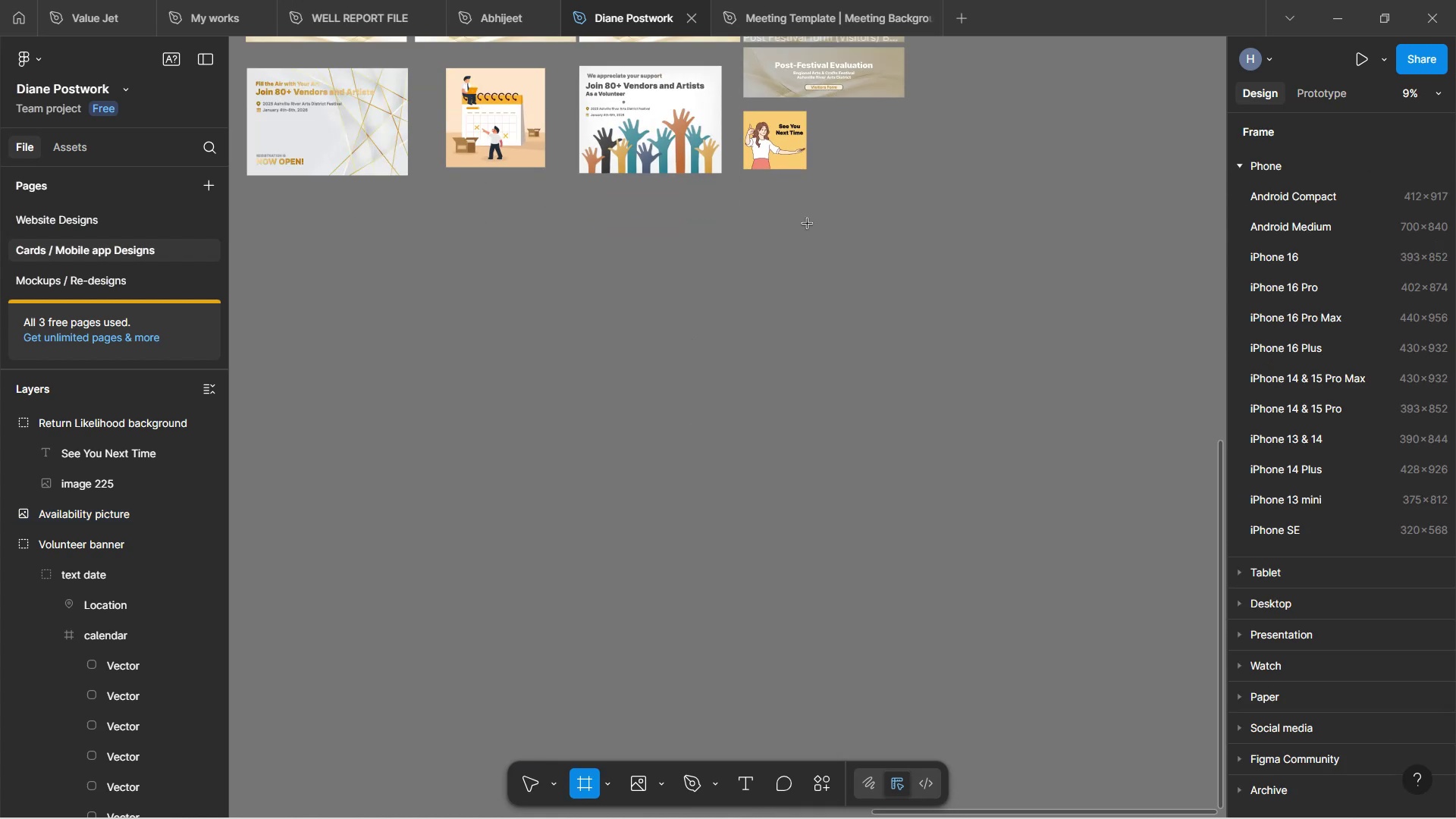 
scroll: coordinate [794, 228], scroll_direction: up, amount: 4.0
 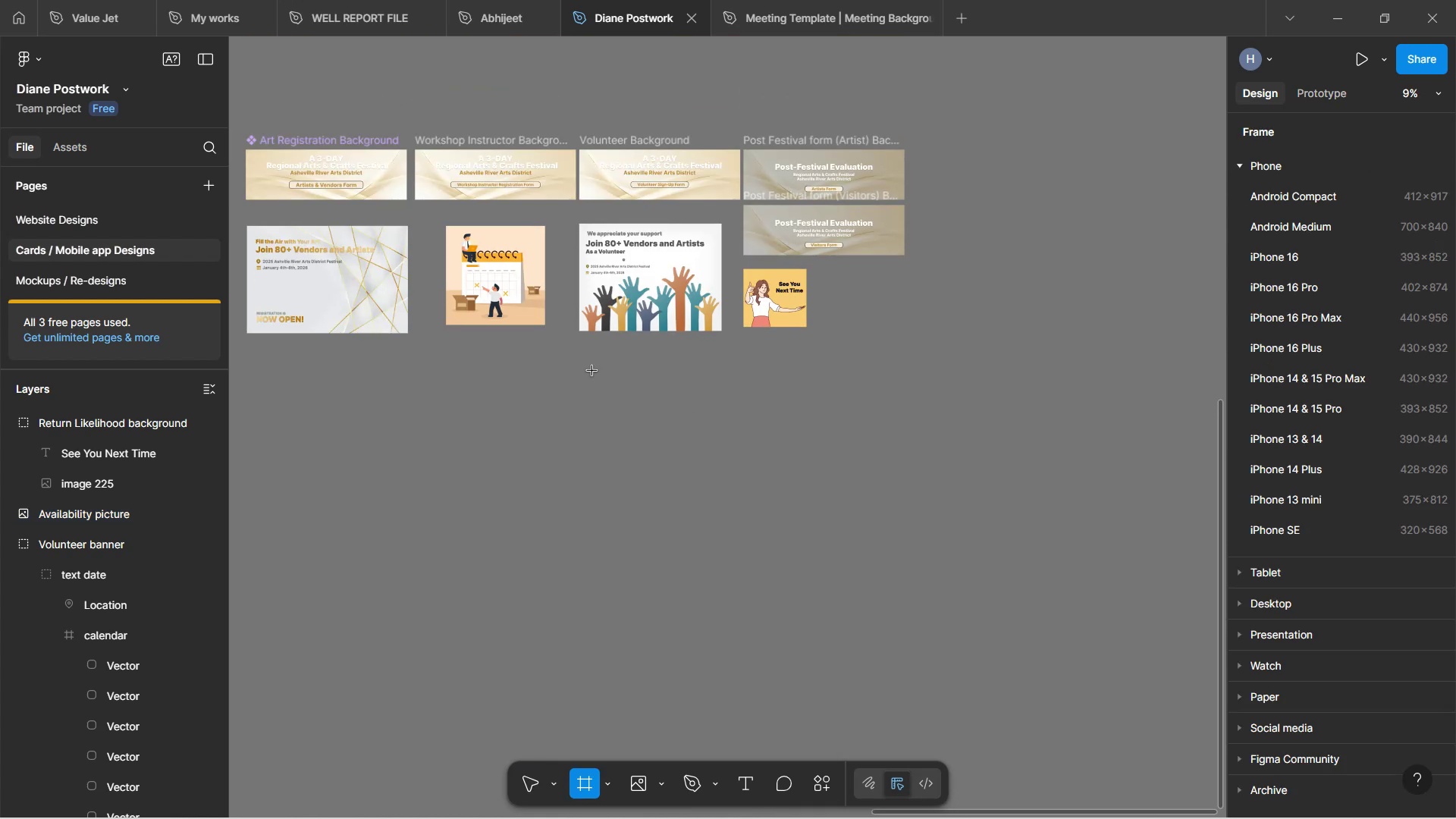 
left_click_drag(start_coordinate=[582, 352], to_coordinate=[862, 654])
 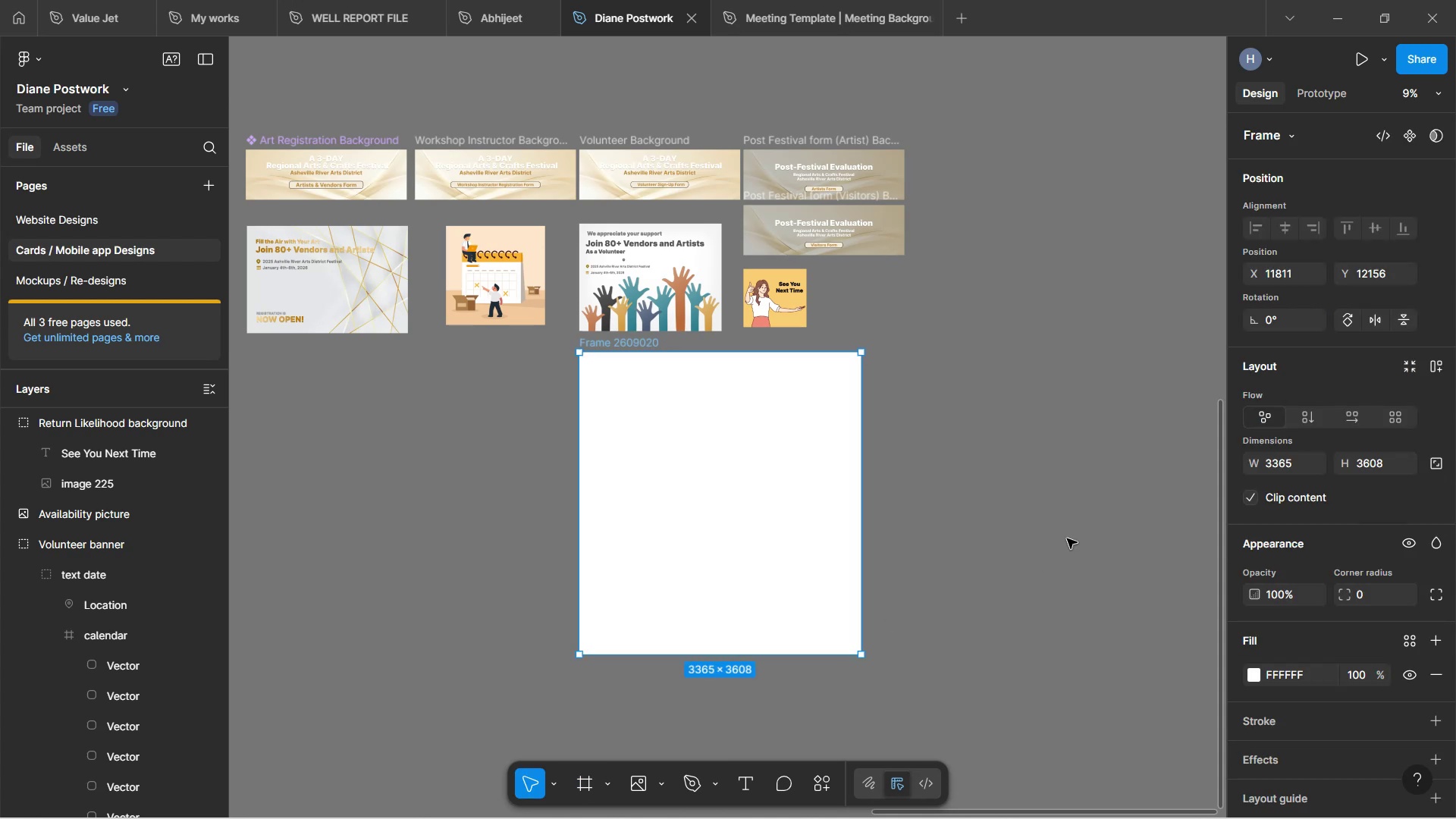 
left_click([1132, 463])
 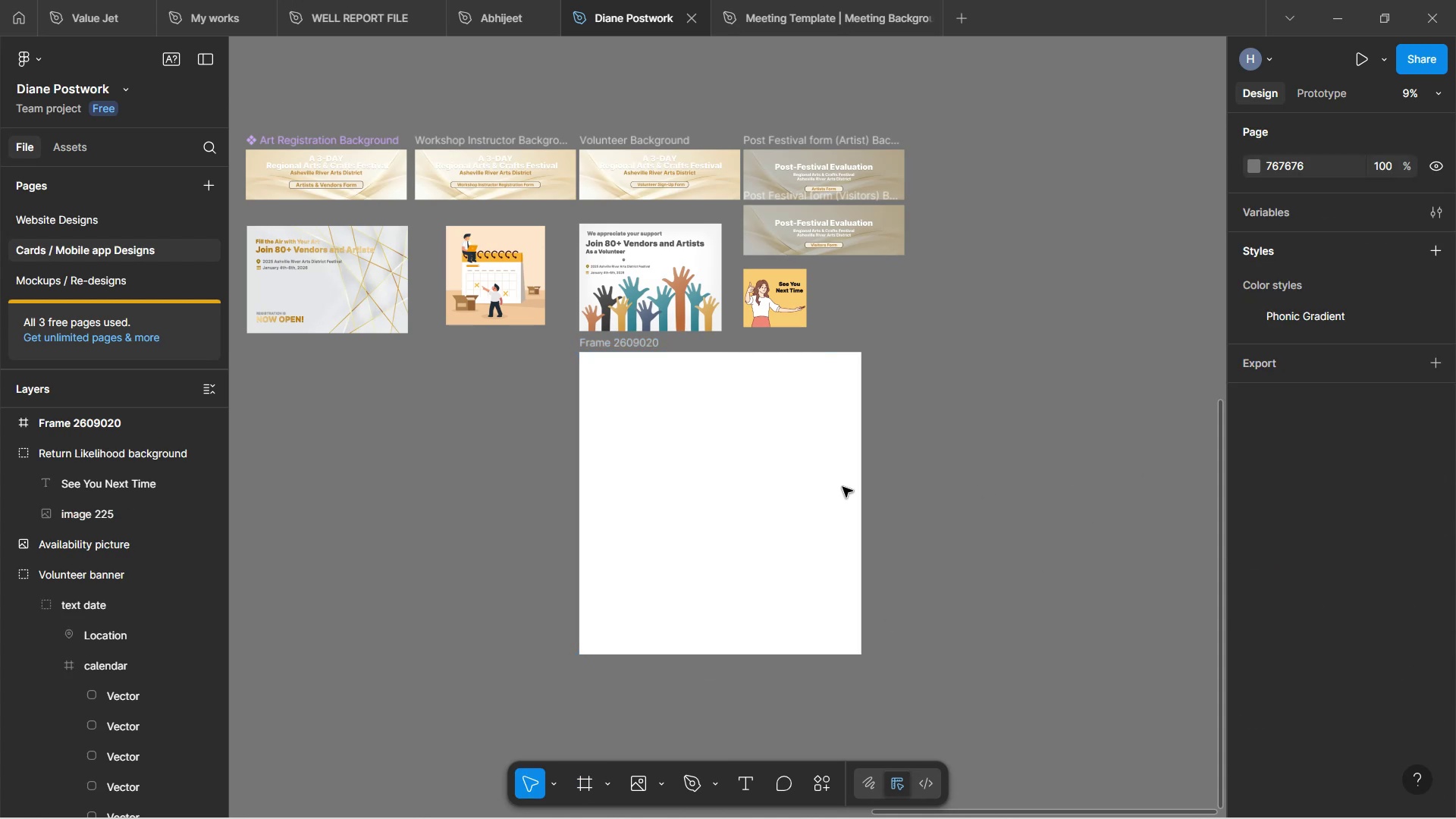 
hold_key(key=ControlLeft, duration=1.56)
scroll: coordinate [784, 380], scroll_direction: up, amount: 8.0
 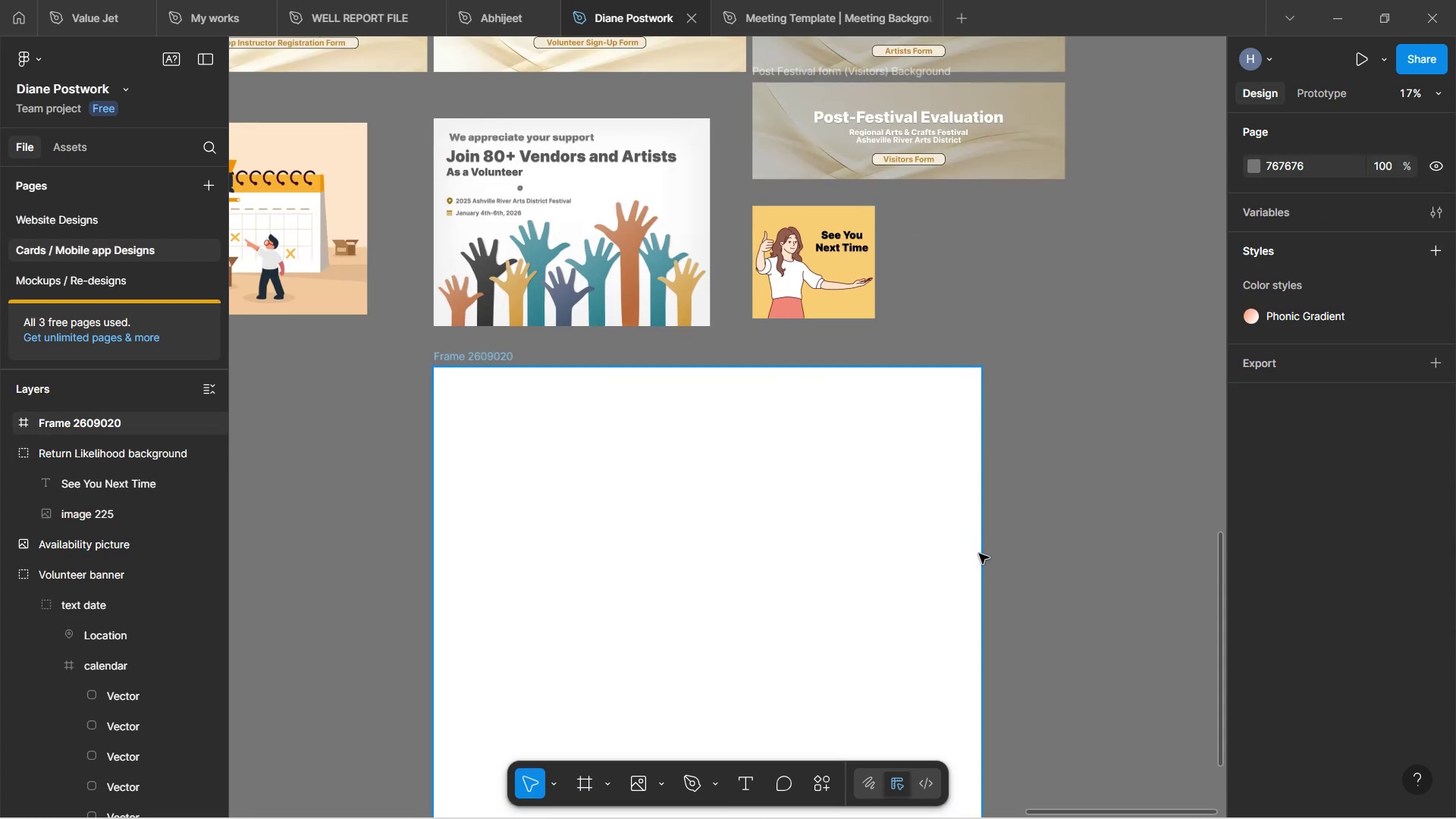 
left_click([980, 554])
 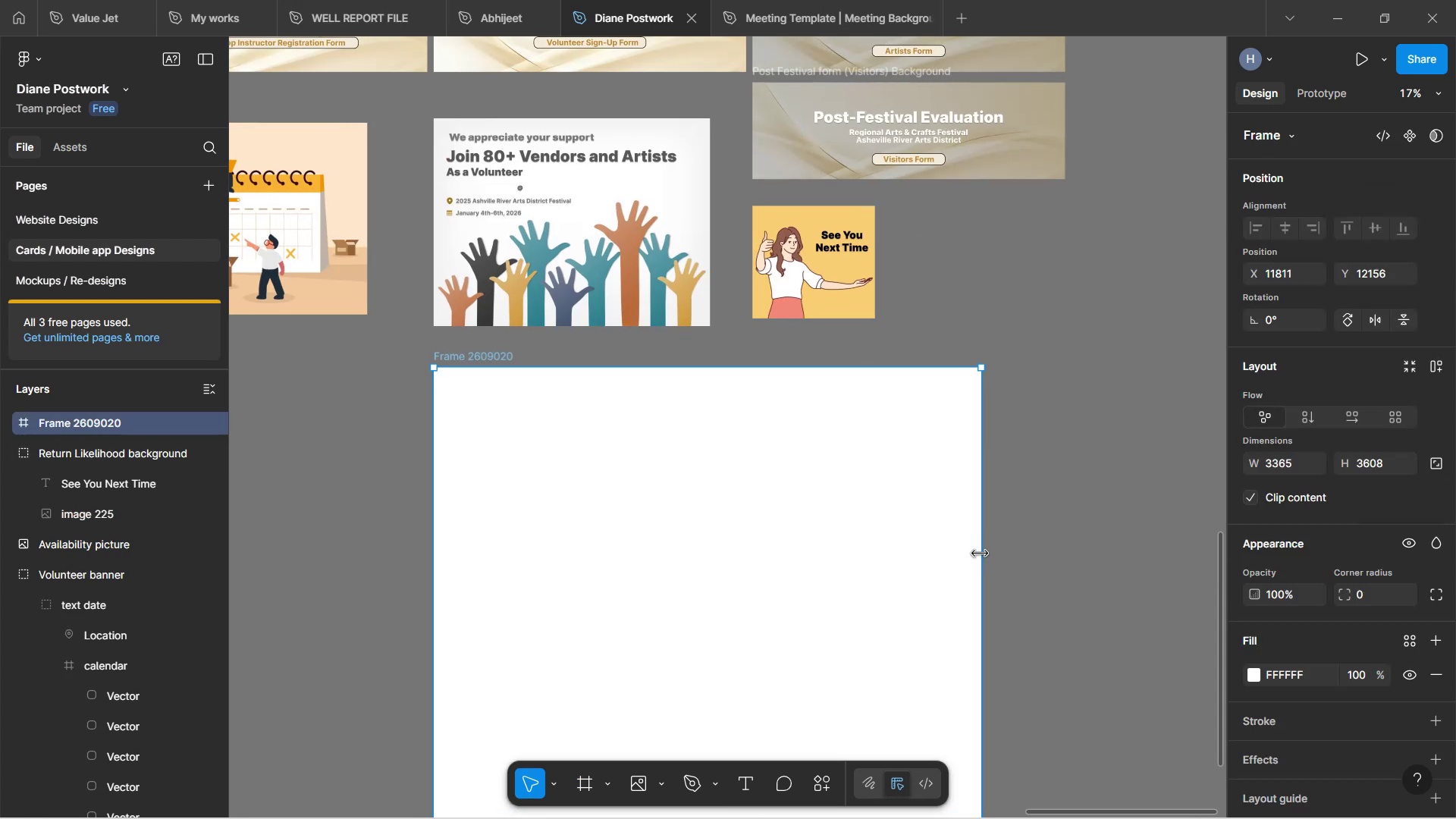 
left_click_drag(start_coordinate=[980, 554], to_coordinate=[877, 541])
 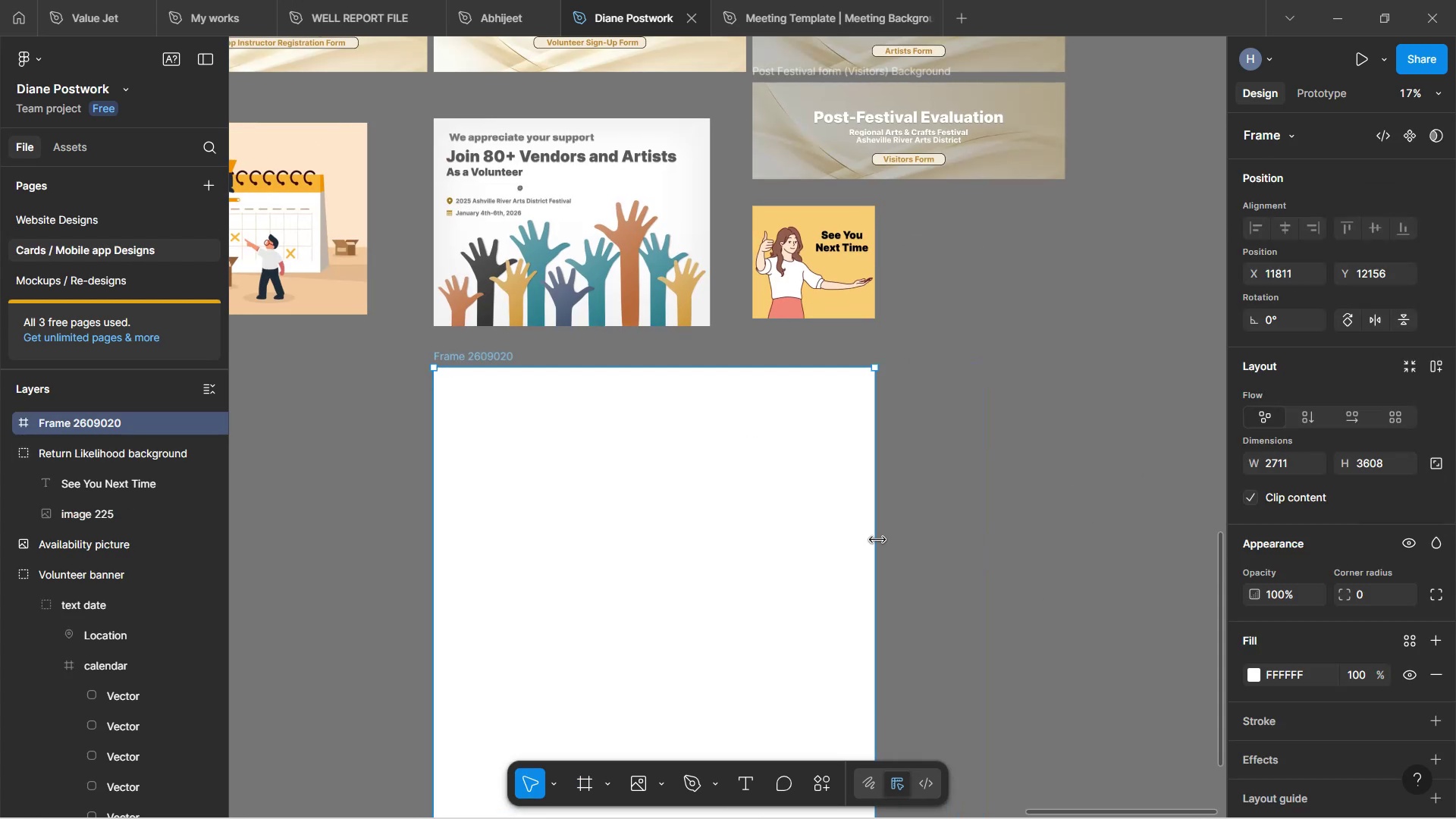 
left_click_drag(start_coordinate=[877, 540], to_coordinate=[803, 543])
 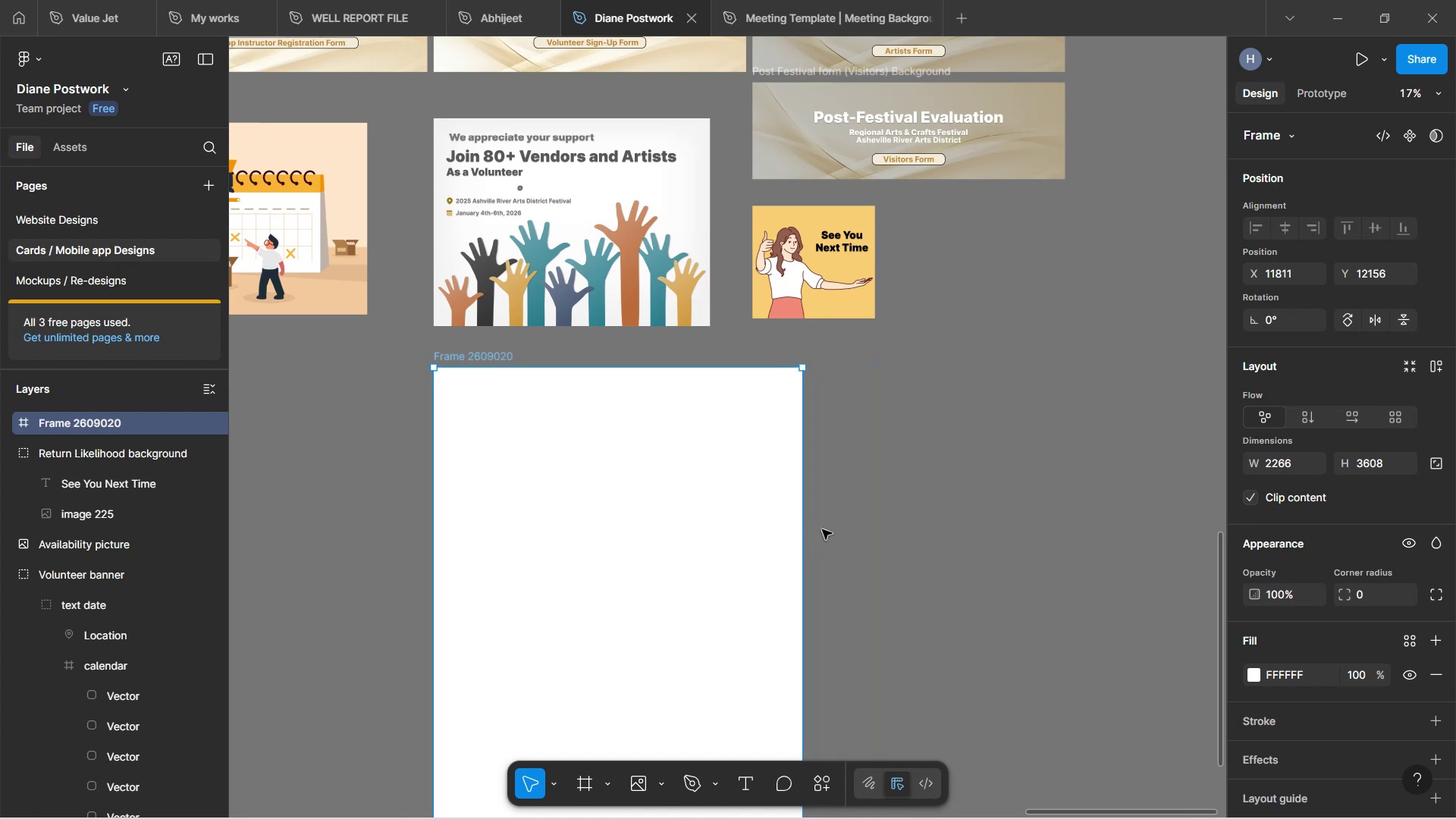 
scroll: coordinate [837, 507], scroll_direction: down, amount: 3.0
 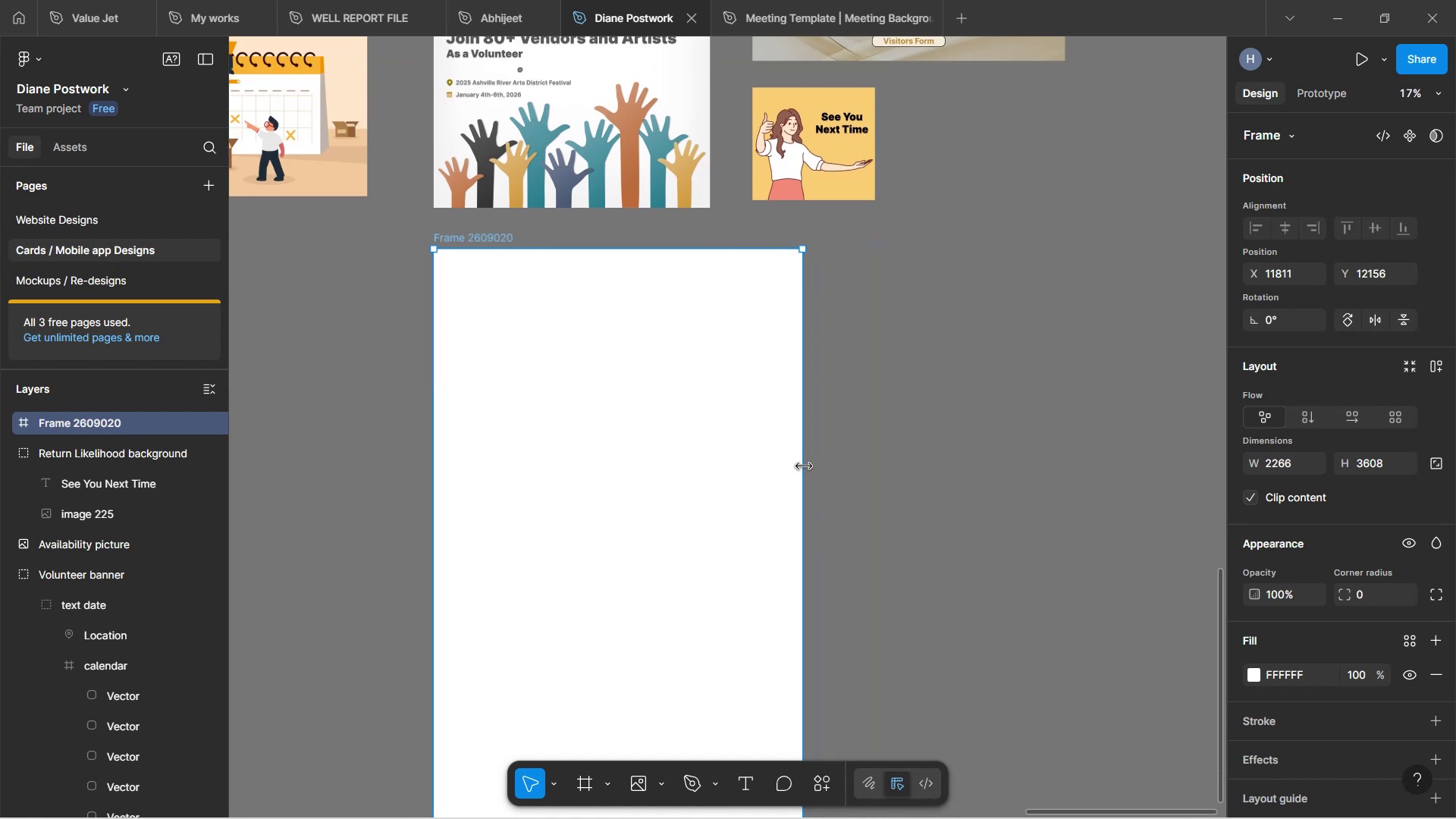 
left_click_drag(start_coordinate=[805, 468], to_coordinate=[730, 460])
 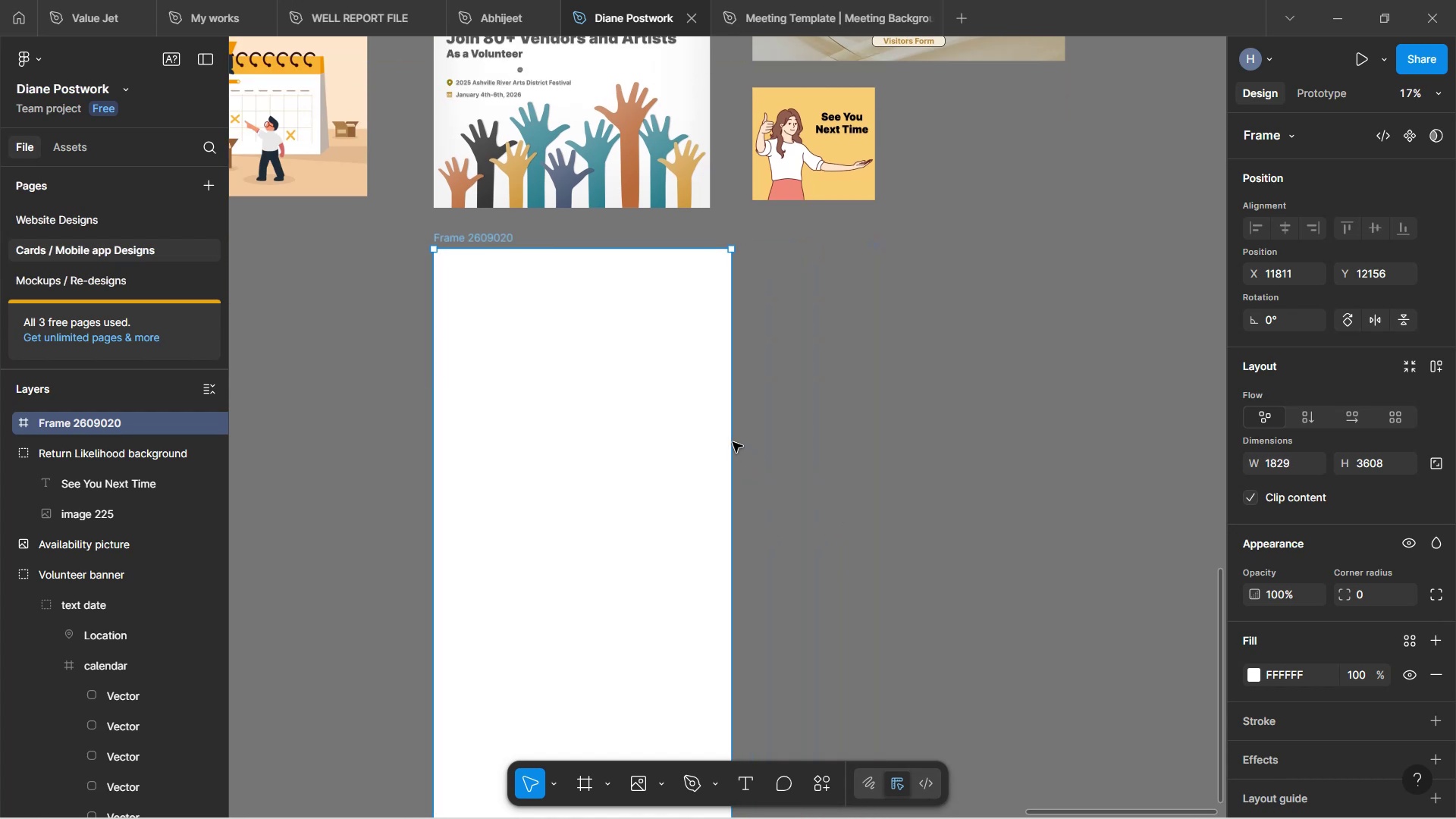 
hold_key(key=ControlLeft, duration=1.5)
scroll: coordinate [708, 414], scroll_direction: up, amount: 3.0
 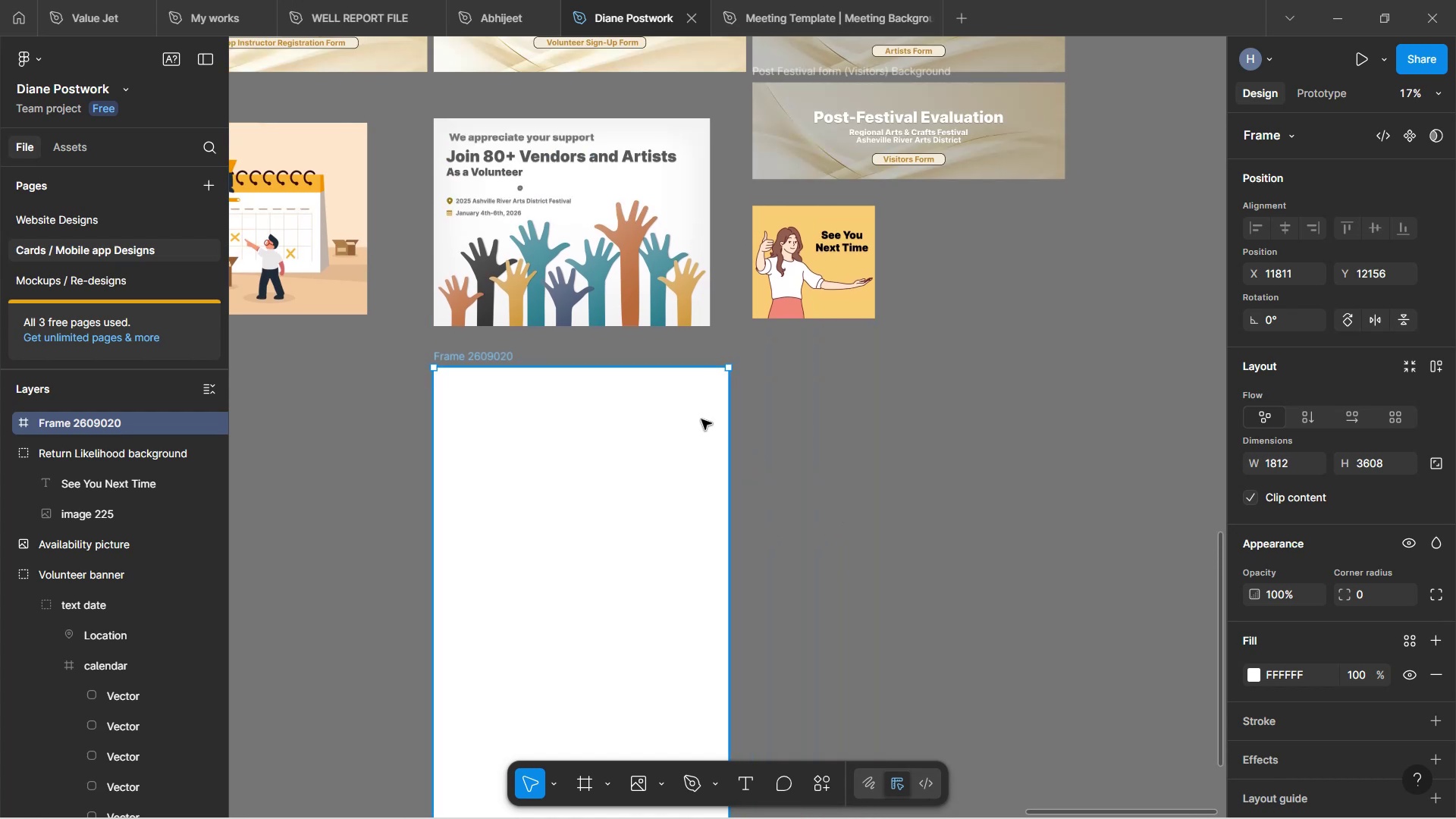 
scroll: coordinate [623, 441], scroll_direction: down, amount: 4.0
 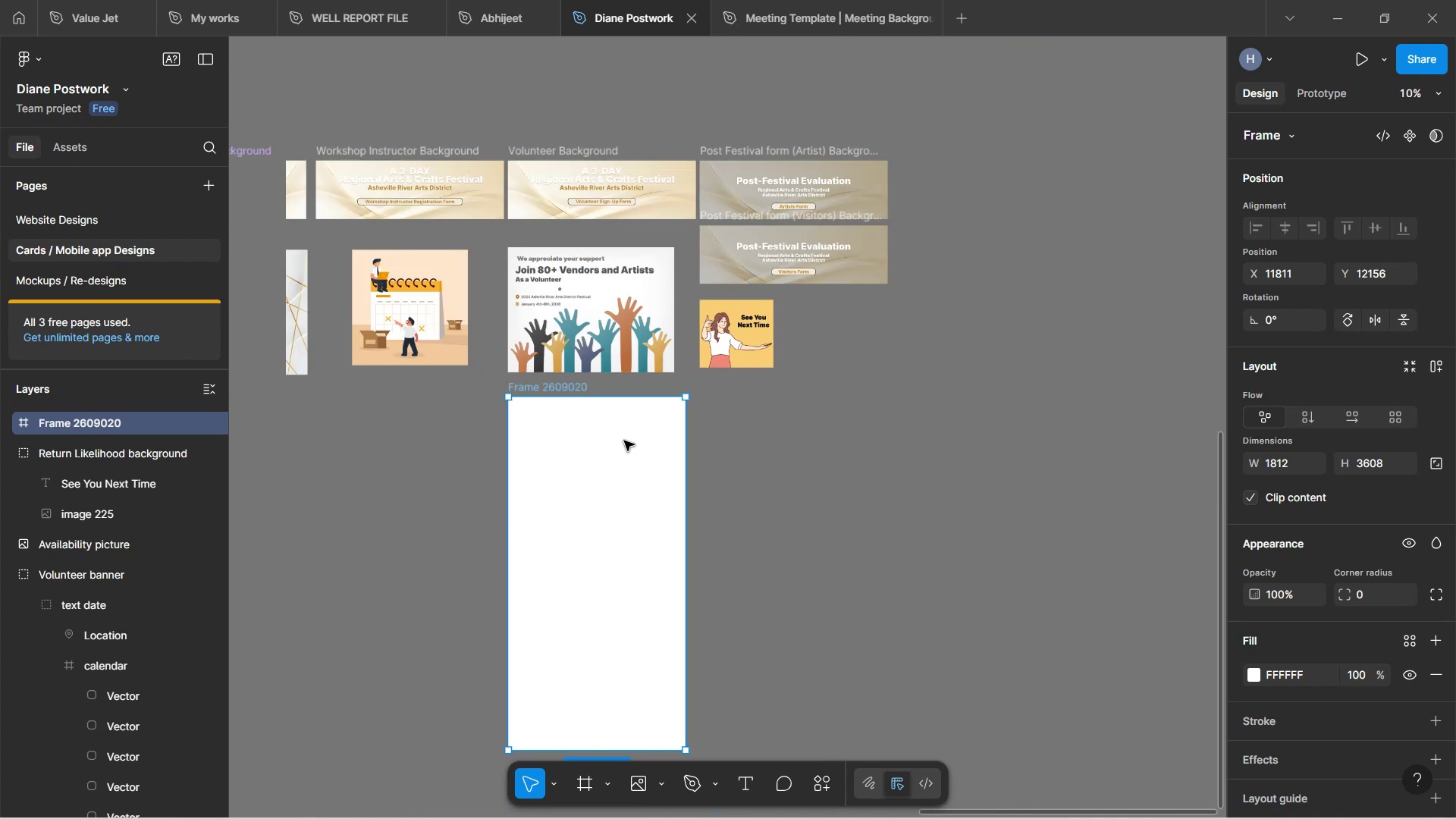 
hold_key(key=ControlLeft, duration=1.52)
scroll: coordinate [620, 494], scroll_direction: down, amount: 19.0
 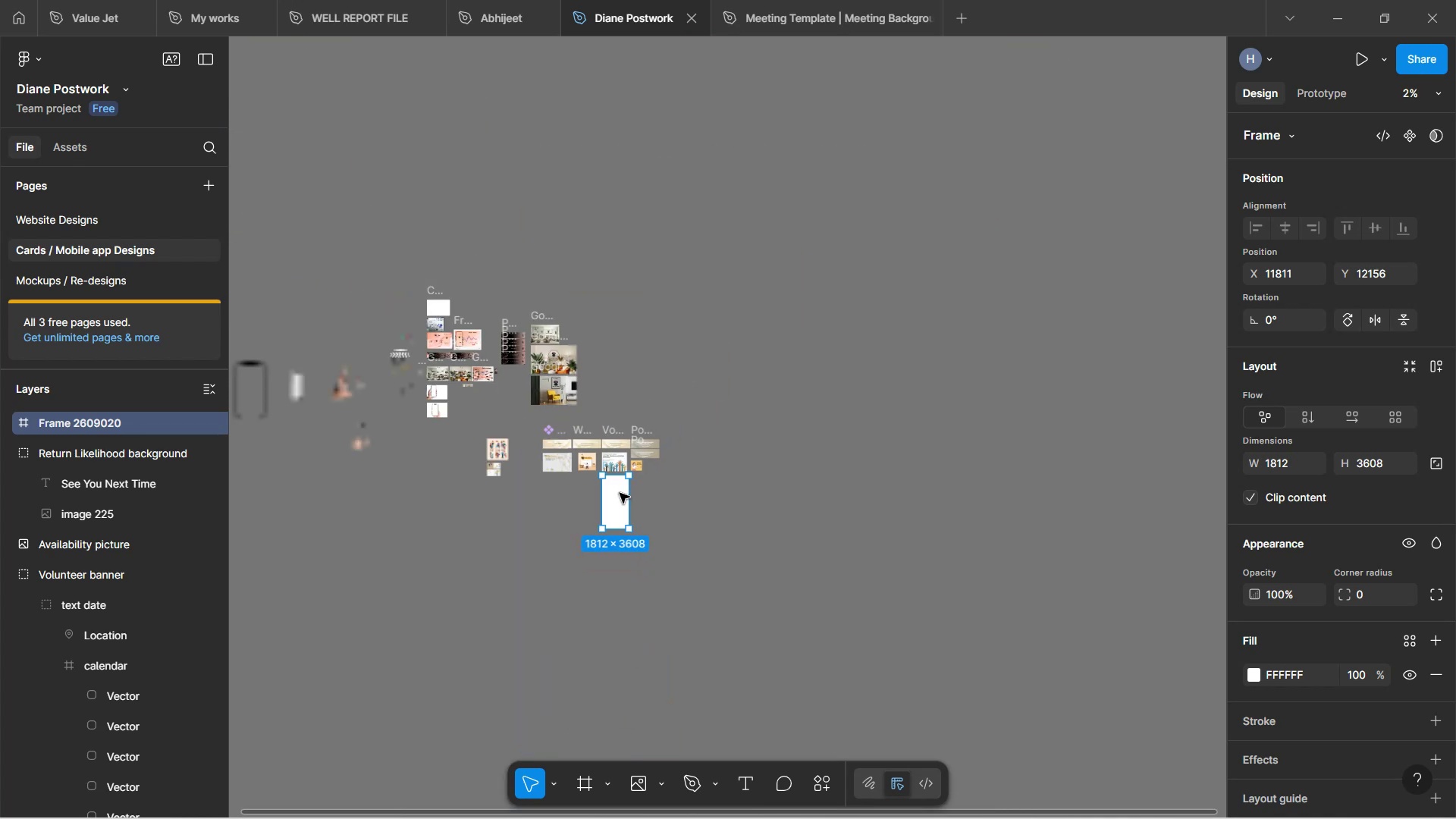 
hold_key(key=ControlLeft, duration=1.51)
 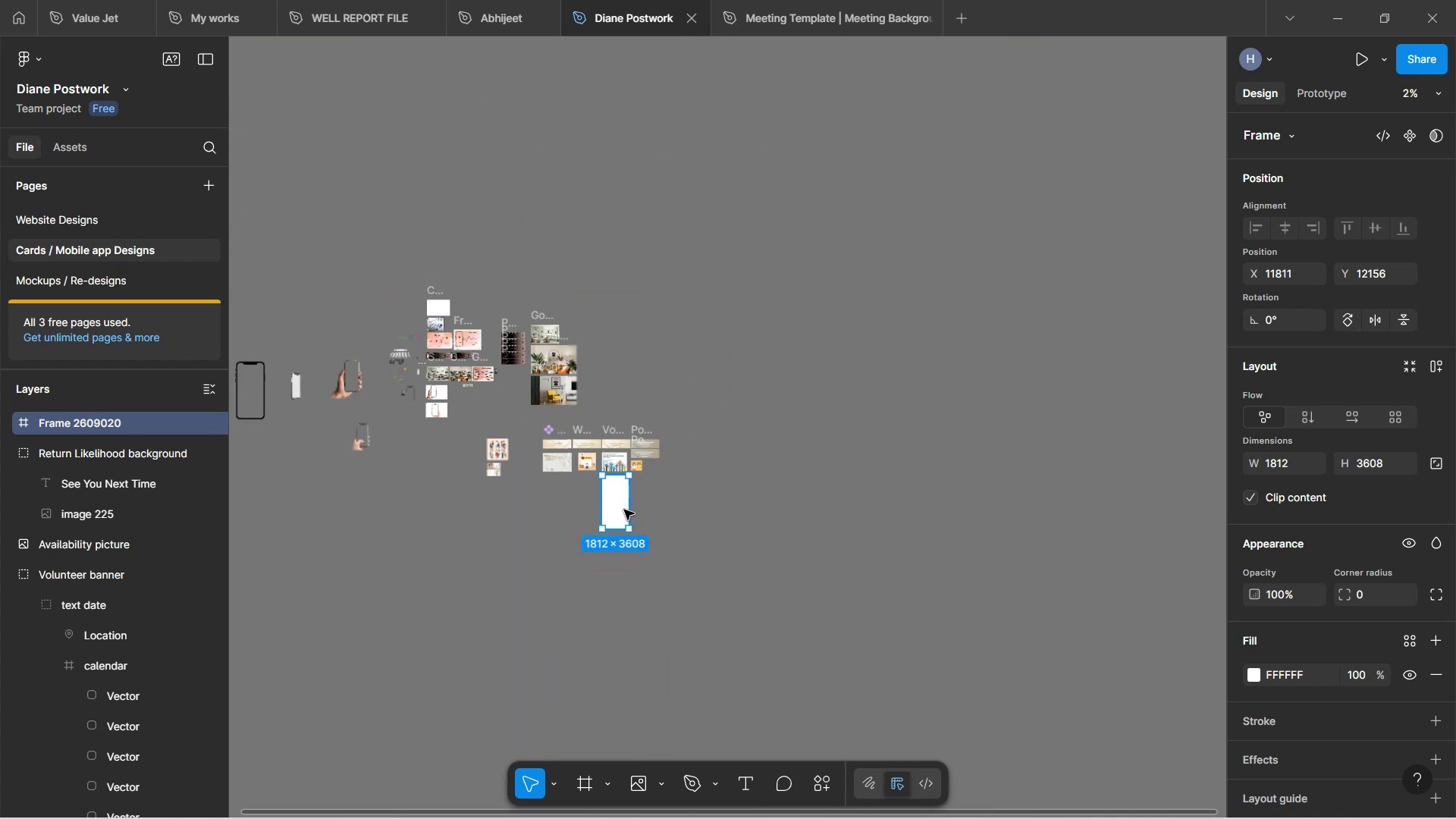 
hold_key(key=ControlLeft, duration=1.6)
scroll: coordinate [624, 509], scroll_direction: up, amount: 16.0
 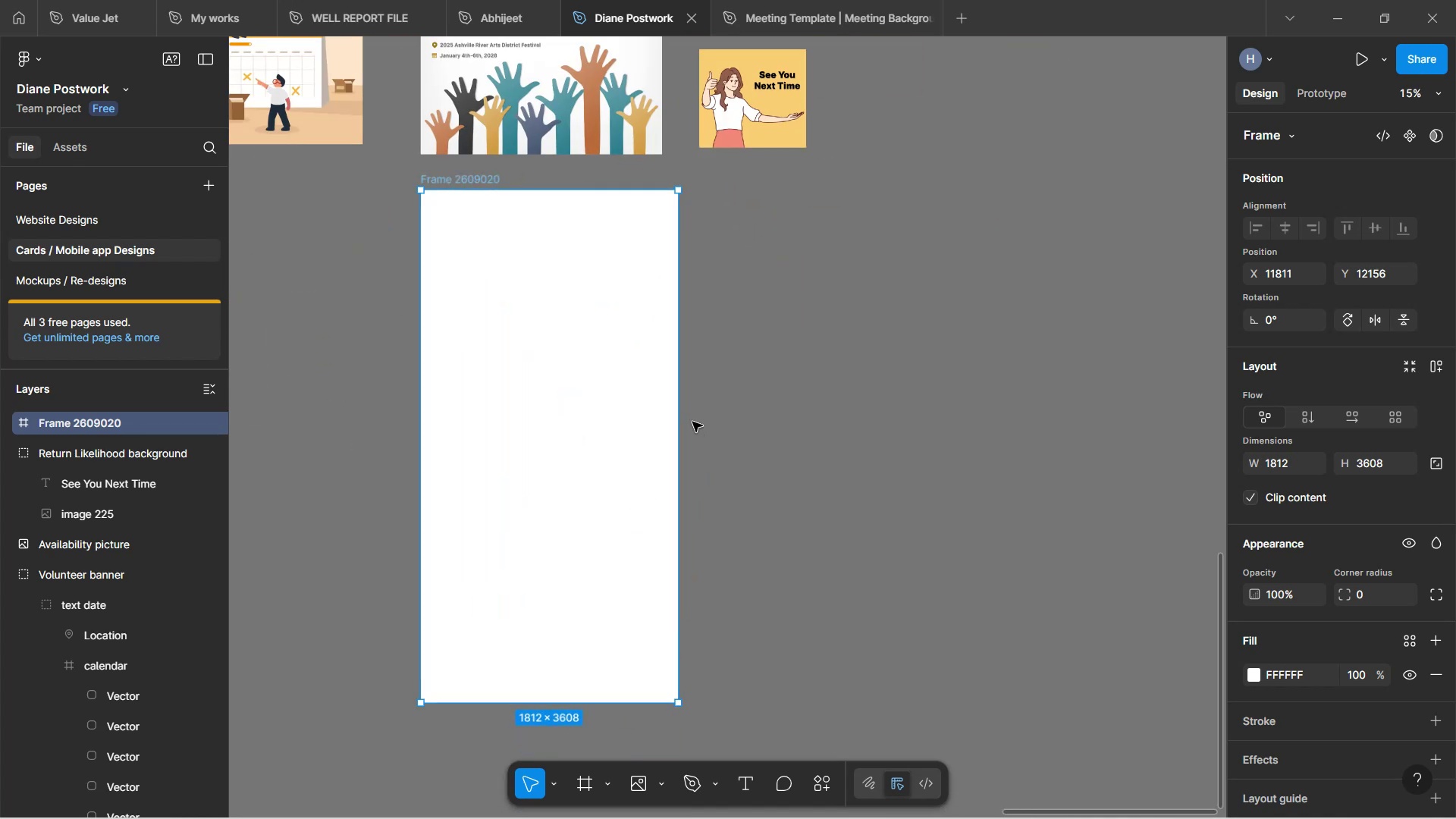 
hold_key(key=ControlLeft, duration=0.84)
 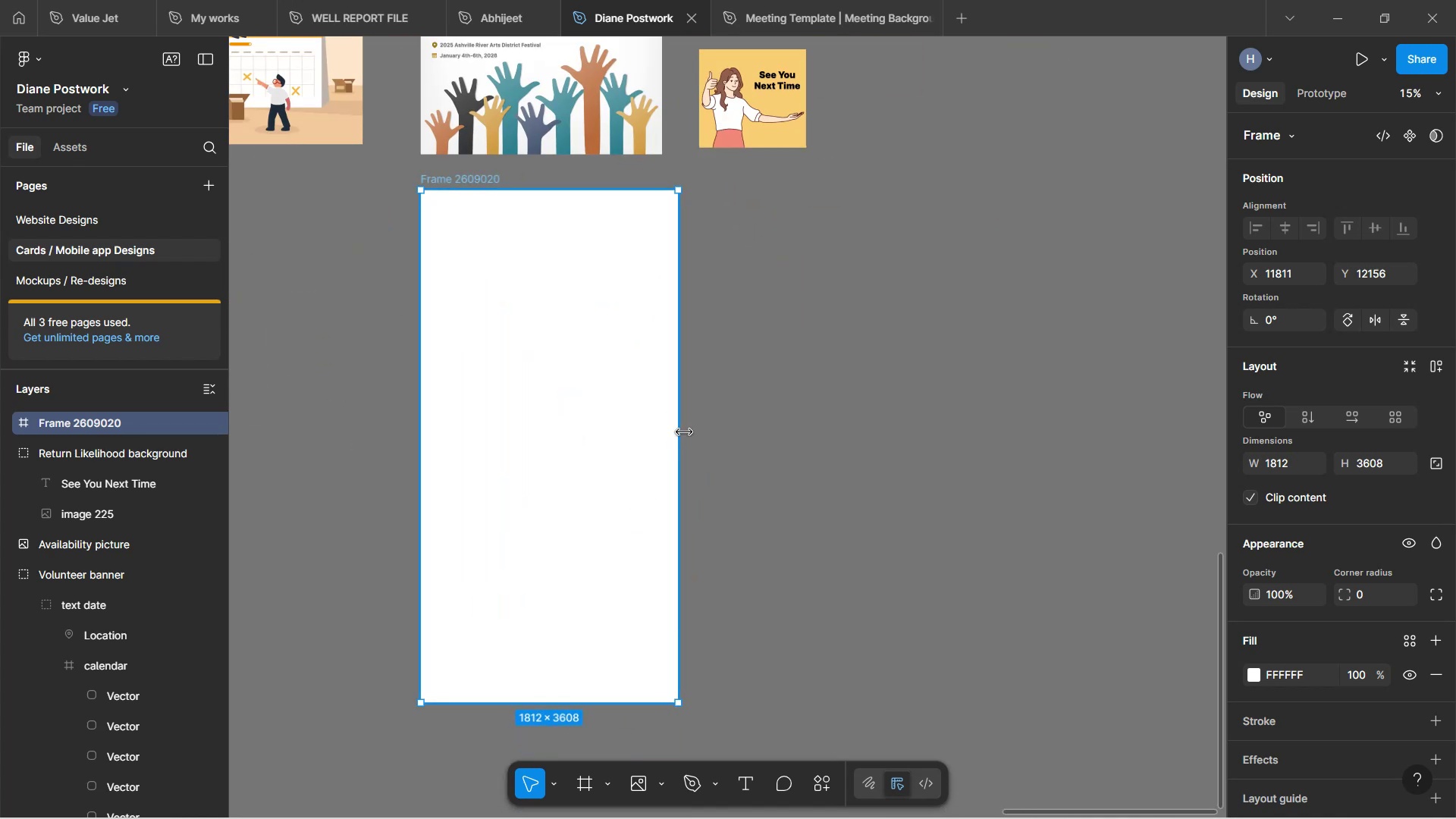 
left_click_drag(start_coordinate=[685, 432], to_coordinate=[593, 423])
 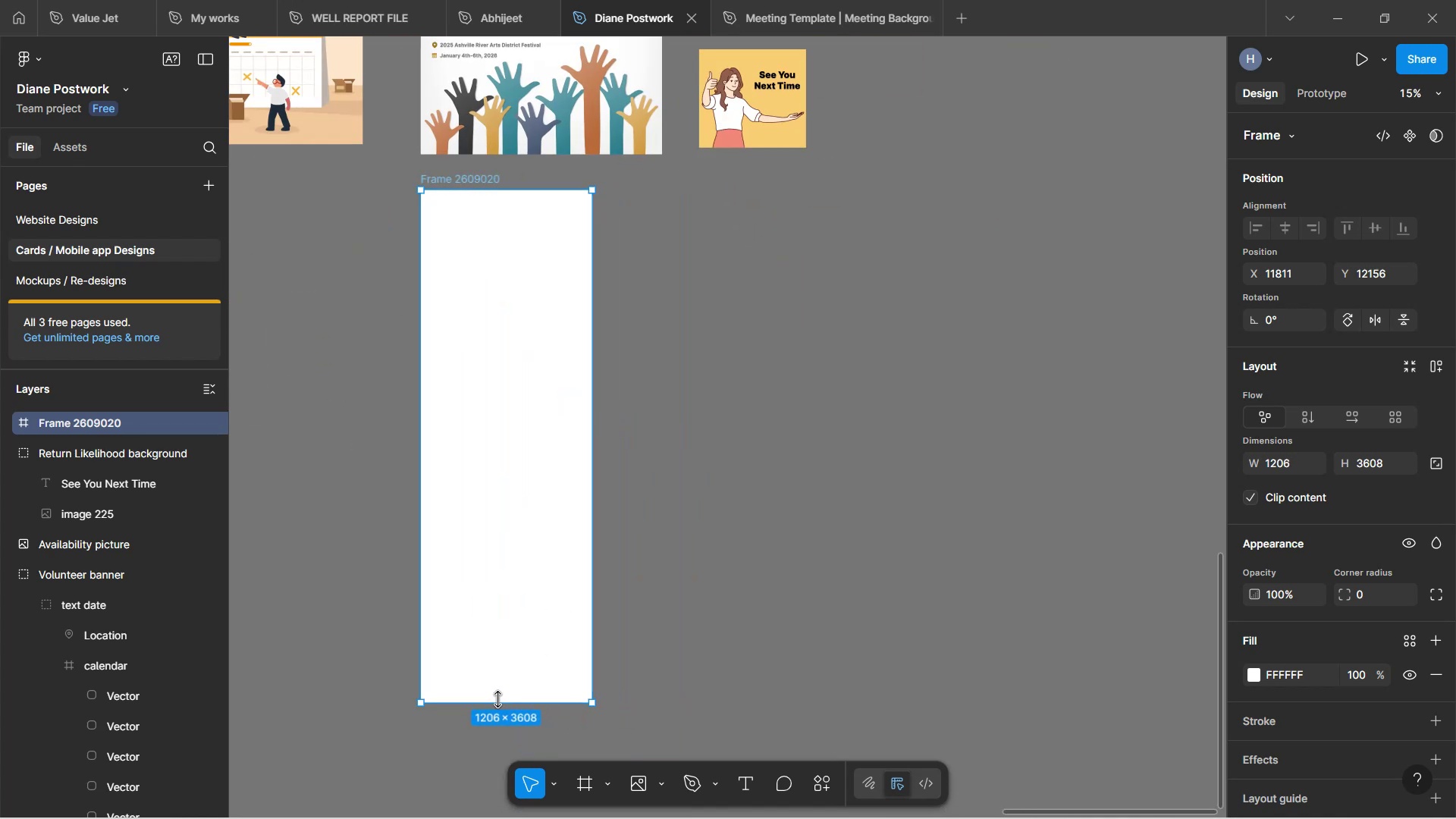 
left_click_drag(start_coordinate=[497, 699], to_coordinate=[519, 422])
 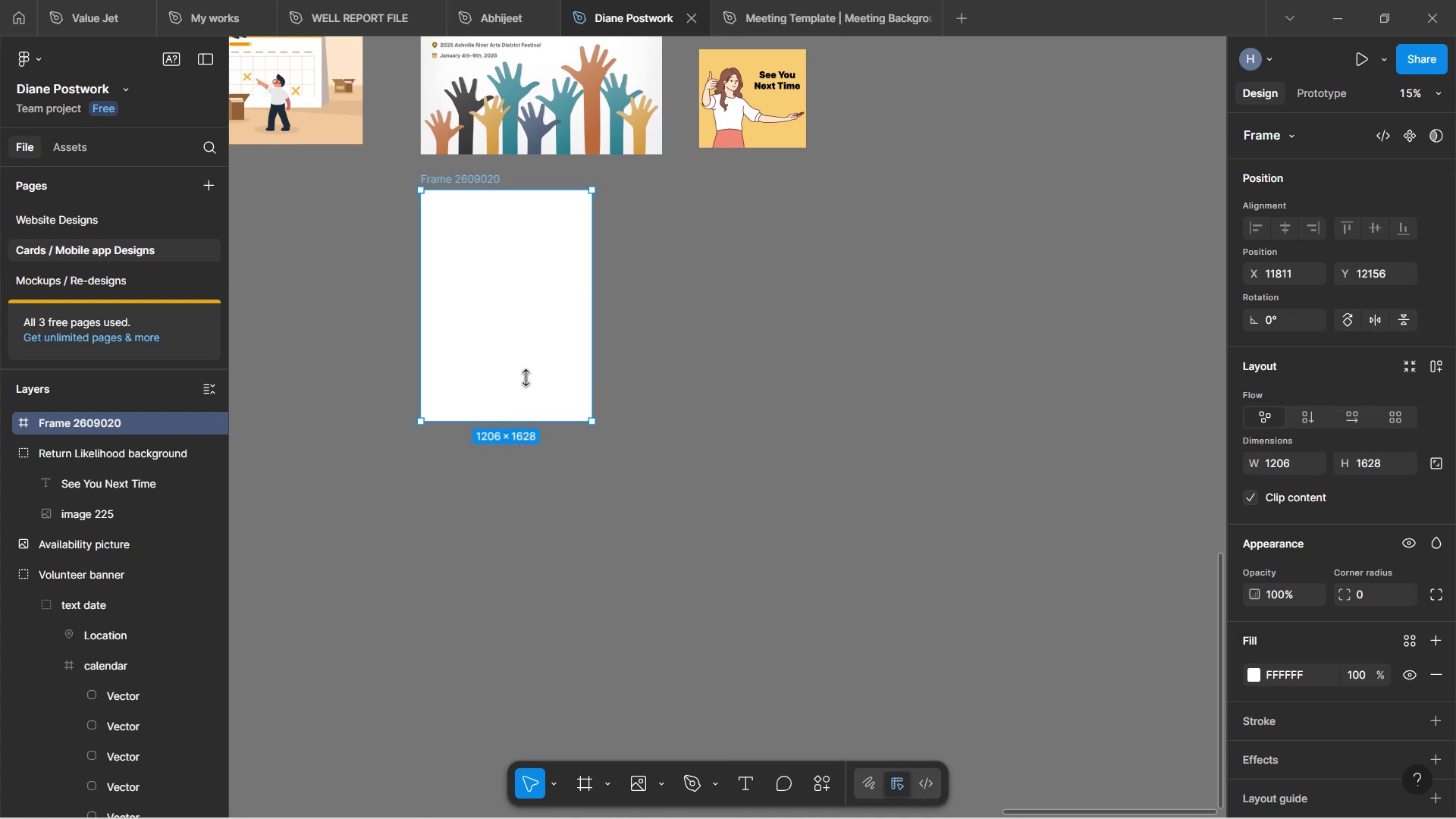 
hold_key(key=ControlLeft, duration=1.29)
scroll: coordinate [768, 334], scroll_direction: up, amount: 7.0
 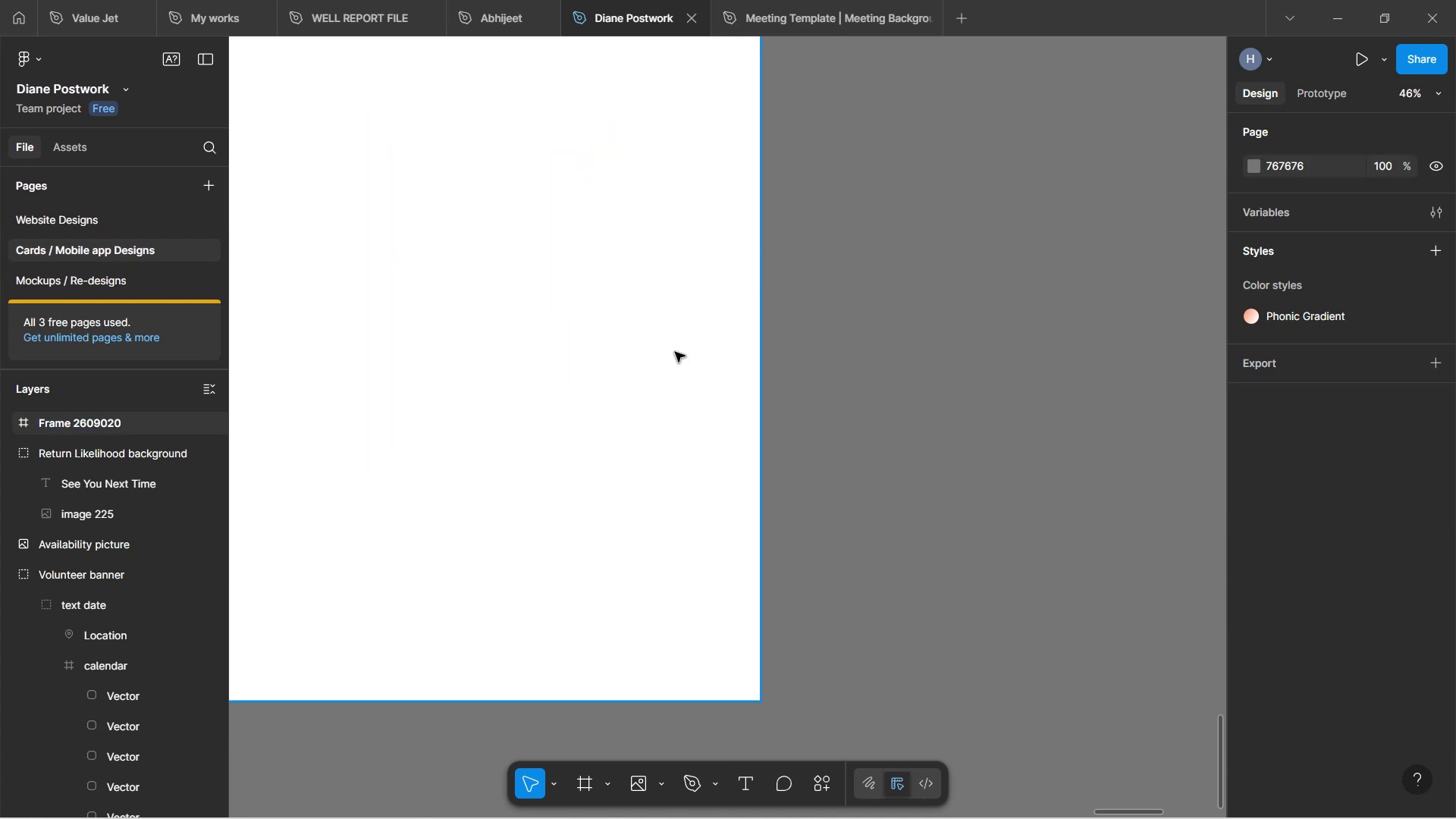 
hold_key(key=Space, duration=1.23)
 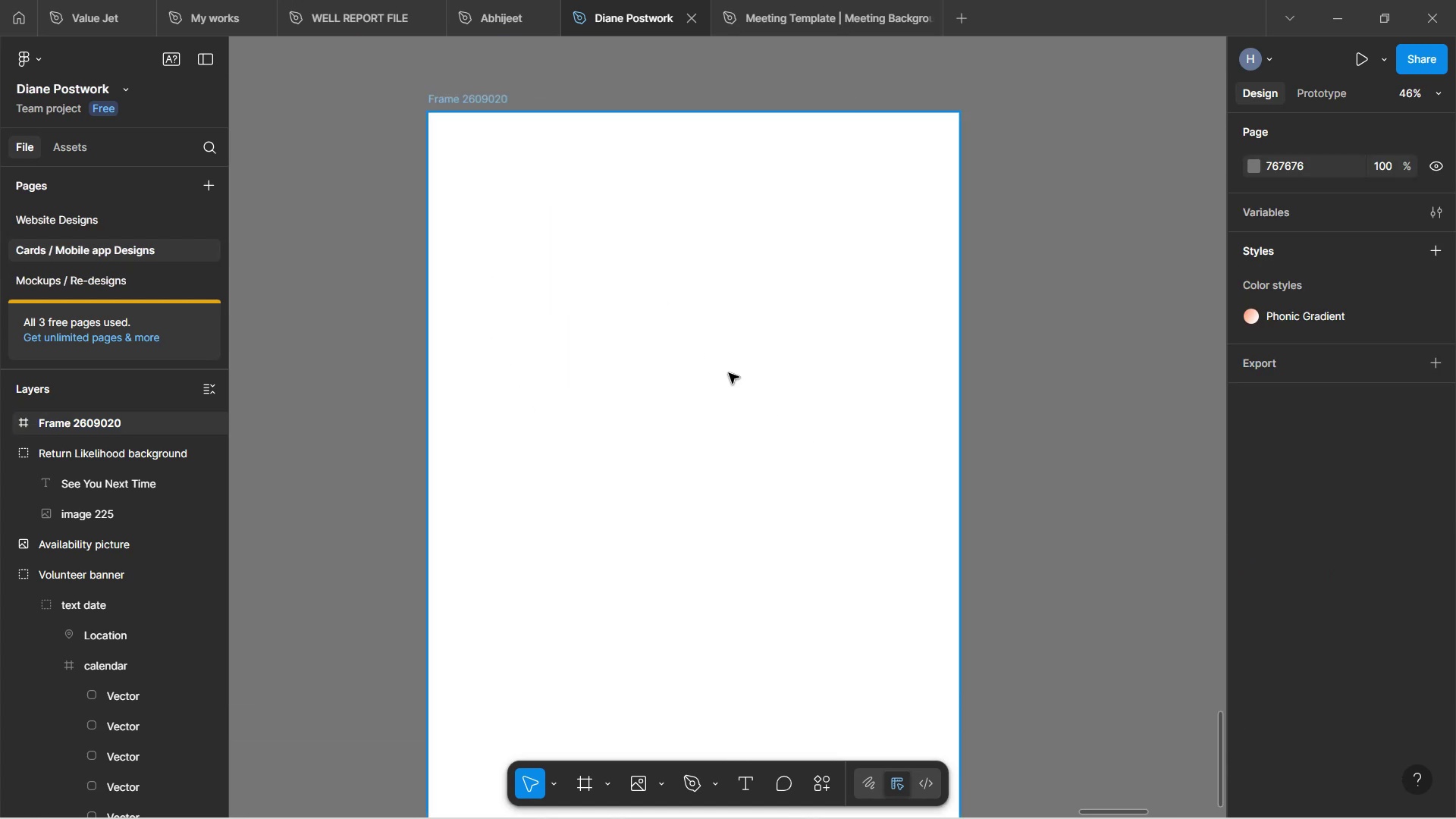 
left_click_drag(start_coordinate=[628, 325], to_coordinate=[827, 454])
 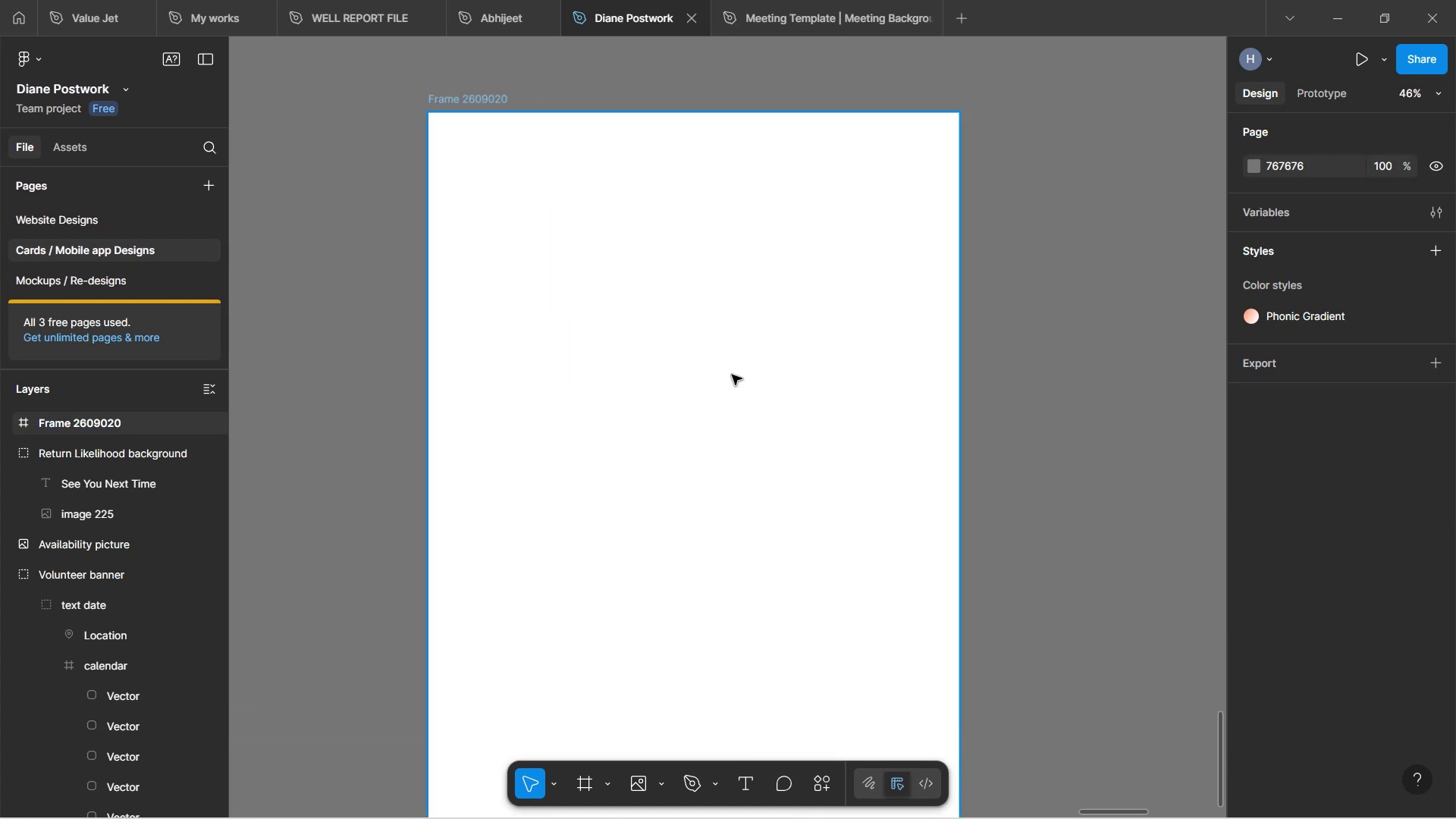 
hold_key(key=ControlLeft, duration=1.57)
scroll: coordinate [729, 371], scroll_direction: none, amount: 0.0
 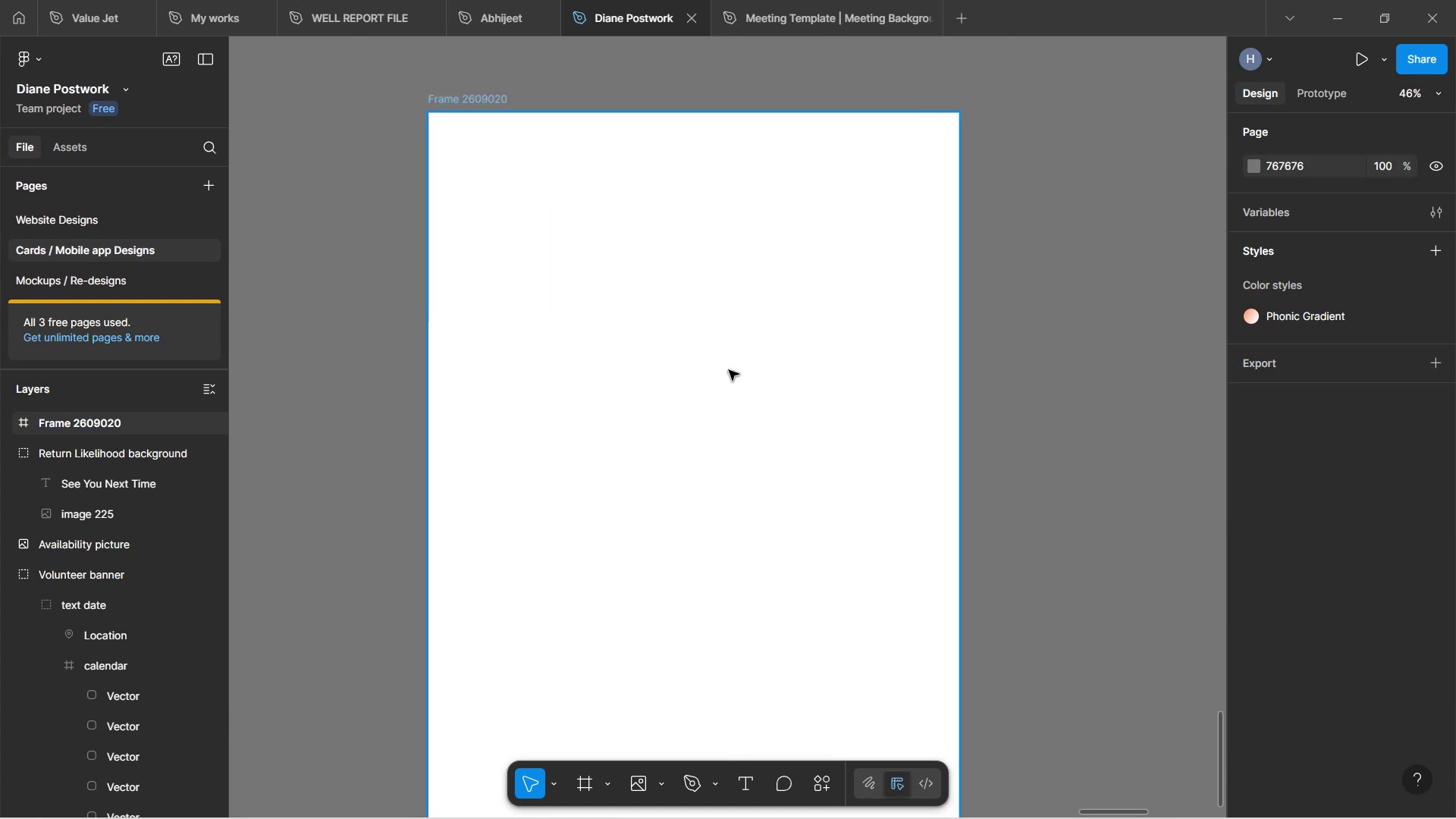 
scroll: coordinate [729, 370], scroll_direction: up, amount: 1.0
 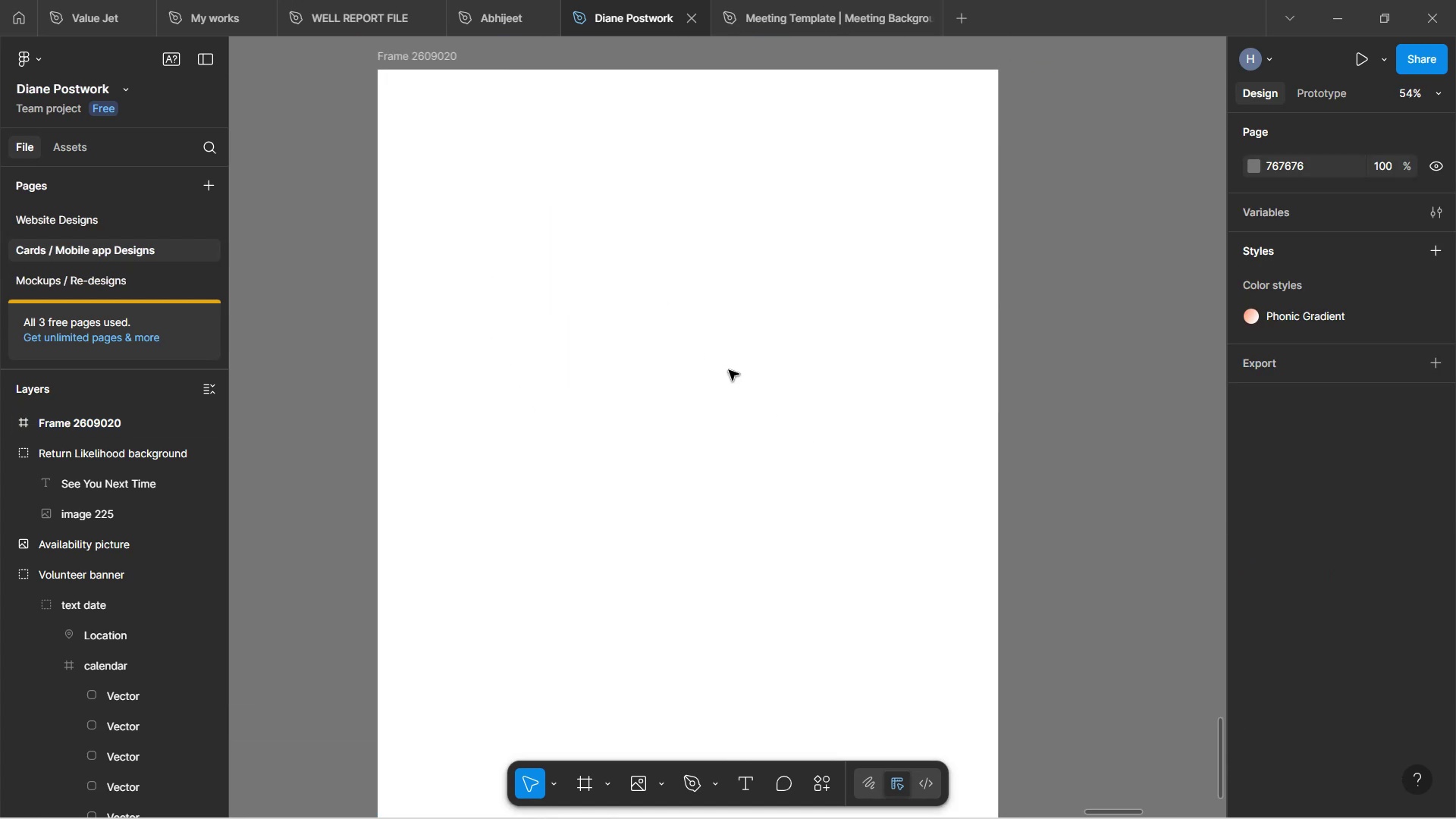 
hold_key(key=ControlLeft, duration=1.51)
scroll: coordinate [729, 370], scroll_direction: none, amount: 0.0
 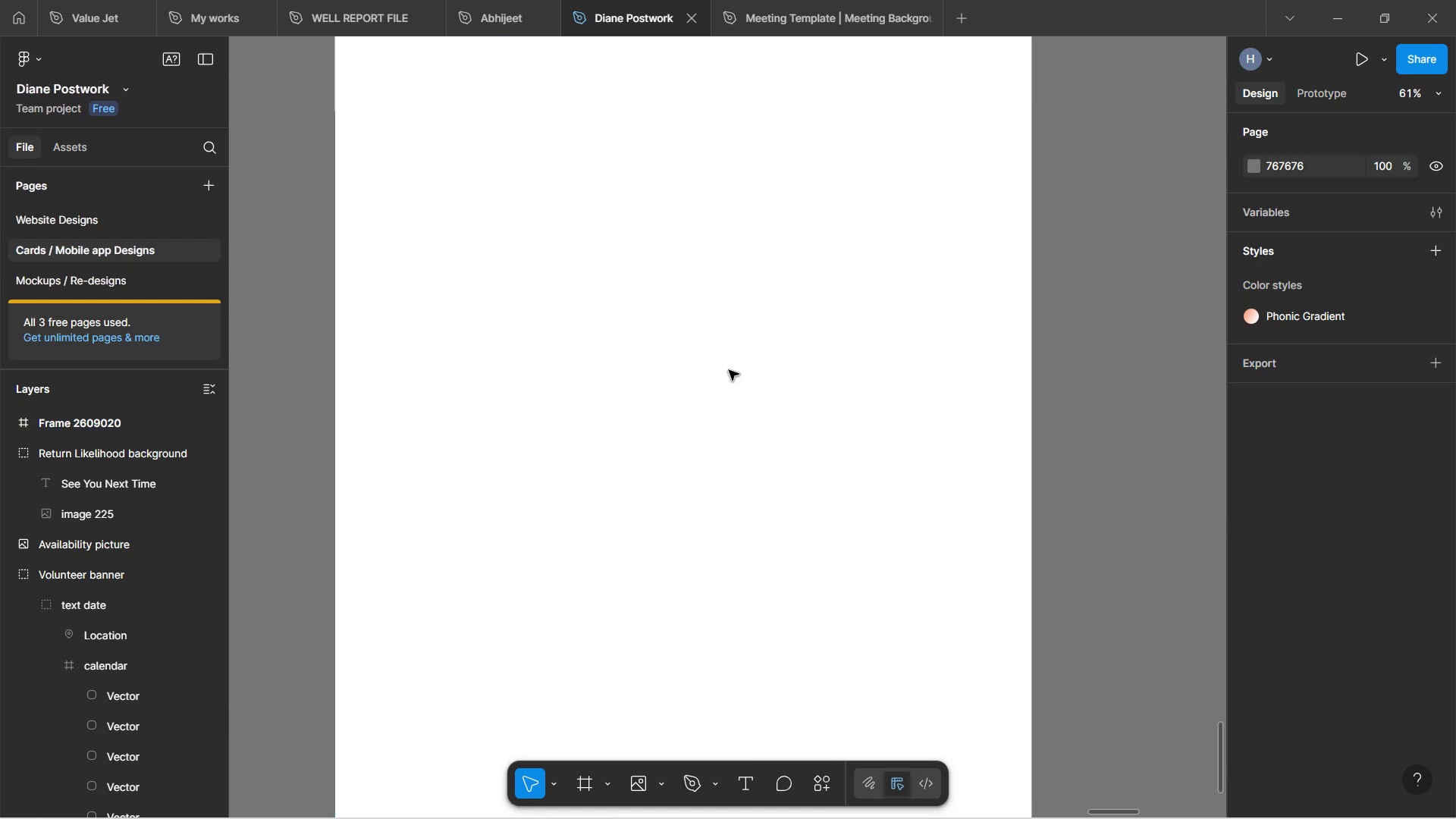 
scroll: coordinate [729, 368], scroll_direction: down, amount: 1.0
 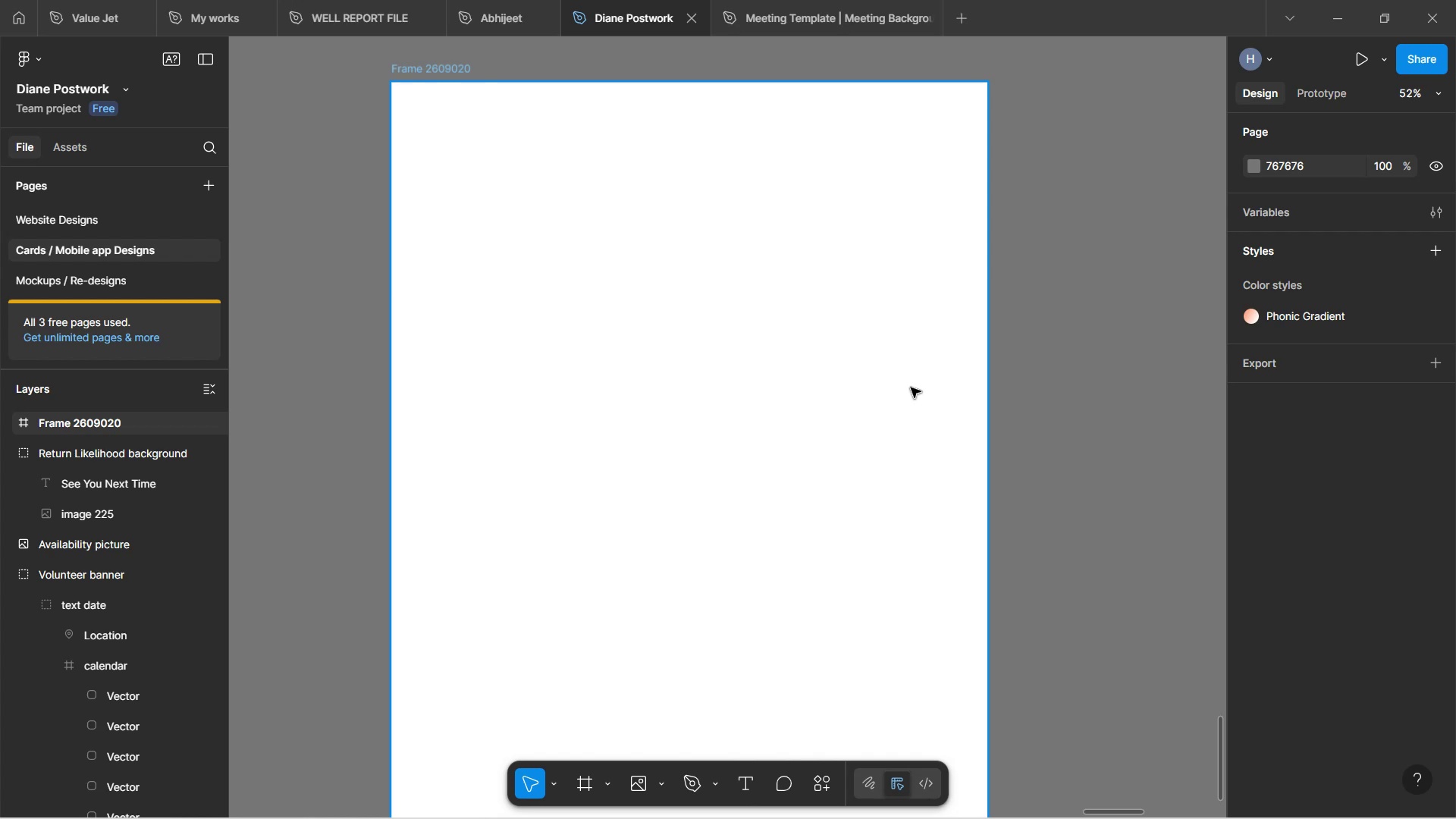 
hold_key(key=ControlLeft, duration=0.63)
 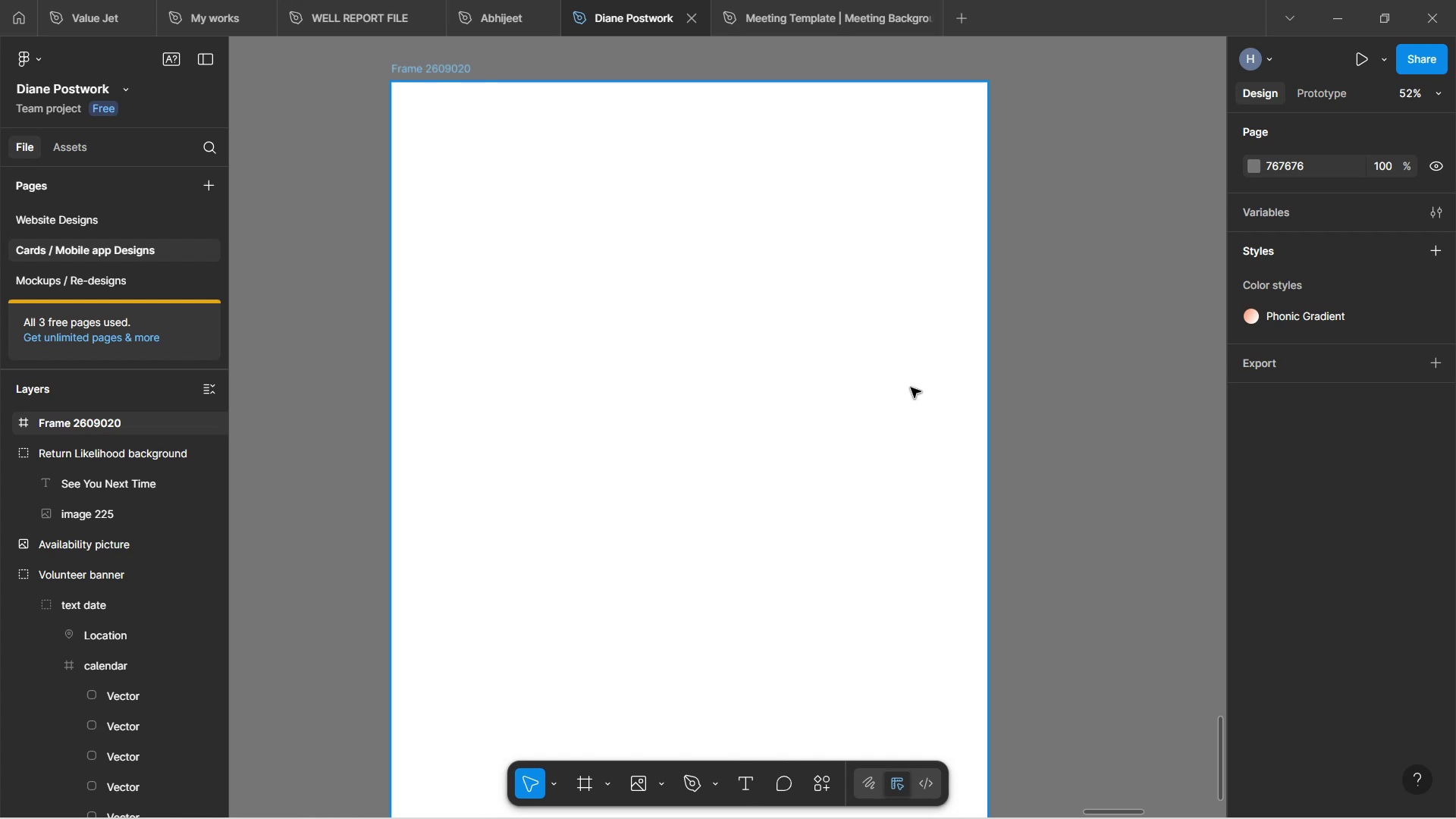 
left_click([912, 383])
 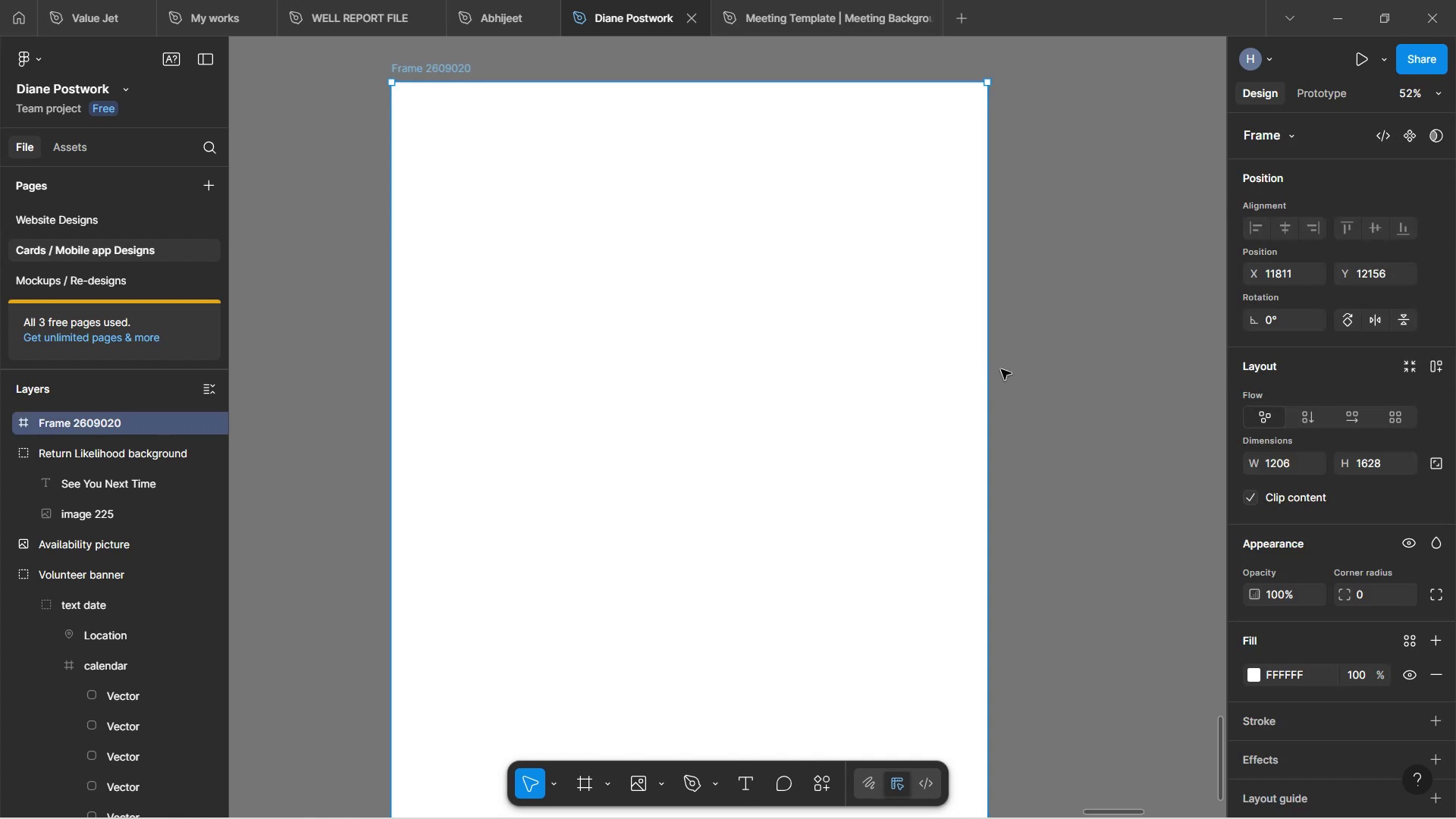 
scroll: coordinate [1016, 397], scroll_direction: up, amount: 1.0
 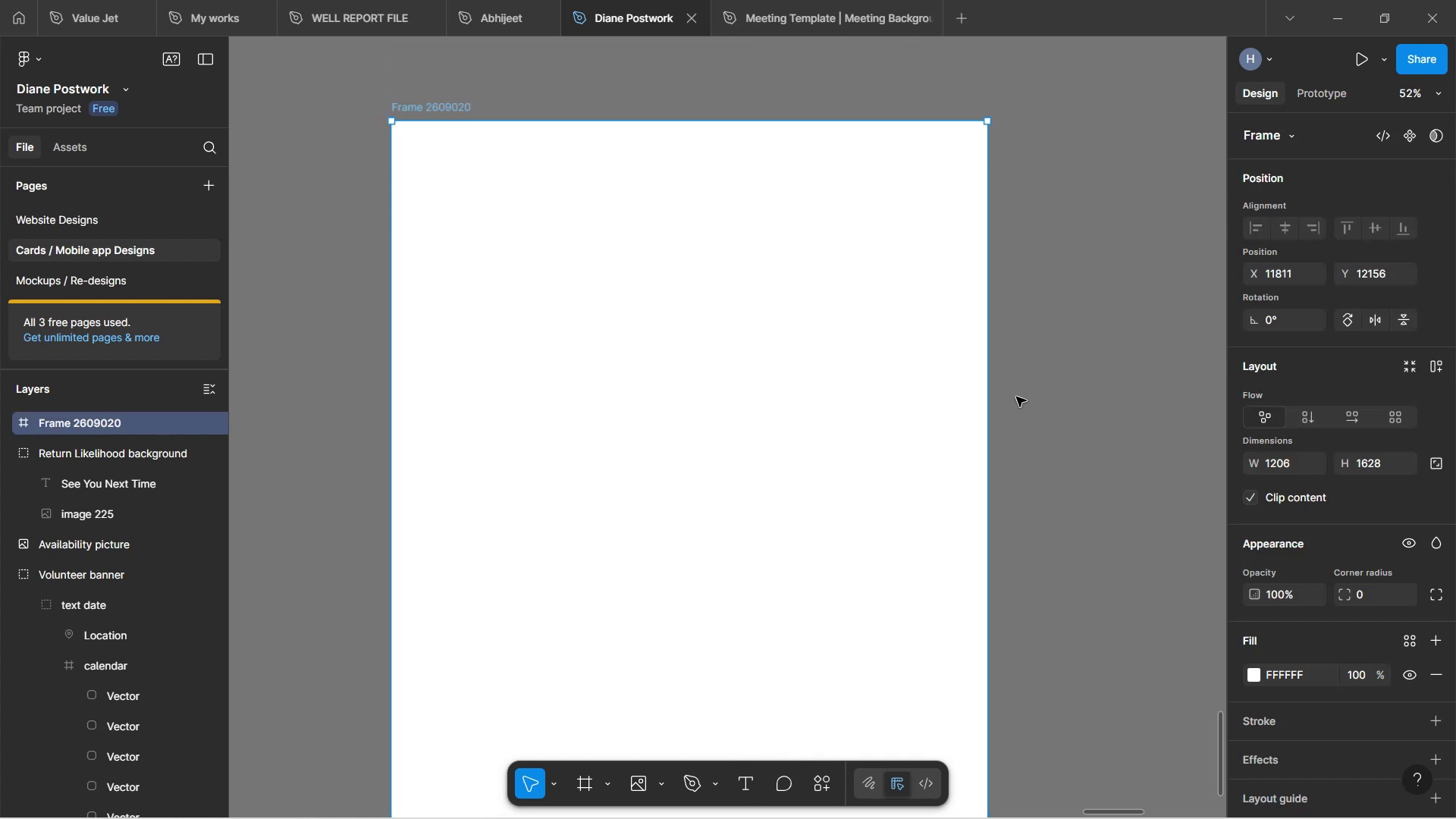 
scroll: coordinate [1025, 394], scroll_direction: down, amount: 4.0
 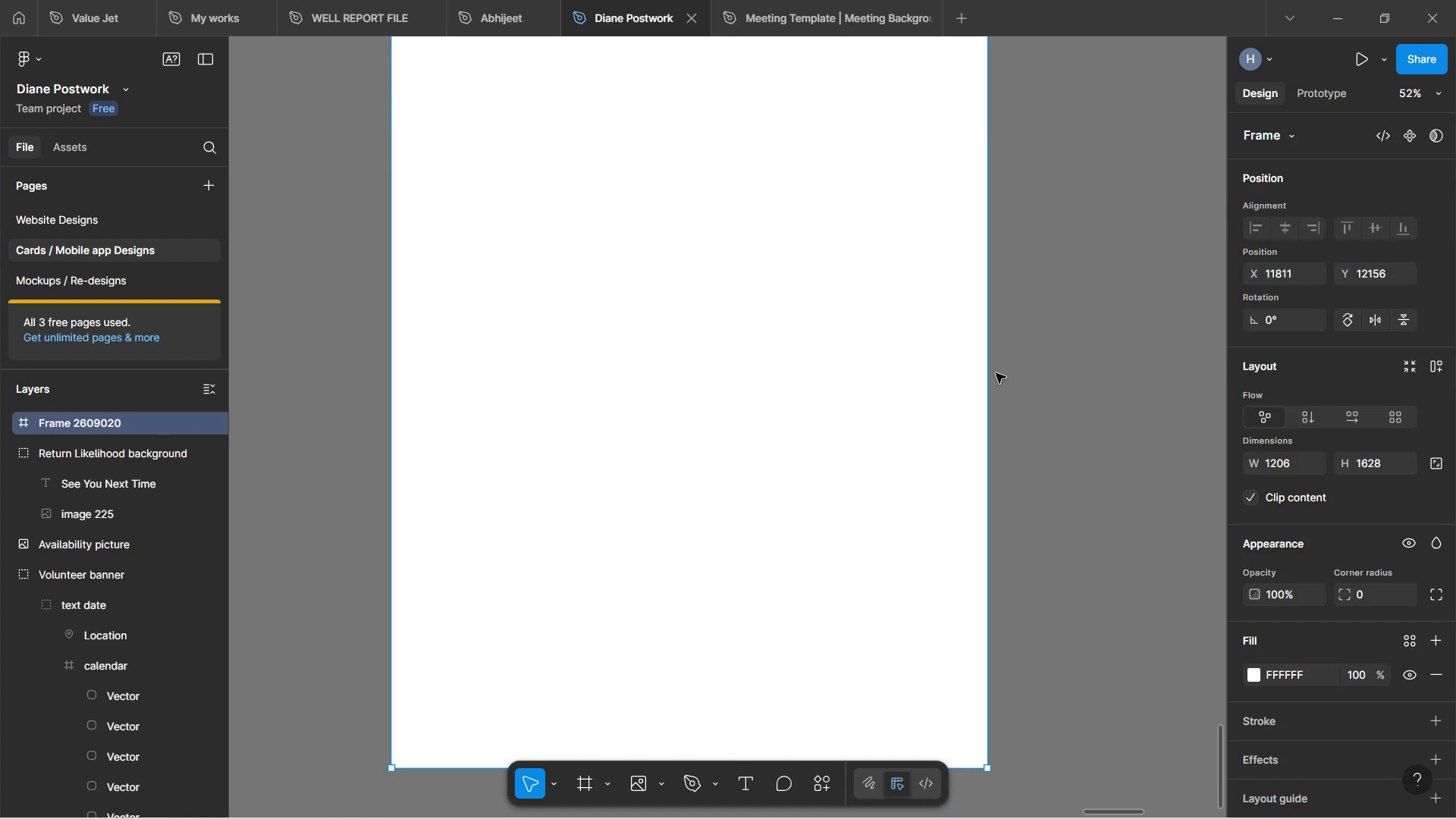 
scroll: coordinate [926, 356], scroll_direction: up, amount: 4.0
 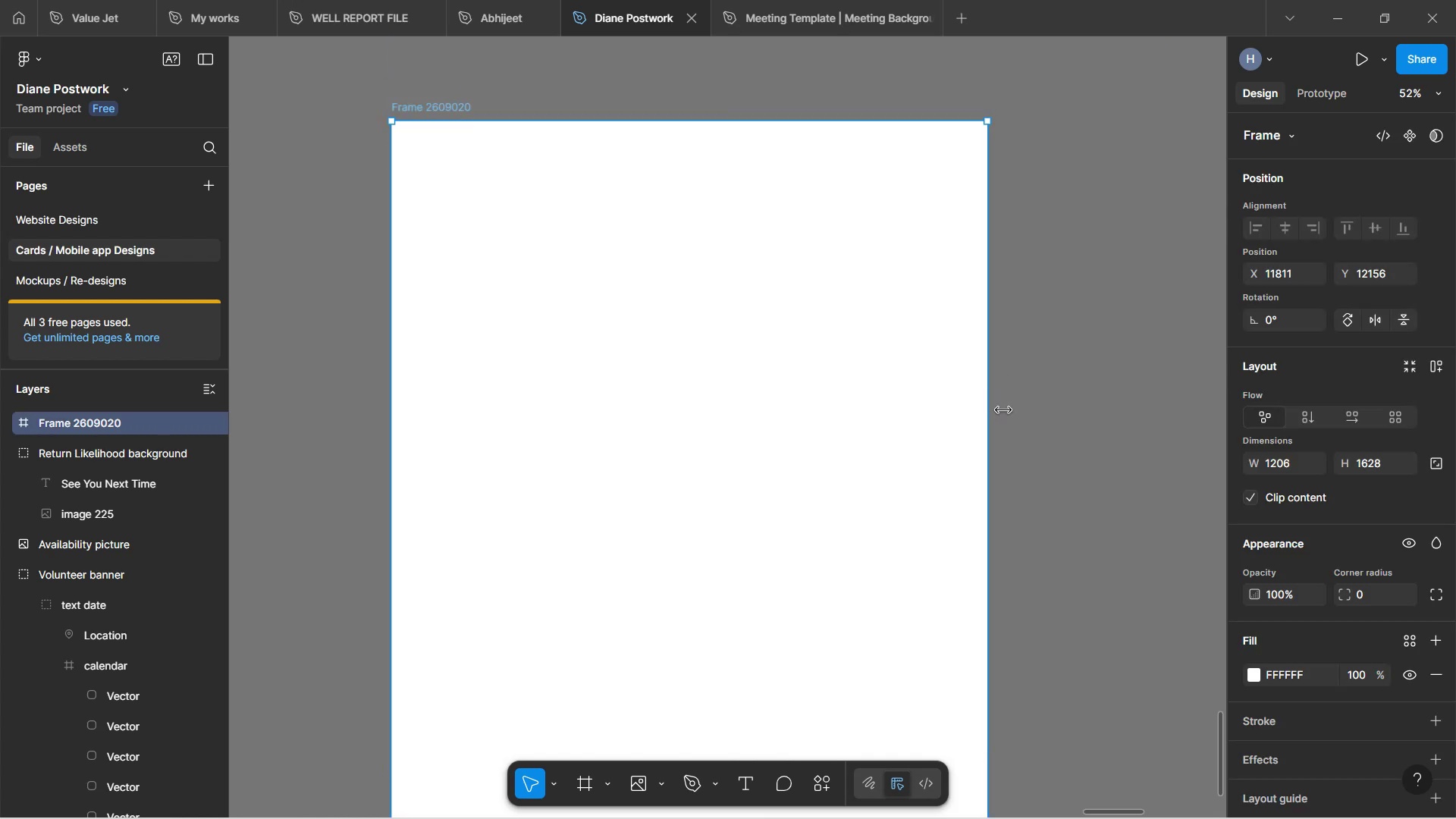 
wait(5.91)
 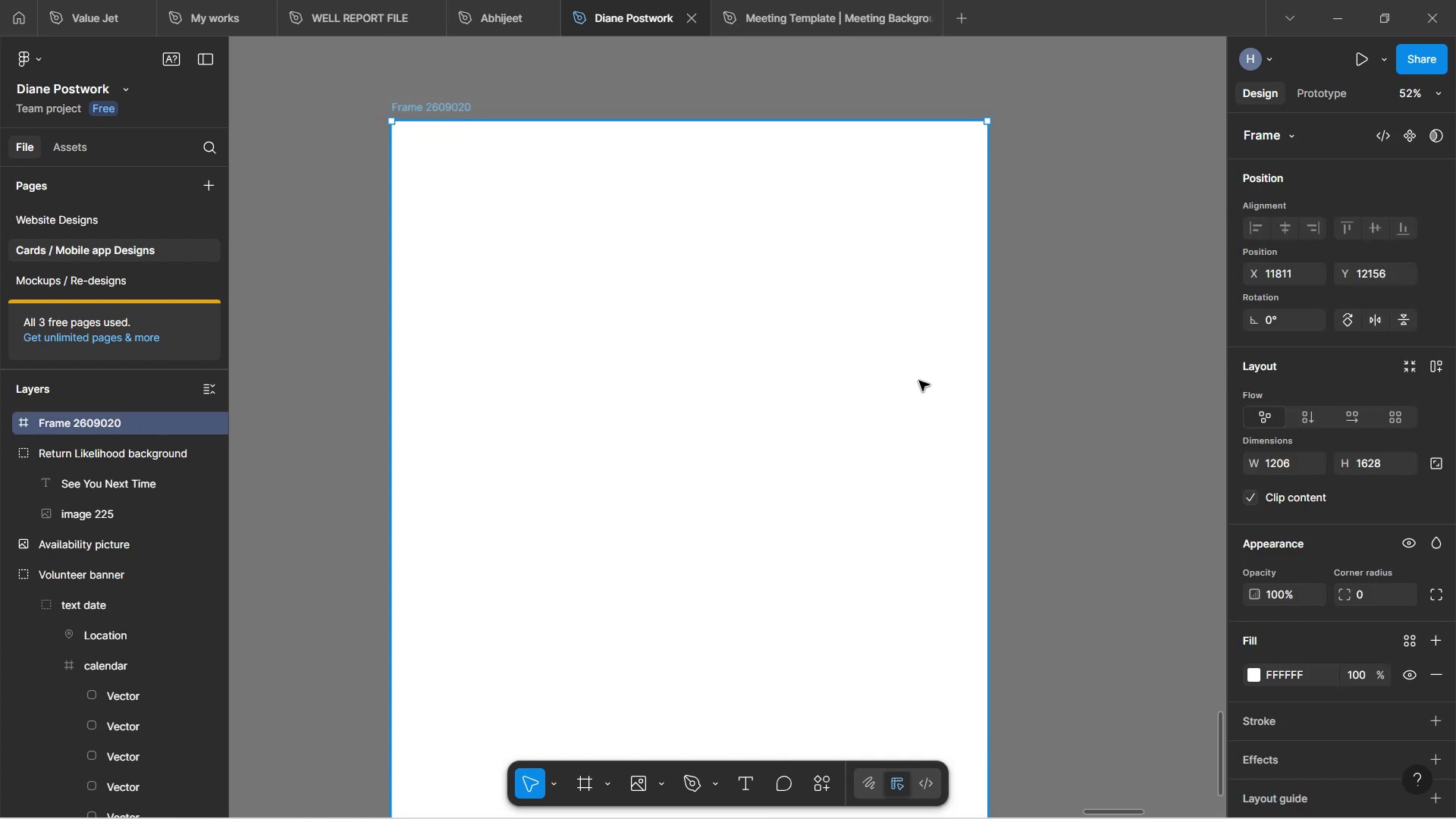 
left_click_drag(start_coordinate=[984, 448], to_coordinate=[1014, 449])
 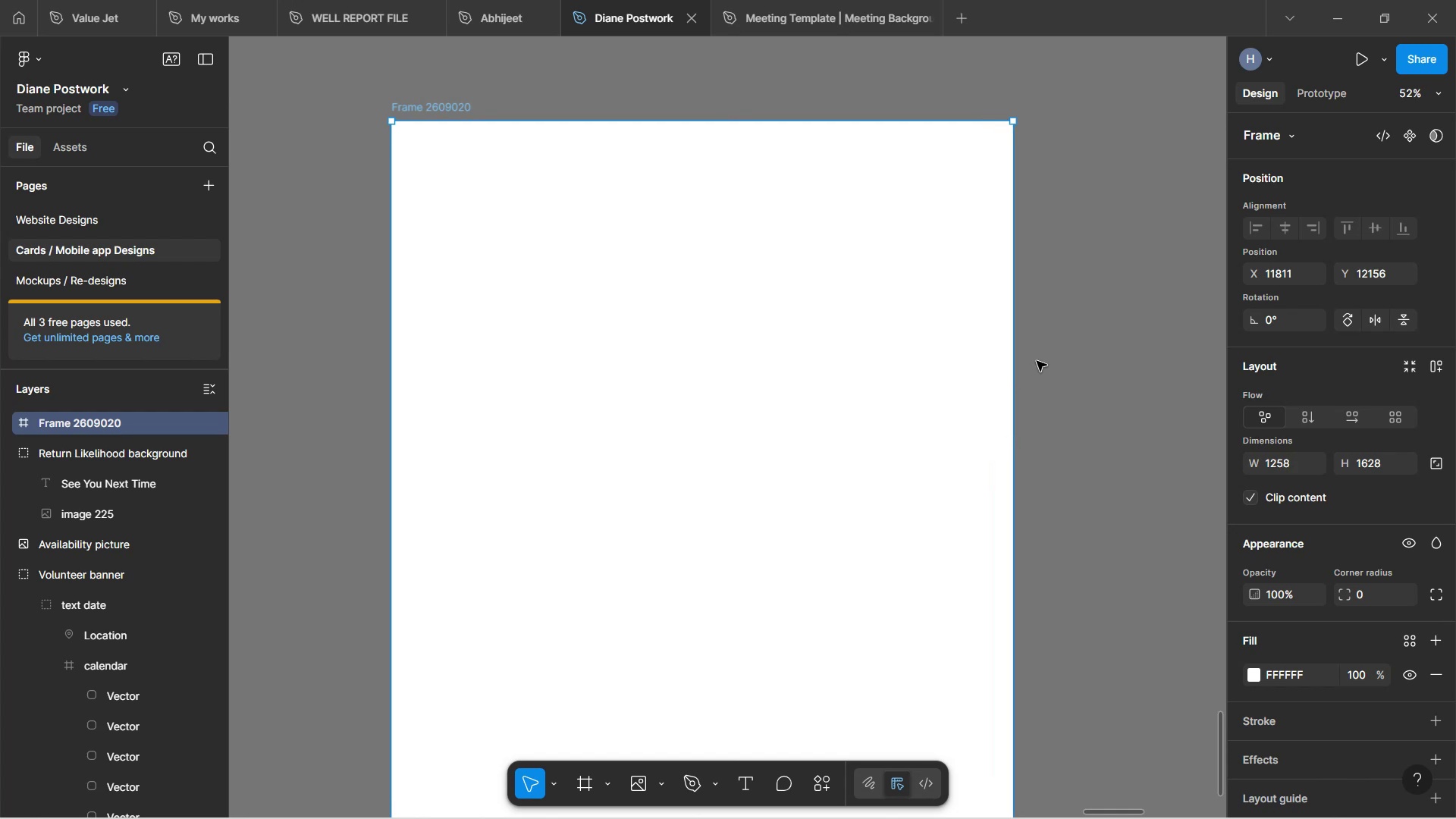 
left_click([1037, 361])
 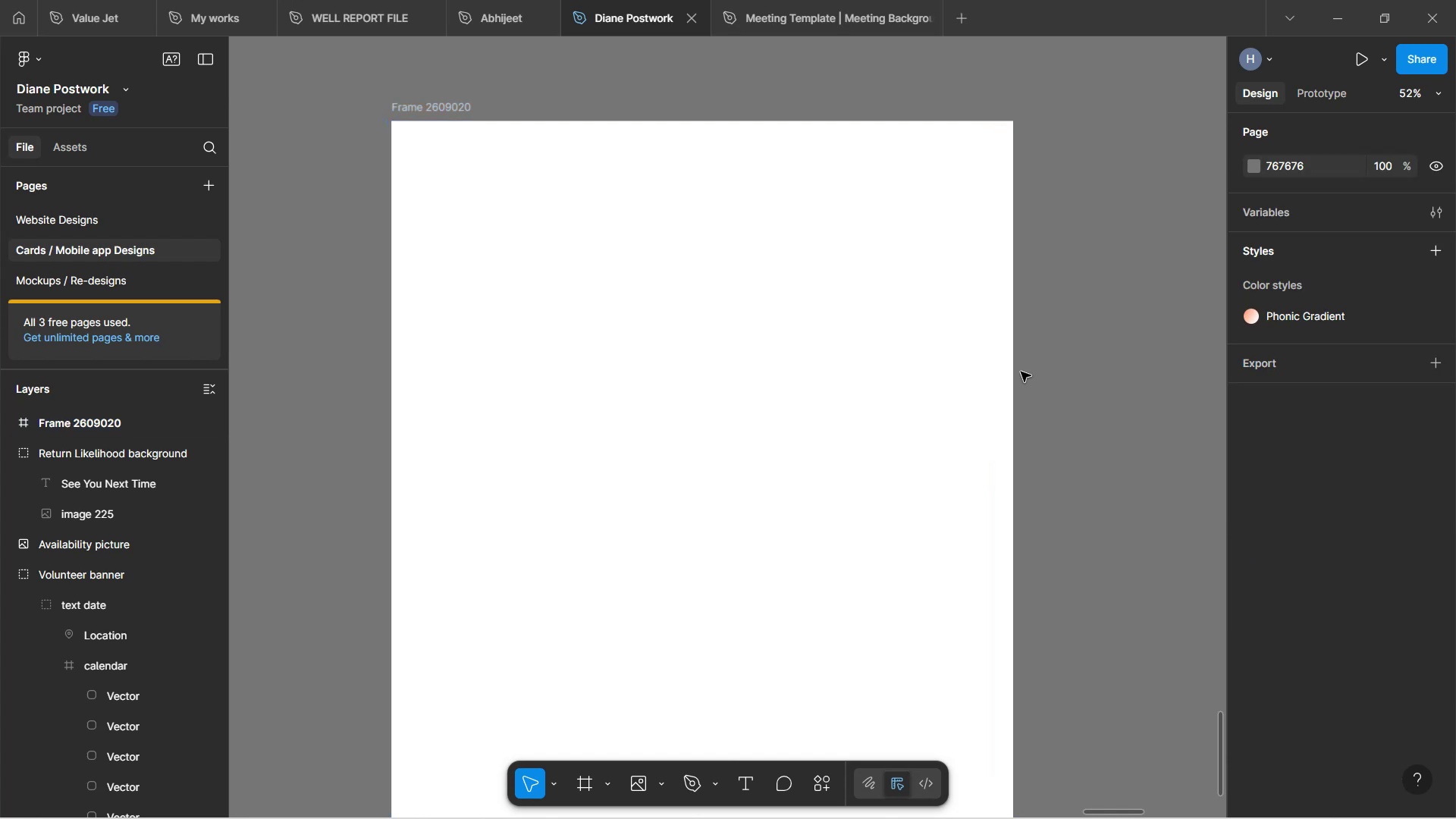 
scroll: coordinate [971, 340], scroll_direction: up, amount: 7.0
 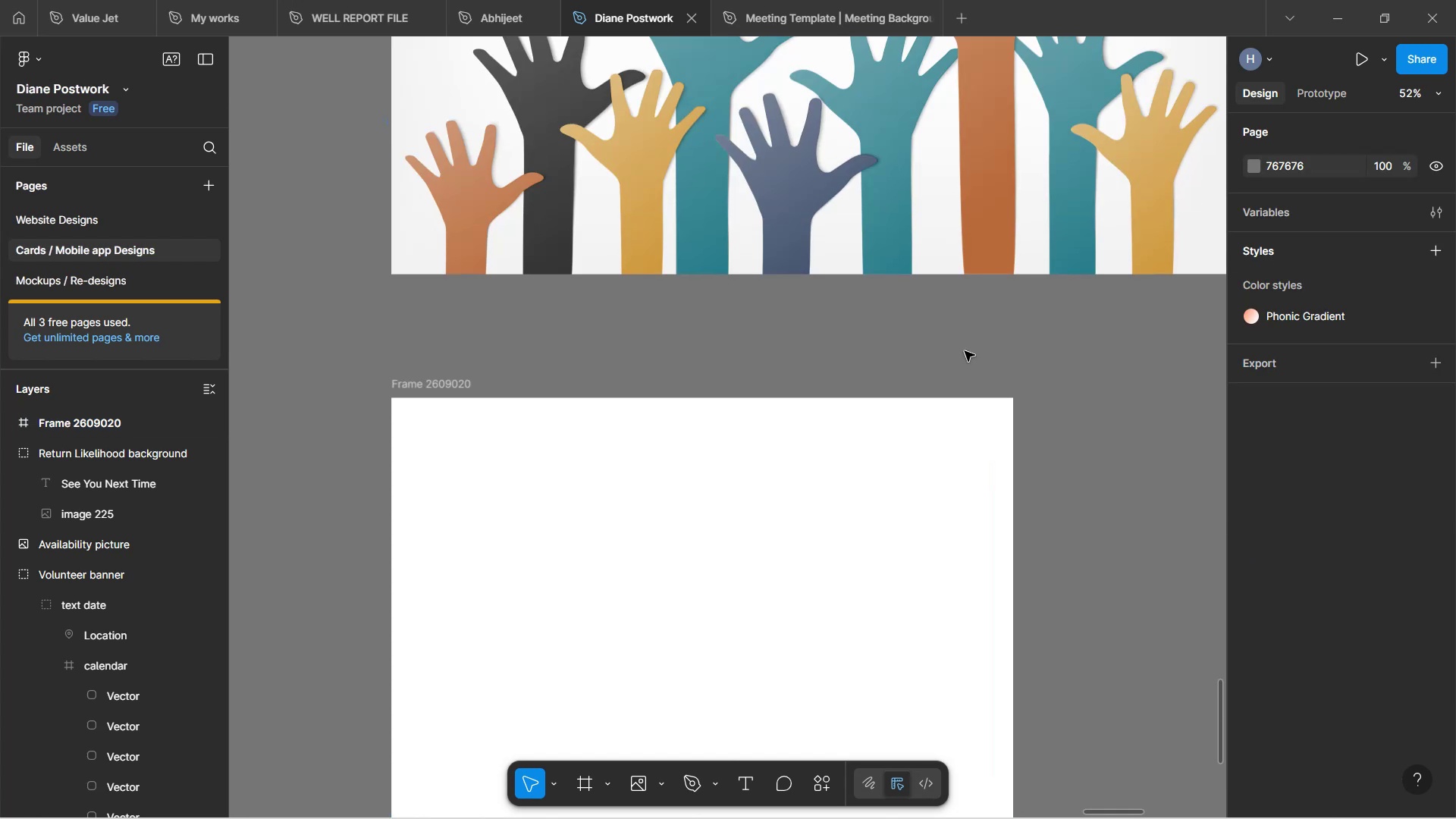 
hold_key(key=ControlLeft, duration=1.77)
scroll: coordinate [982, 339], scroll_direction: down, amount: 24.0
 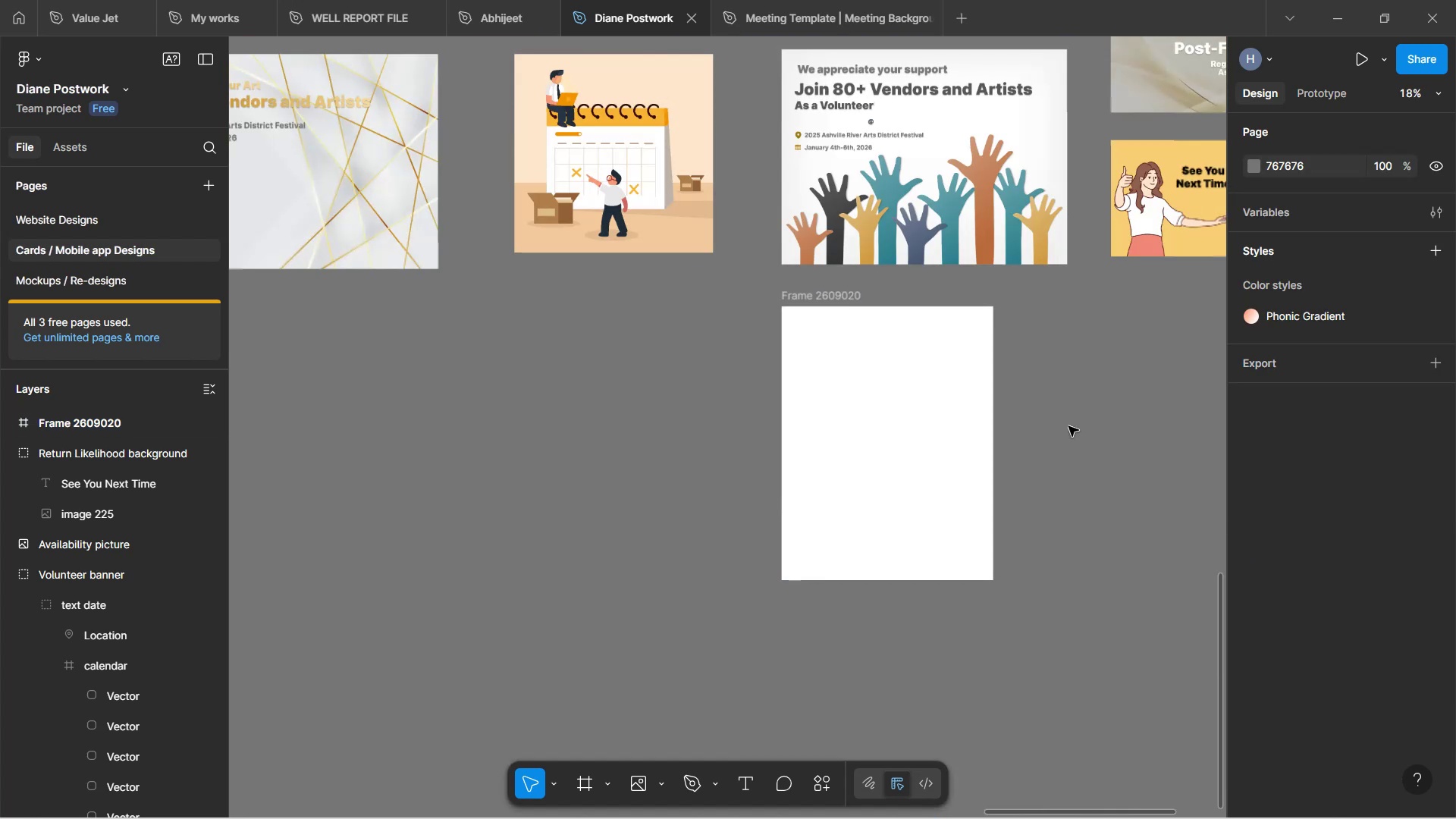 
key(Control+ControlLeft)
 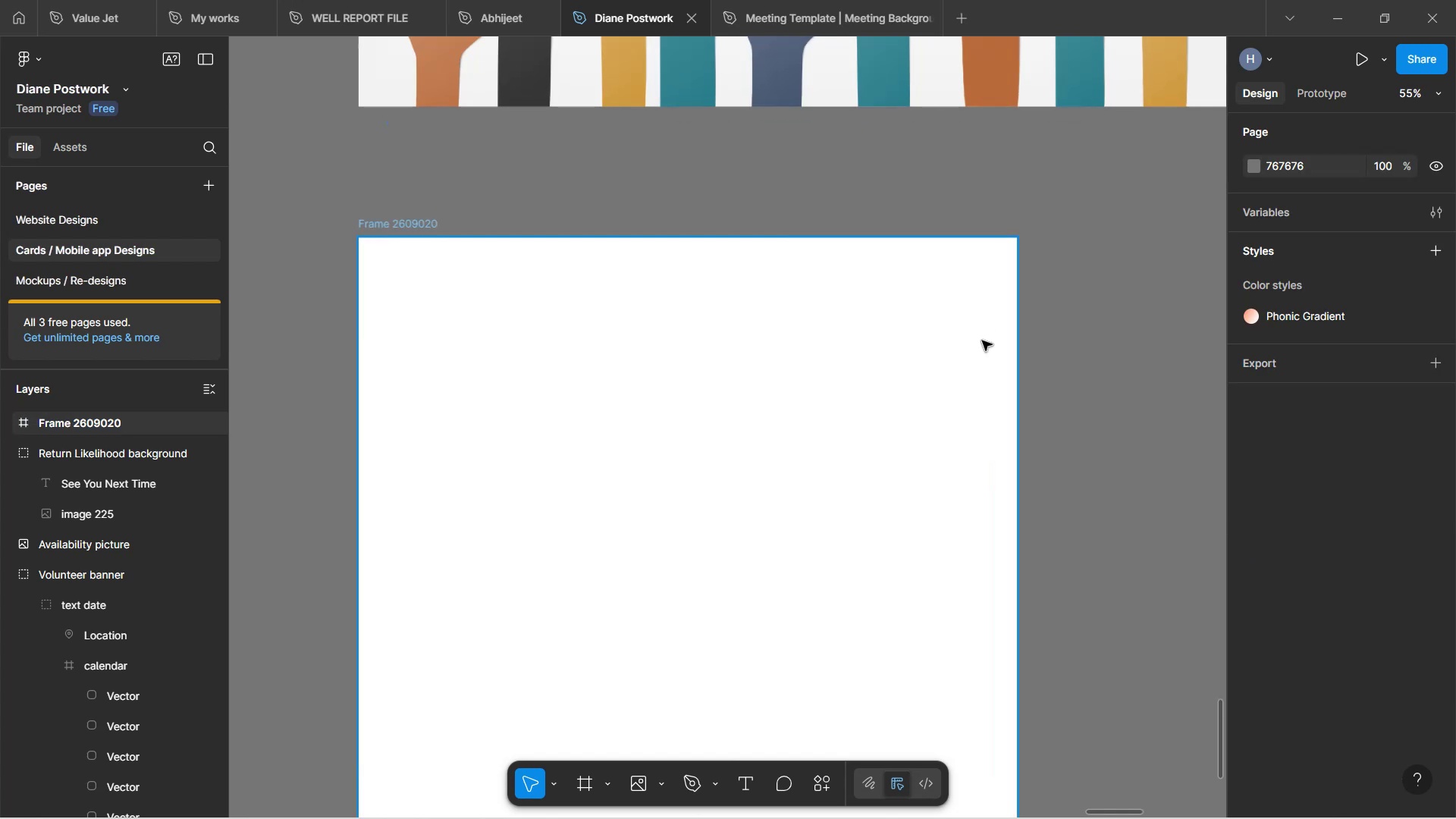 
key(Control+ControlLeft)
 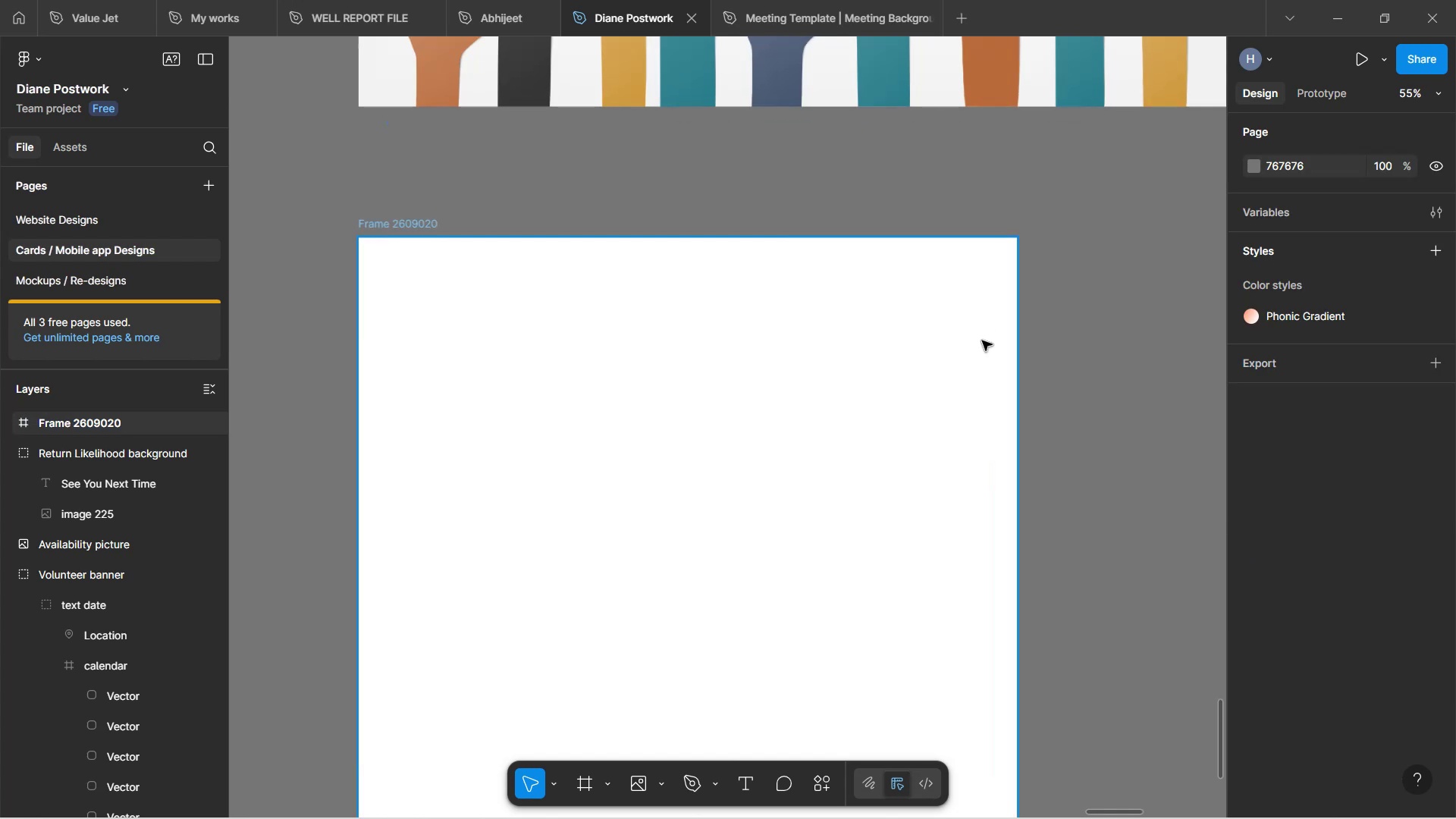 
key(Control+ControlLeft)
 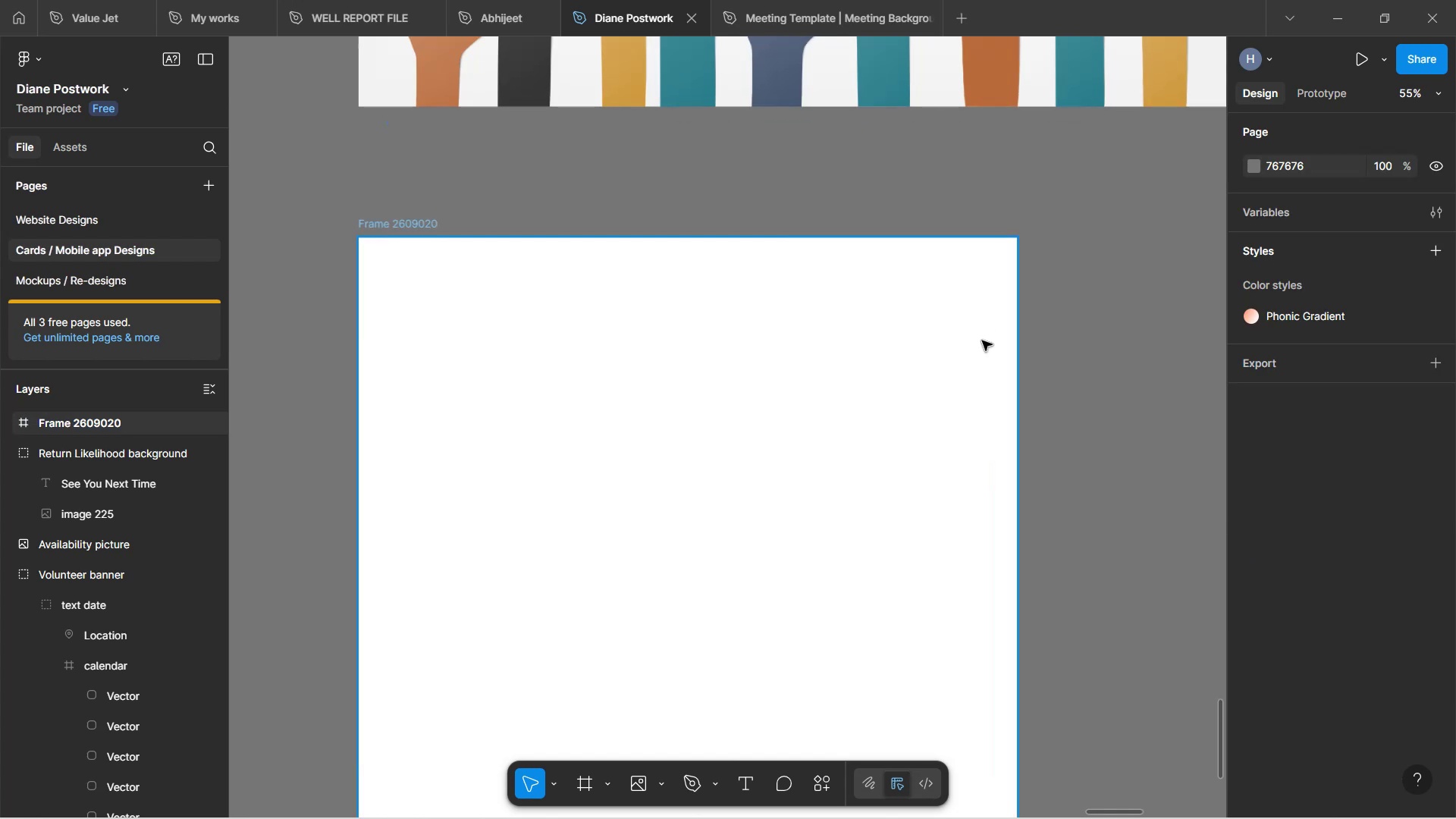 
key(Control+ControlLeft)
 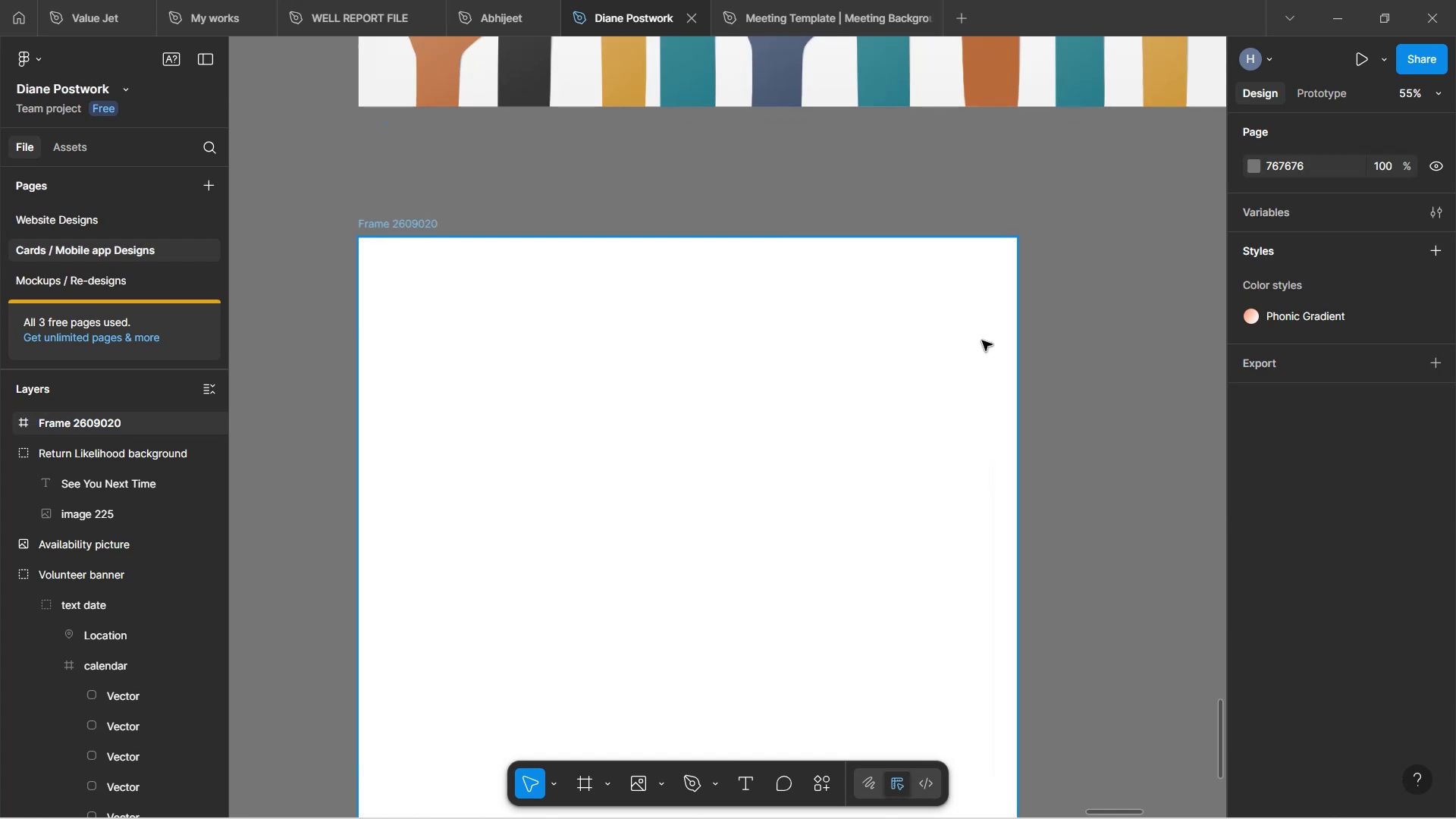 
key(Control+ControlLeft)
 